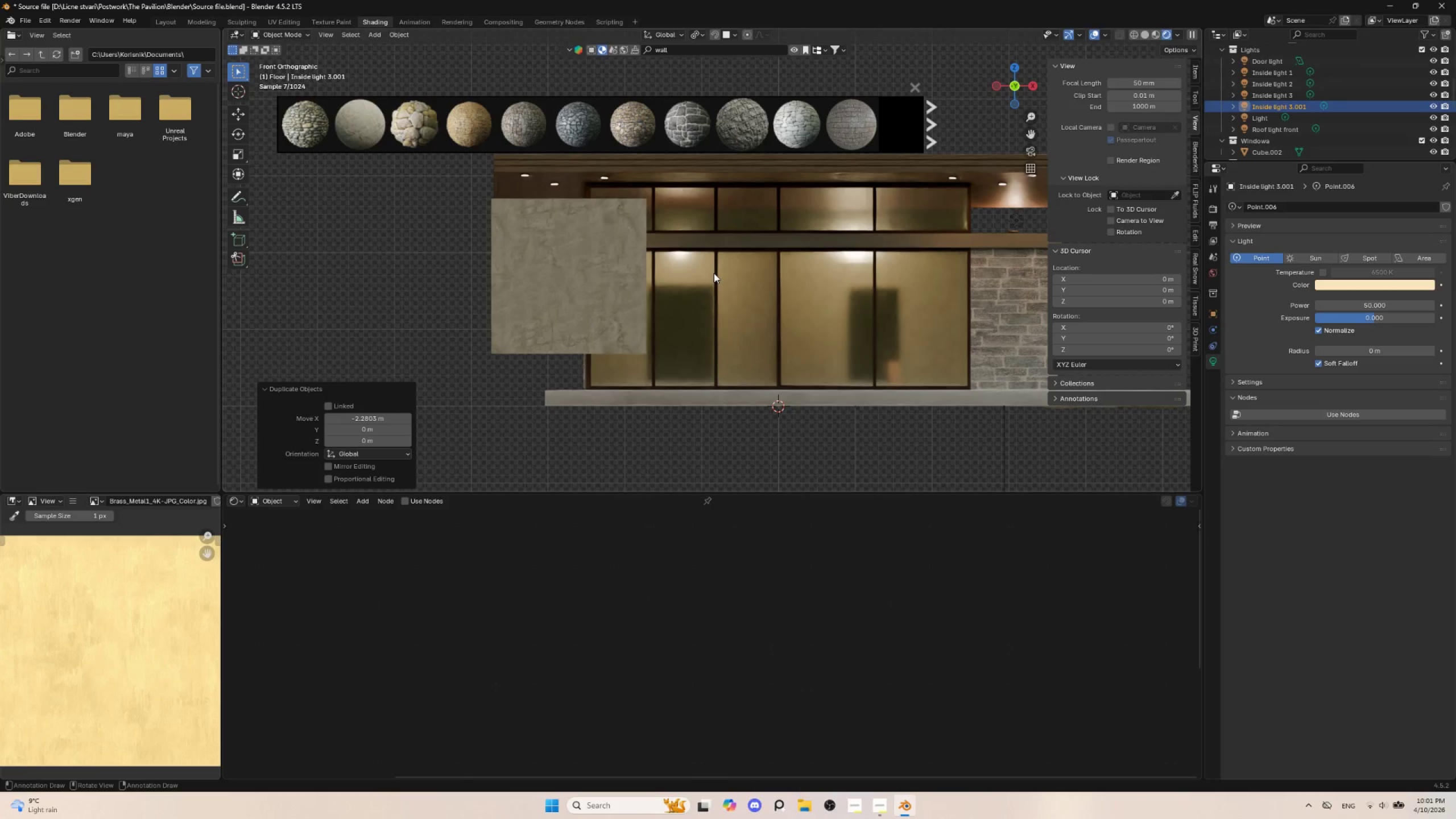 
type(gz)
 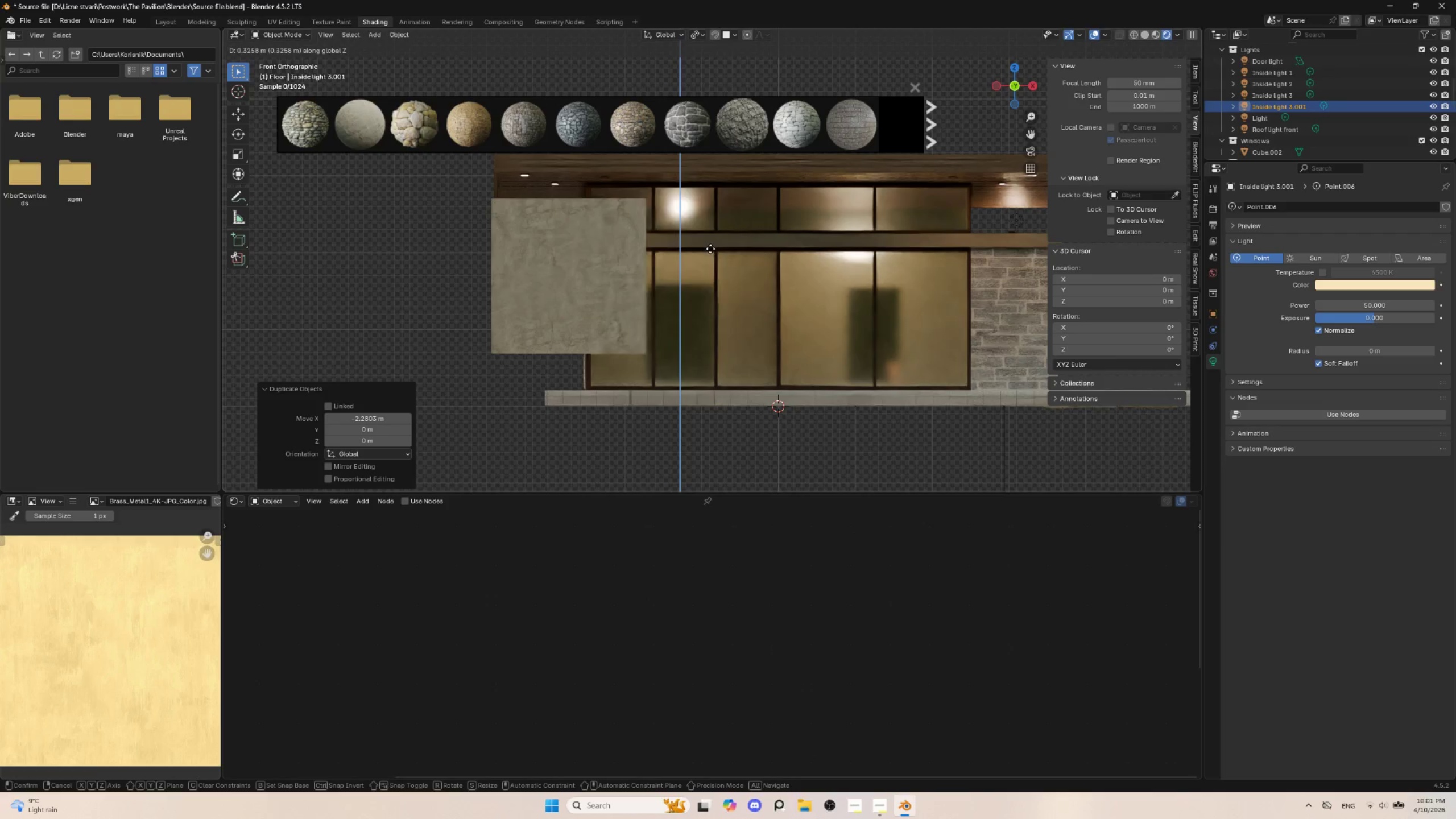 
key(Escape)
 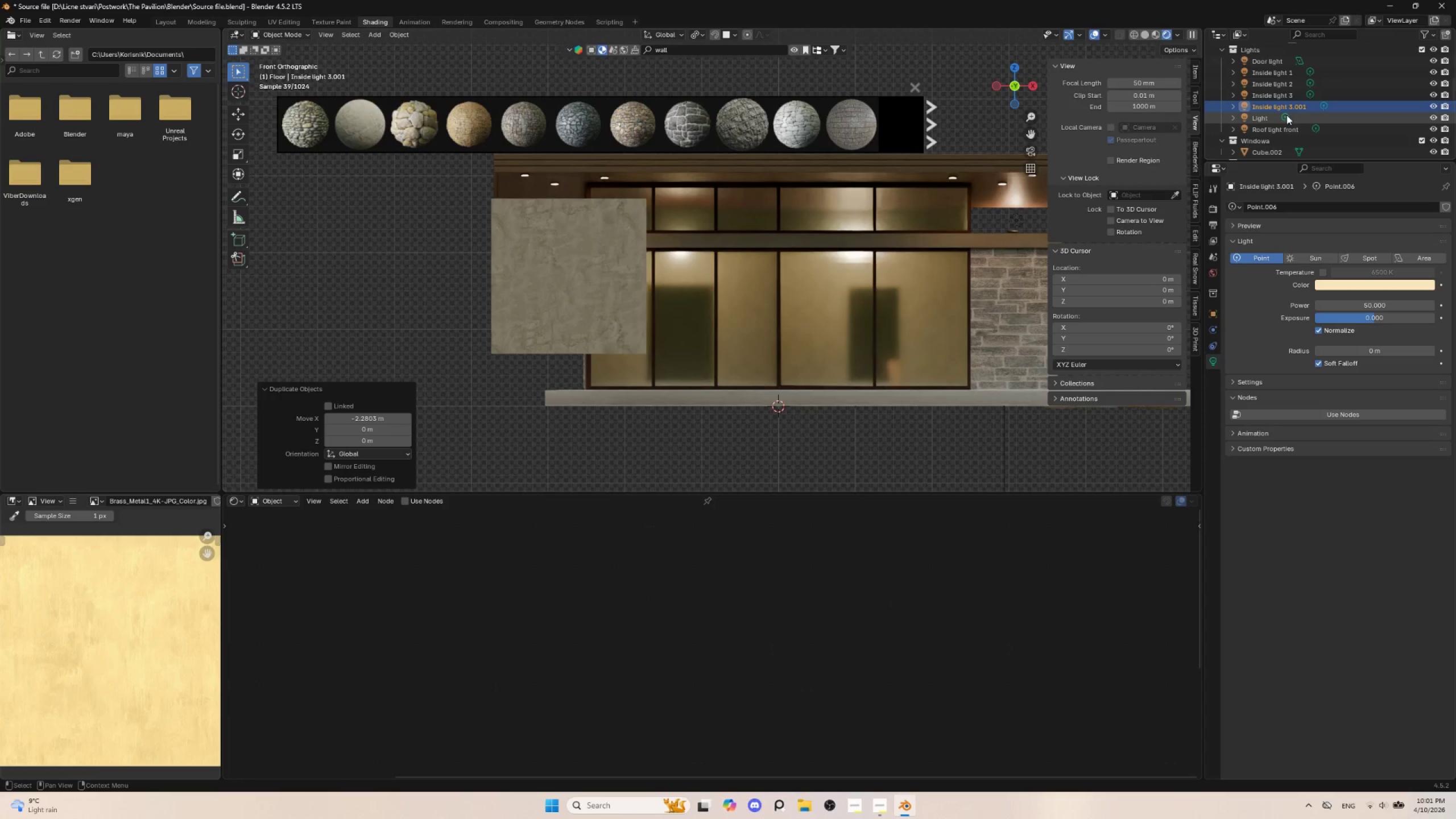 
double_click([1286, 110])
 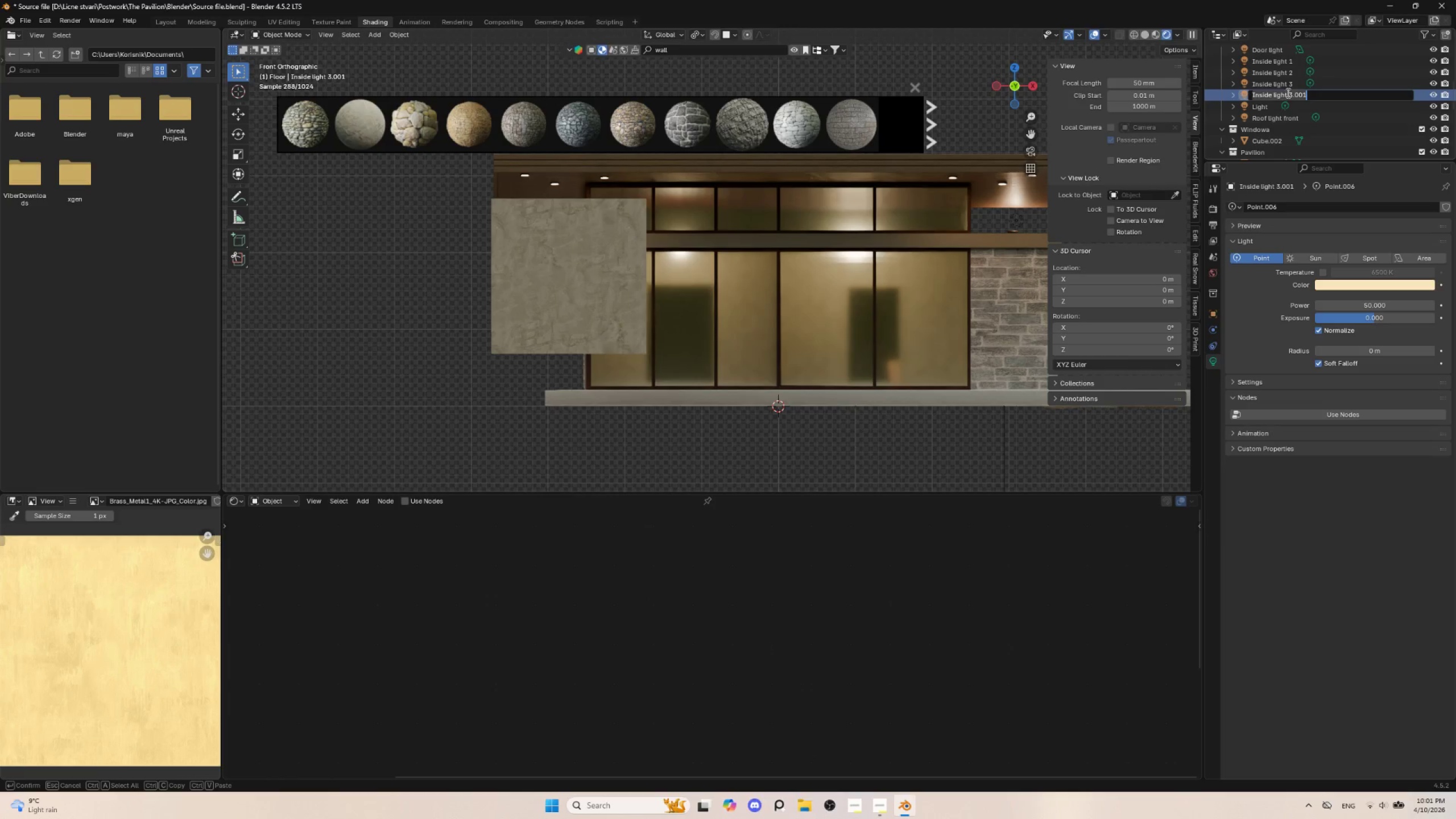 
left_click_drag(start_coordinate=[1287, 93], to_coordinate=[1338, 96])
 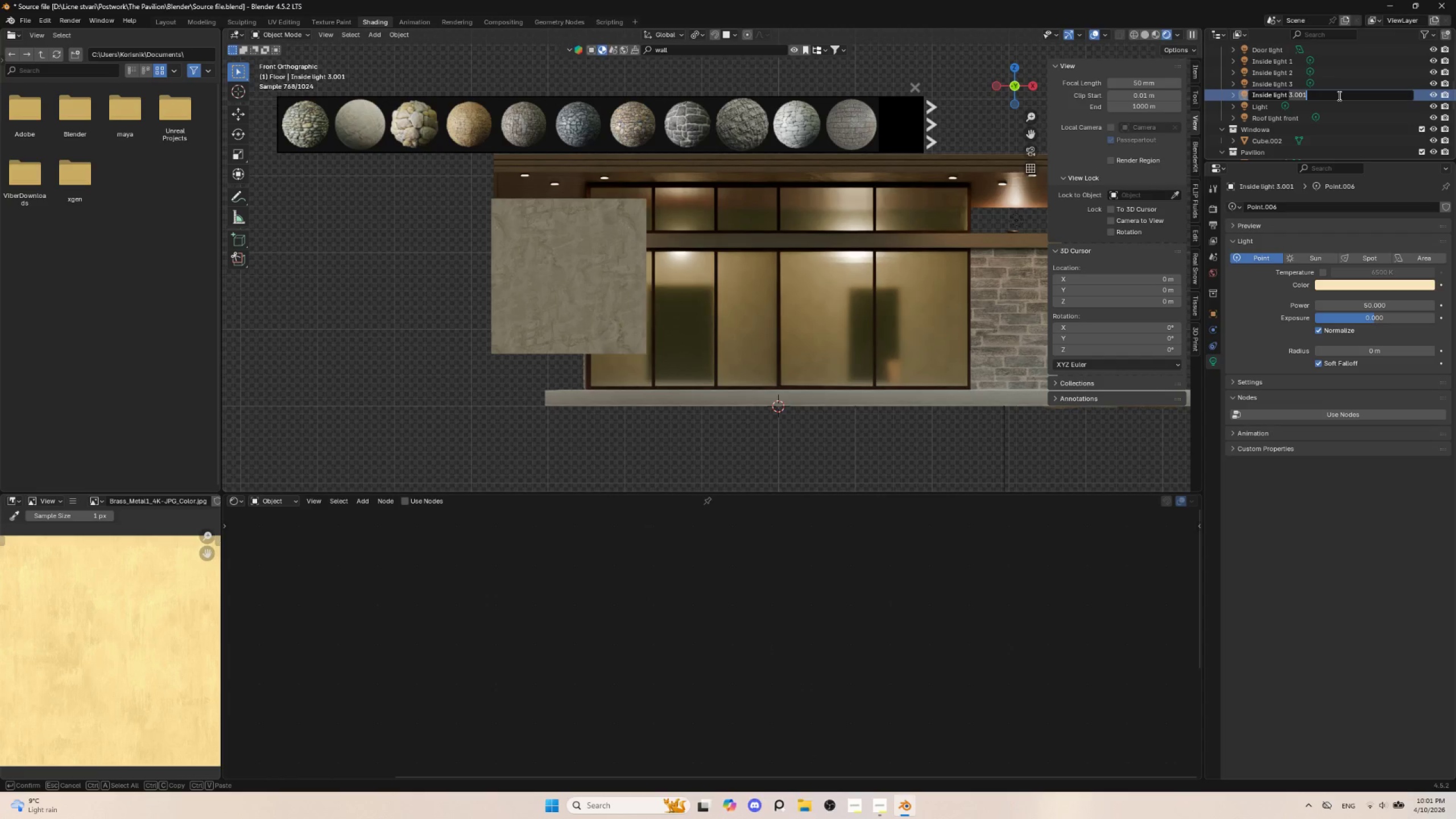 
key(4)
 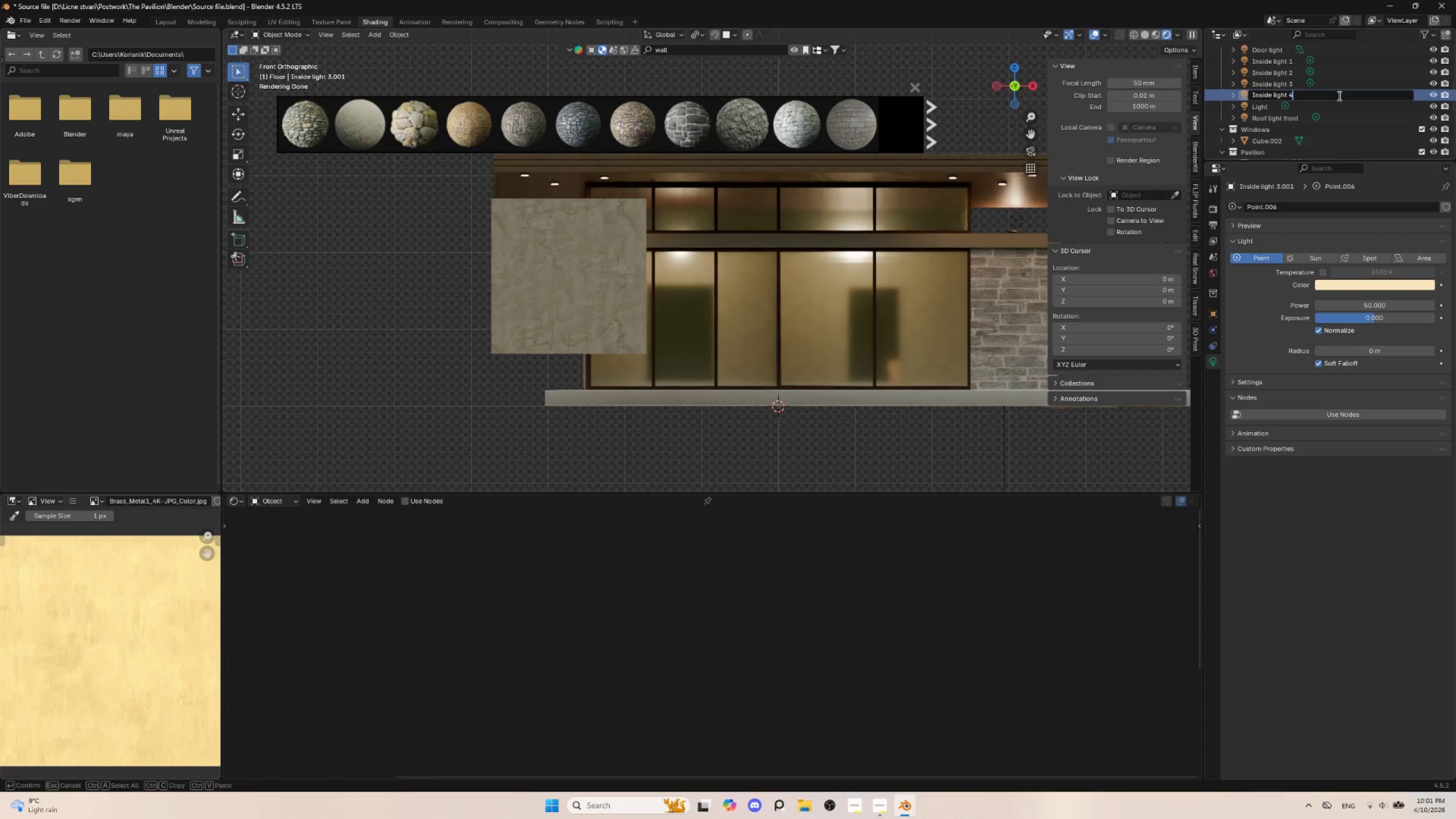 
key(Enter)
 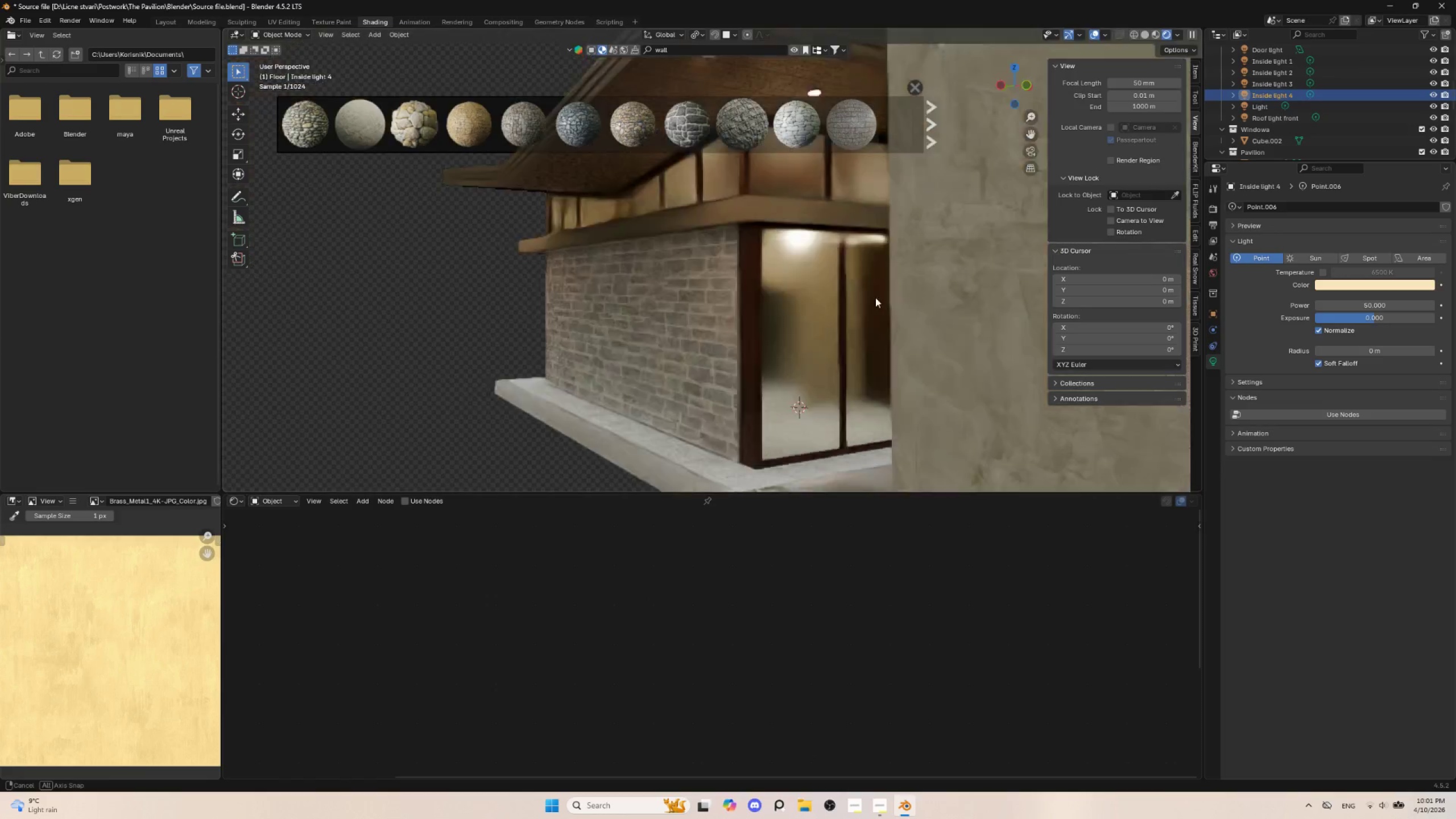 
hold_key(key=AltLeft, duration=0.67)
 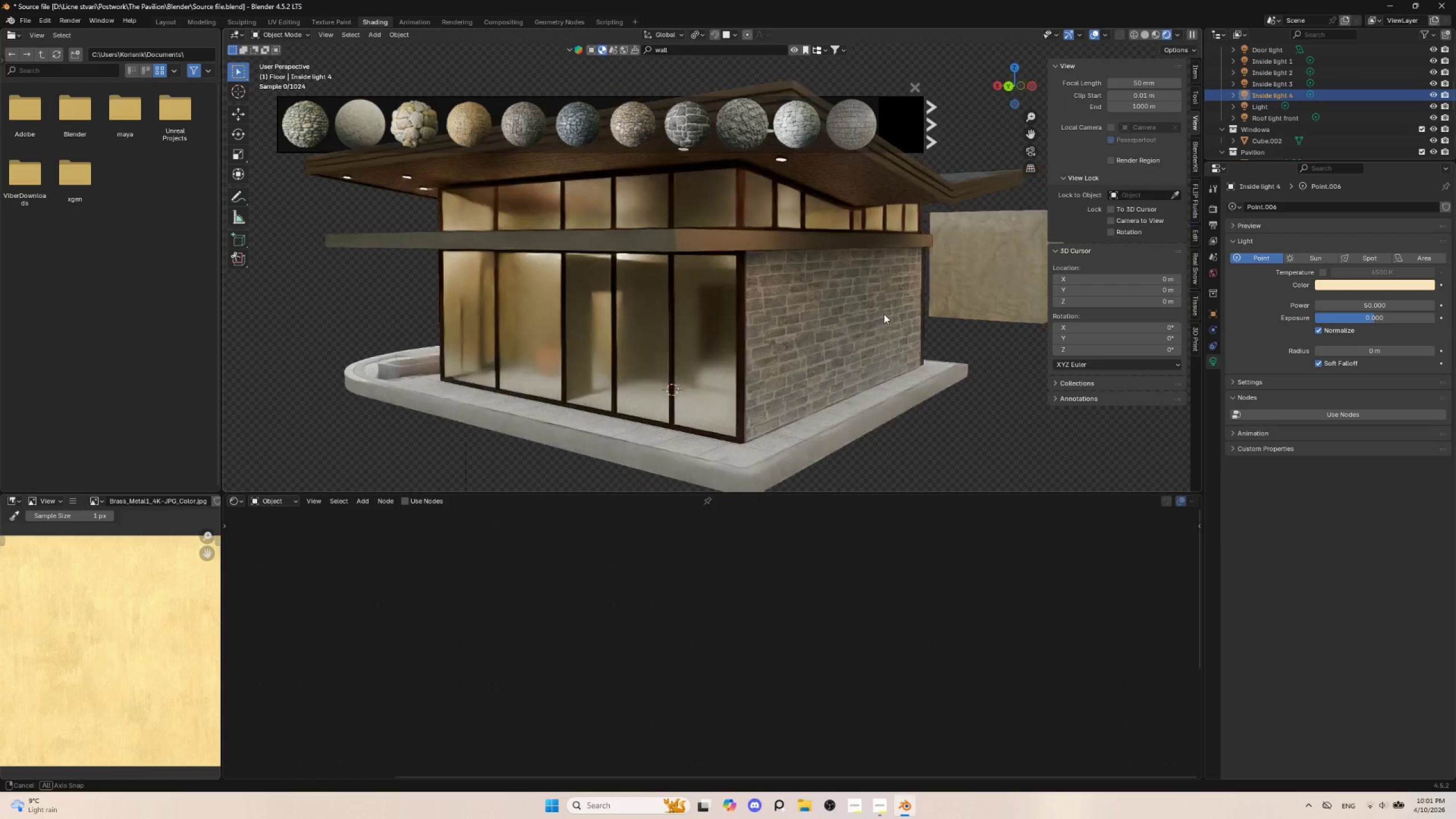 
hold_key(key=AltLeft, duration=0.52)
scroll: coordinate [898, 313], scroll_direction: up, amount: 1.0
 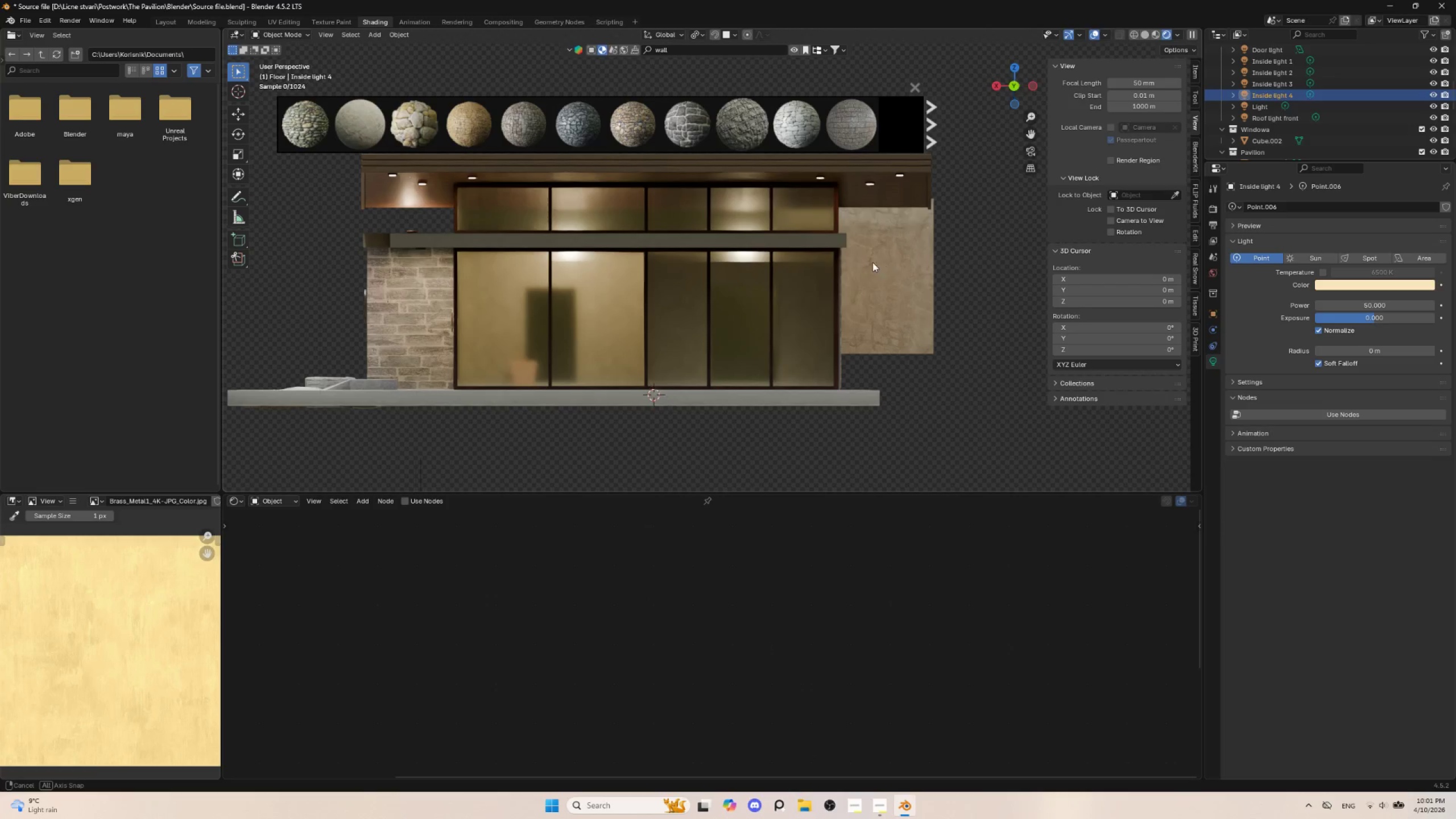 
hold_key(key=AltLeft, duration=0.48)
 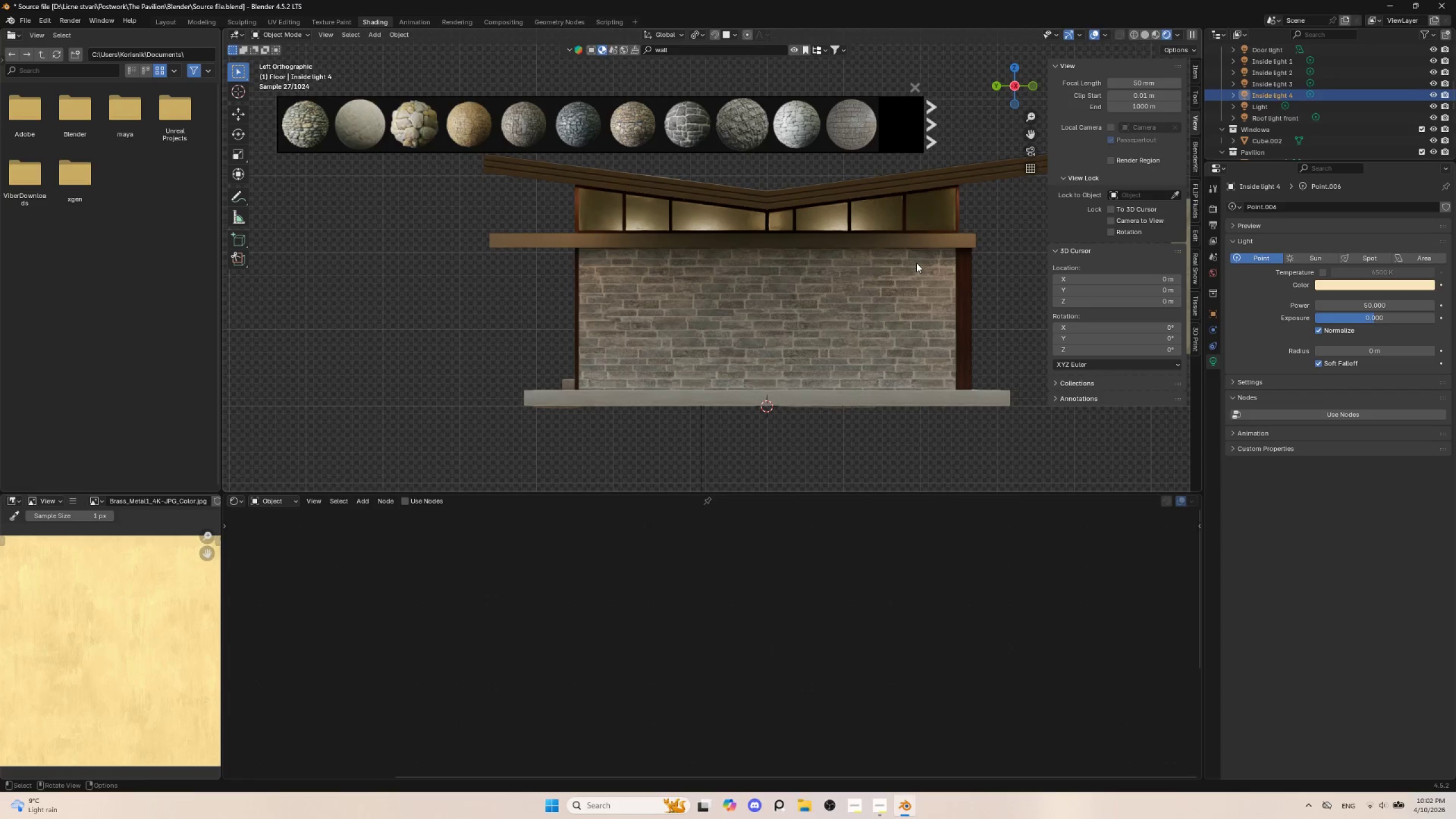 
type(Dy)
 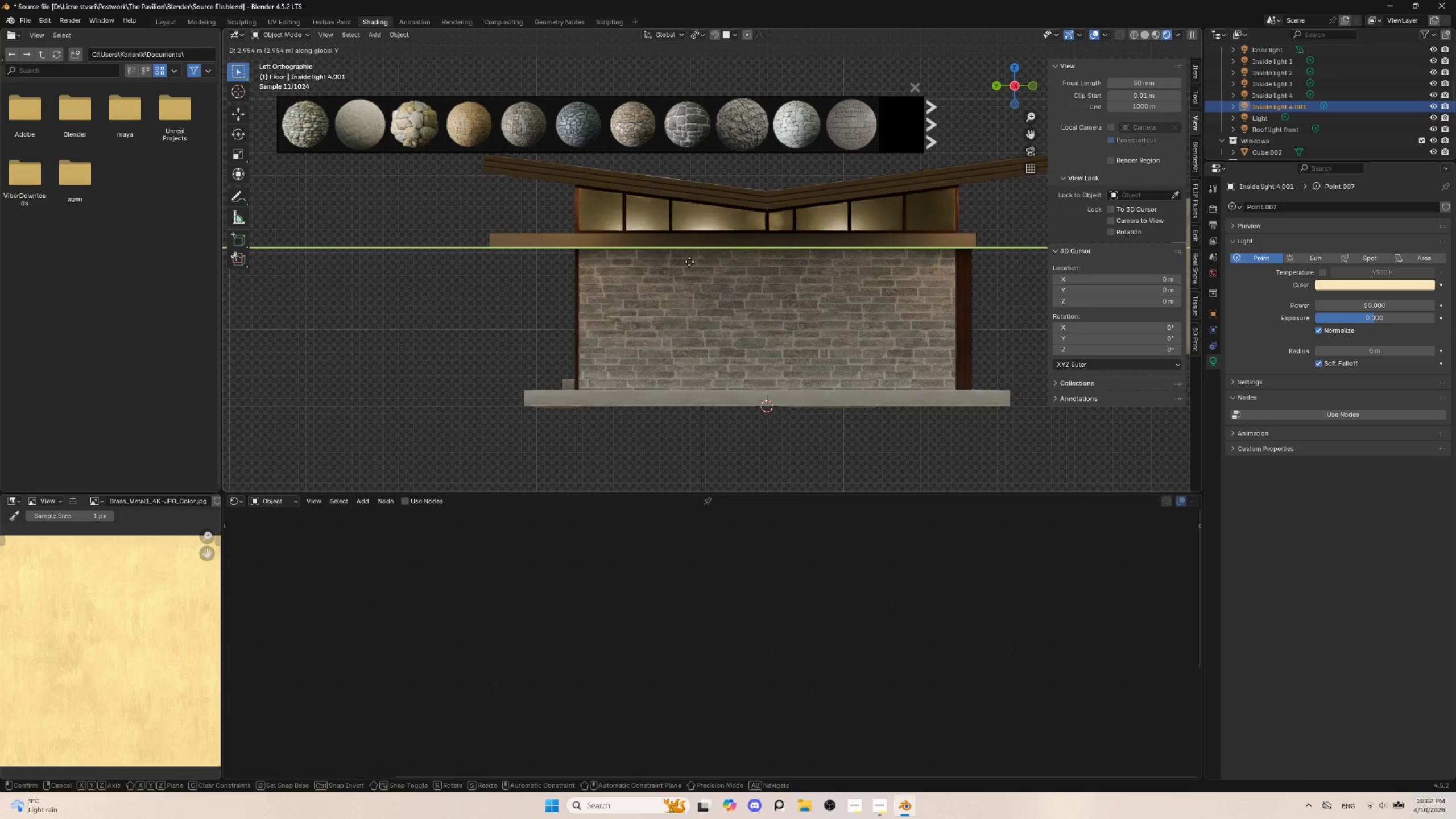 
left_click([696, 262])
 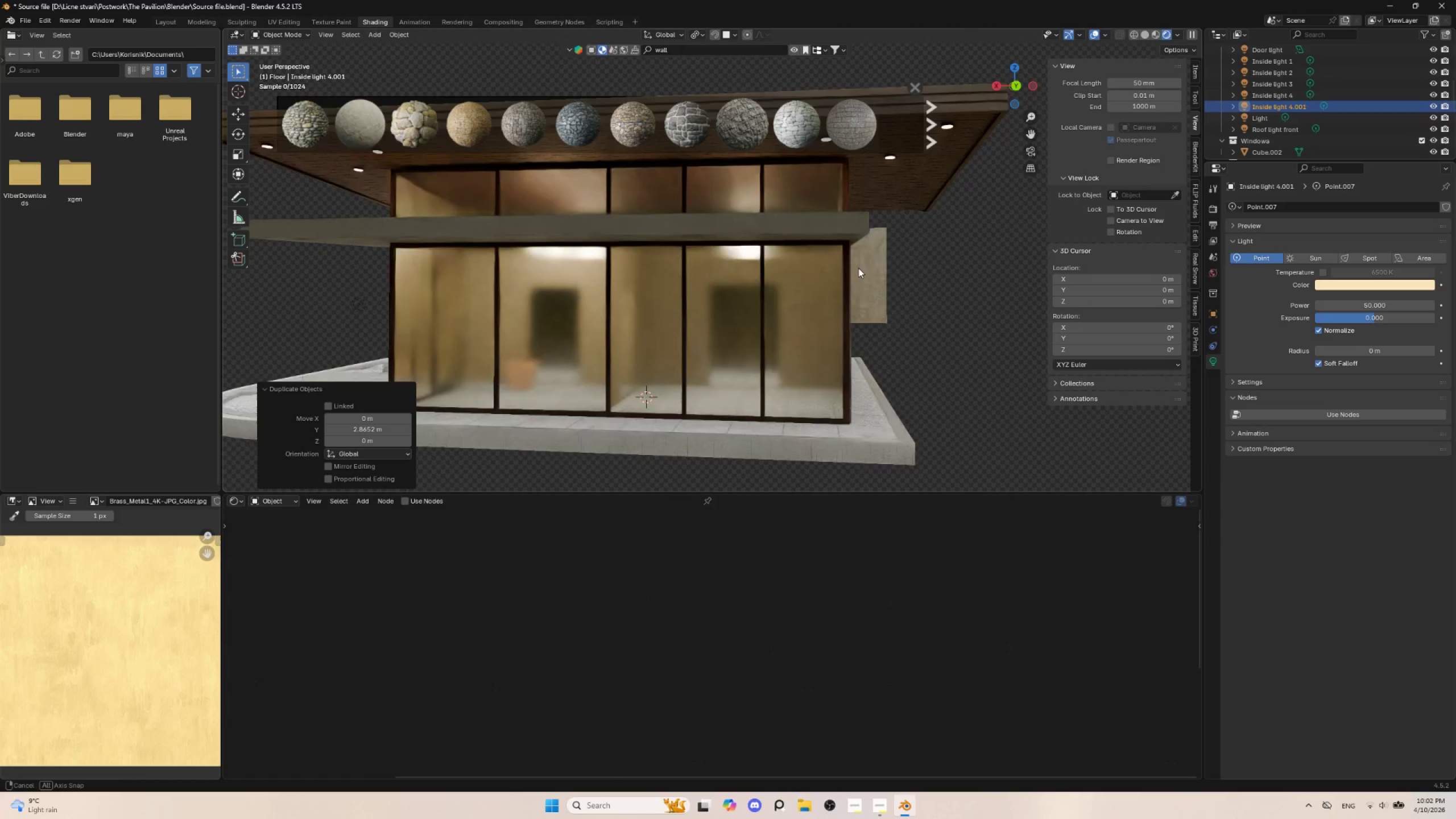 
hold_key(key=AltLeft, duration=0.64)
 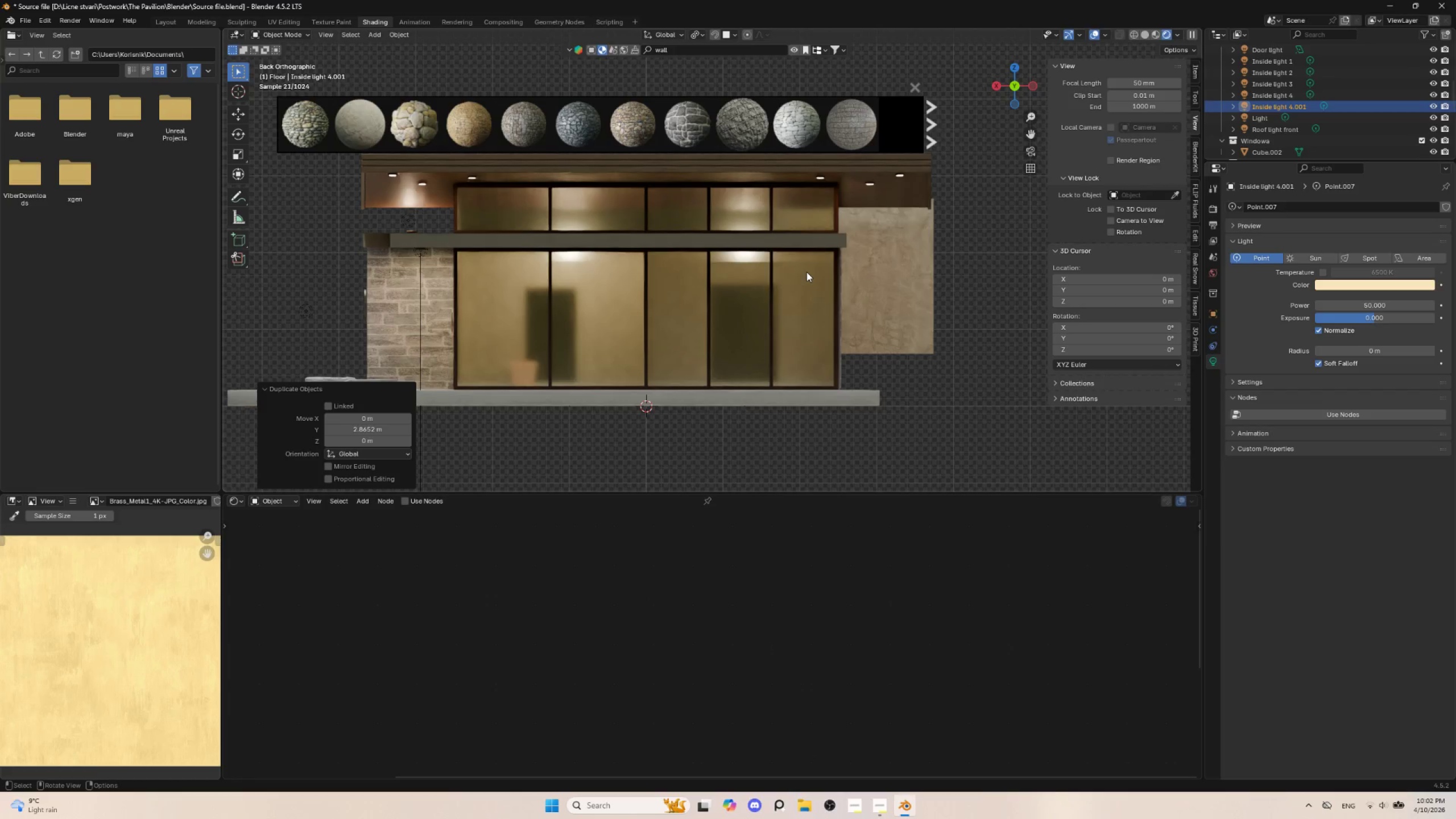 
key(G)
 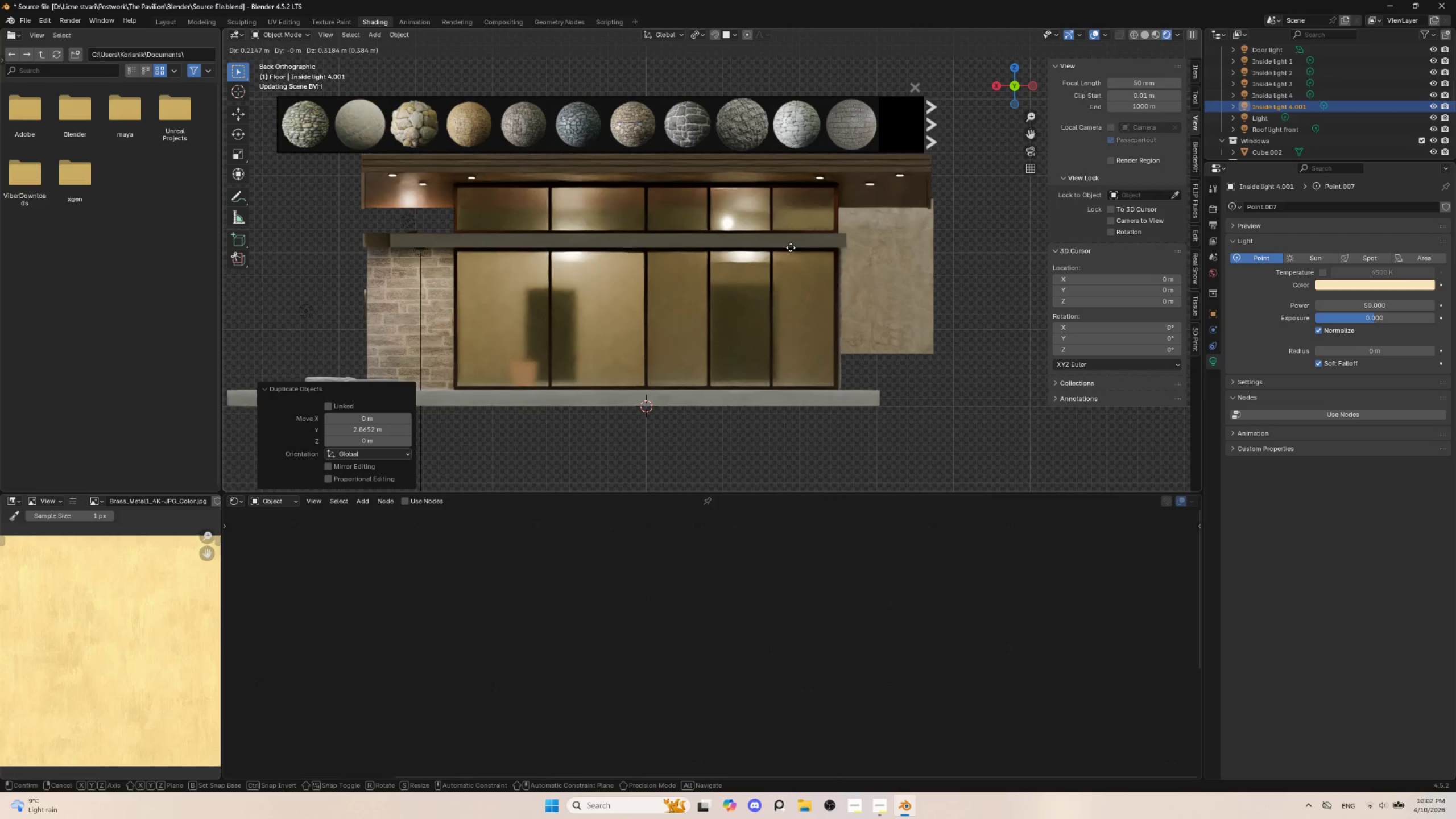 
key(Escape)
 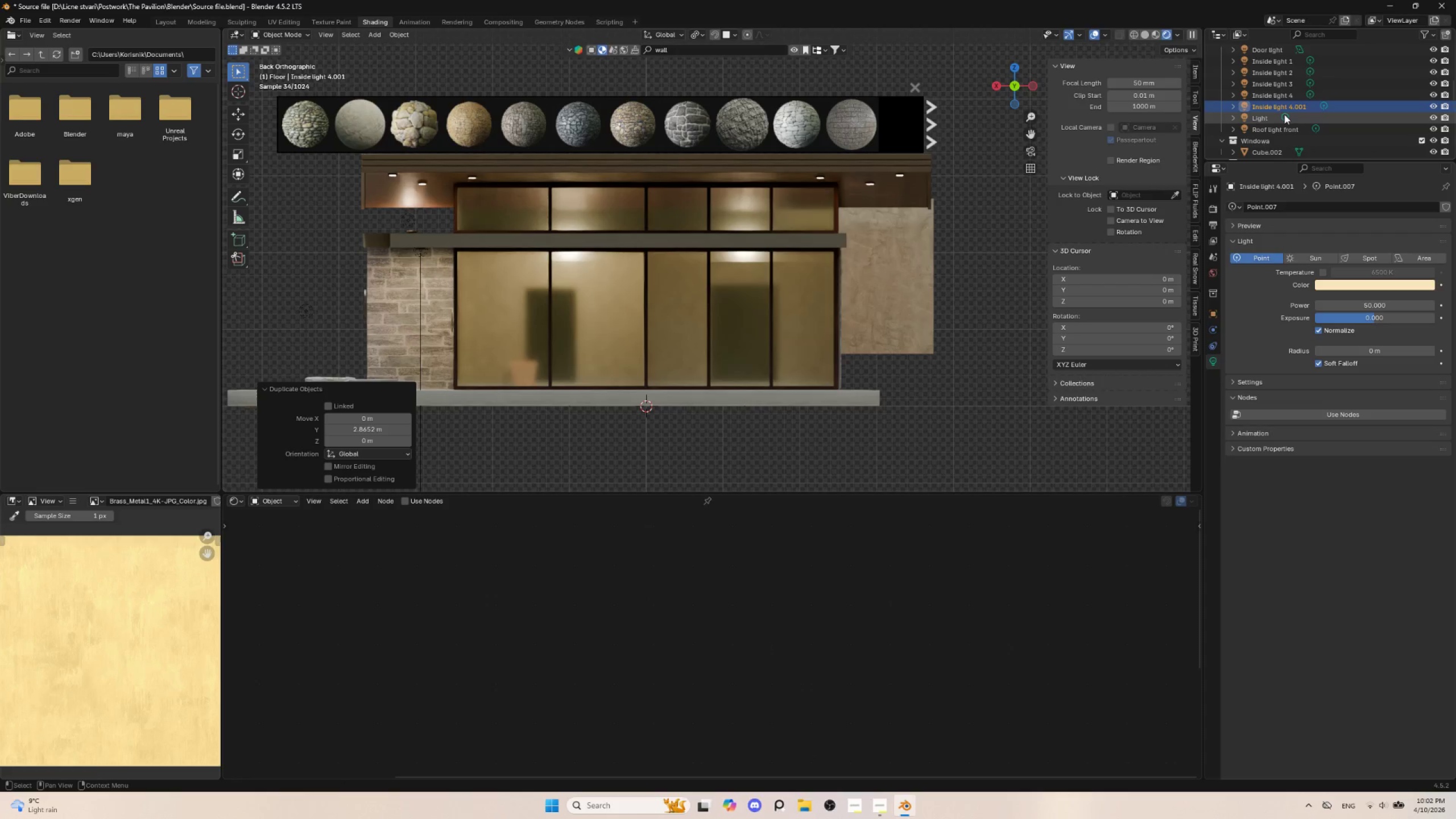 
double_click([1284, 109])
 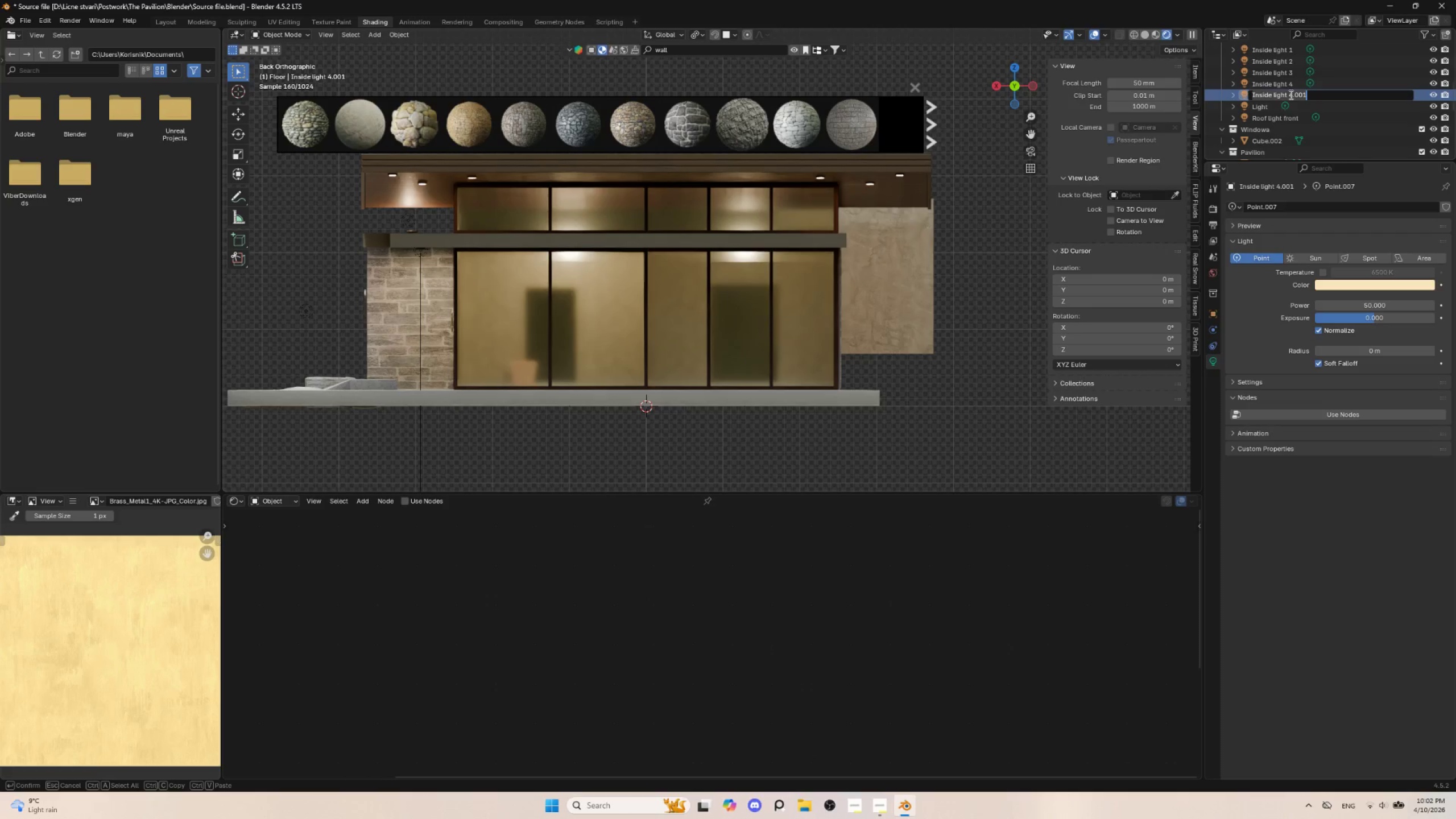 
left_click_drag(start_coordinate=[1290, 94], to_coordinate=[1332, 94])
 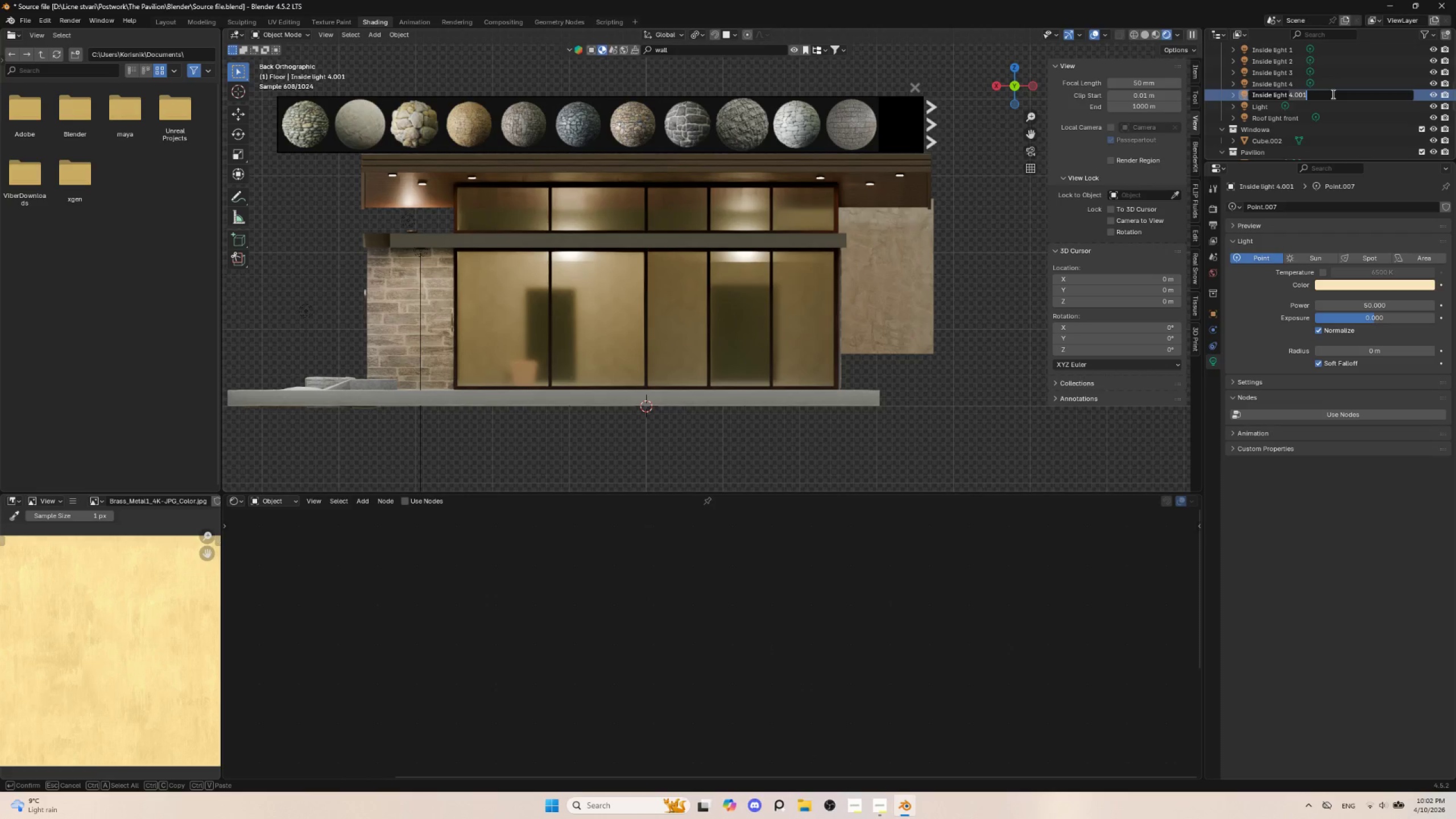 
key(5)
 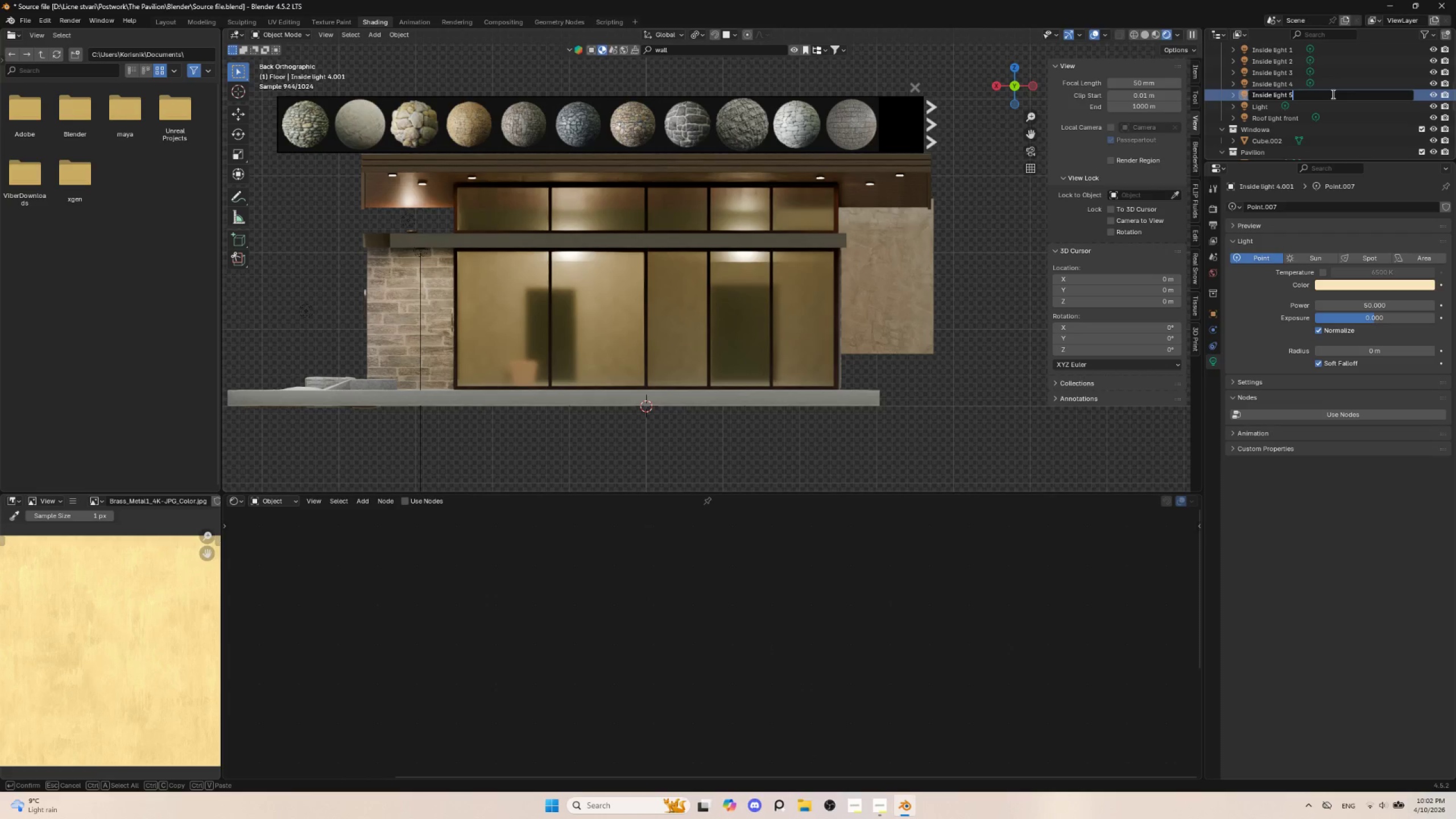 
key(Enter)
 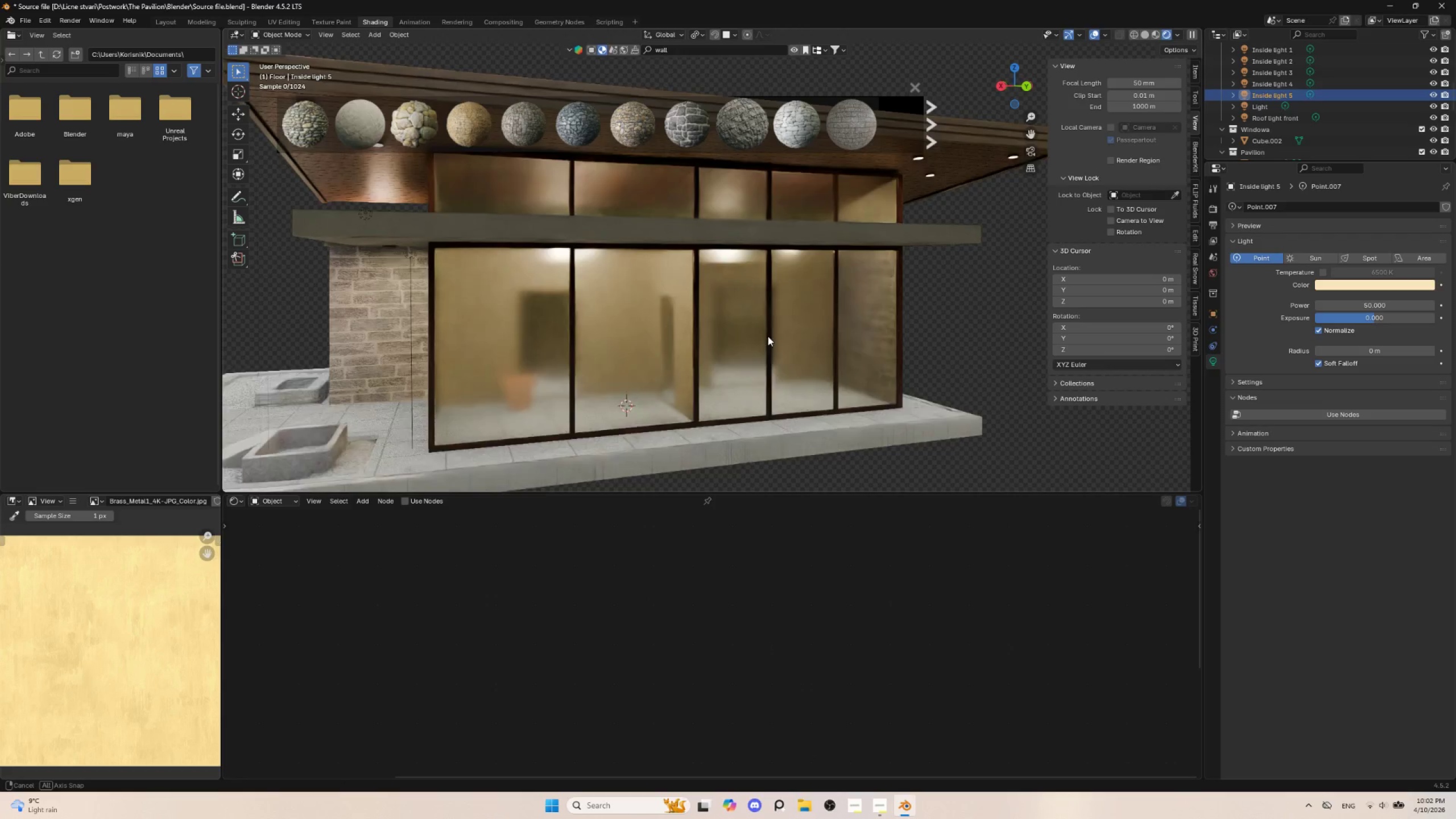 
hold_key(key=AltLeft, duration=0.92)
 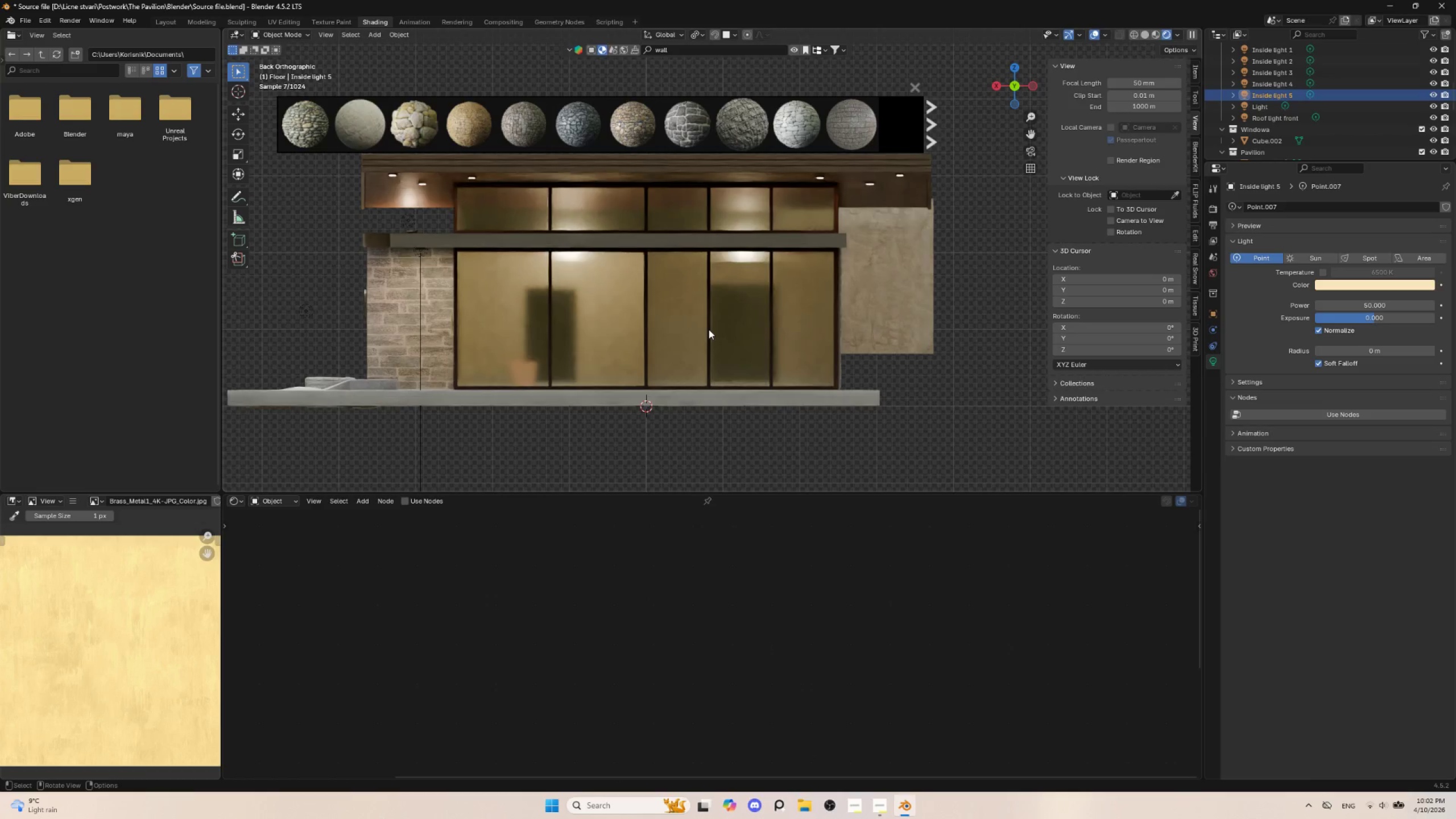 
scroll: coordinate [708, 330], scroll_direction: down, amount: 3.0
 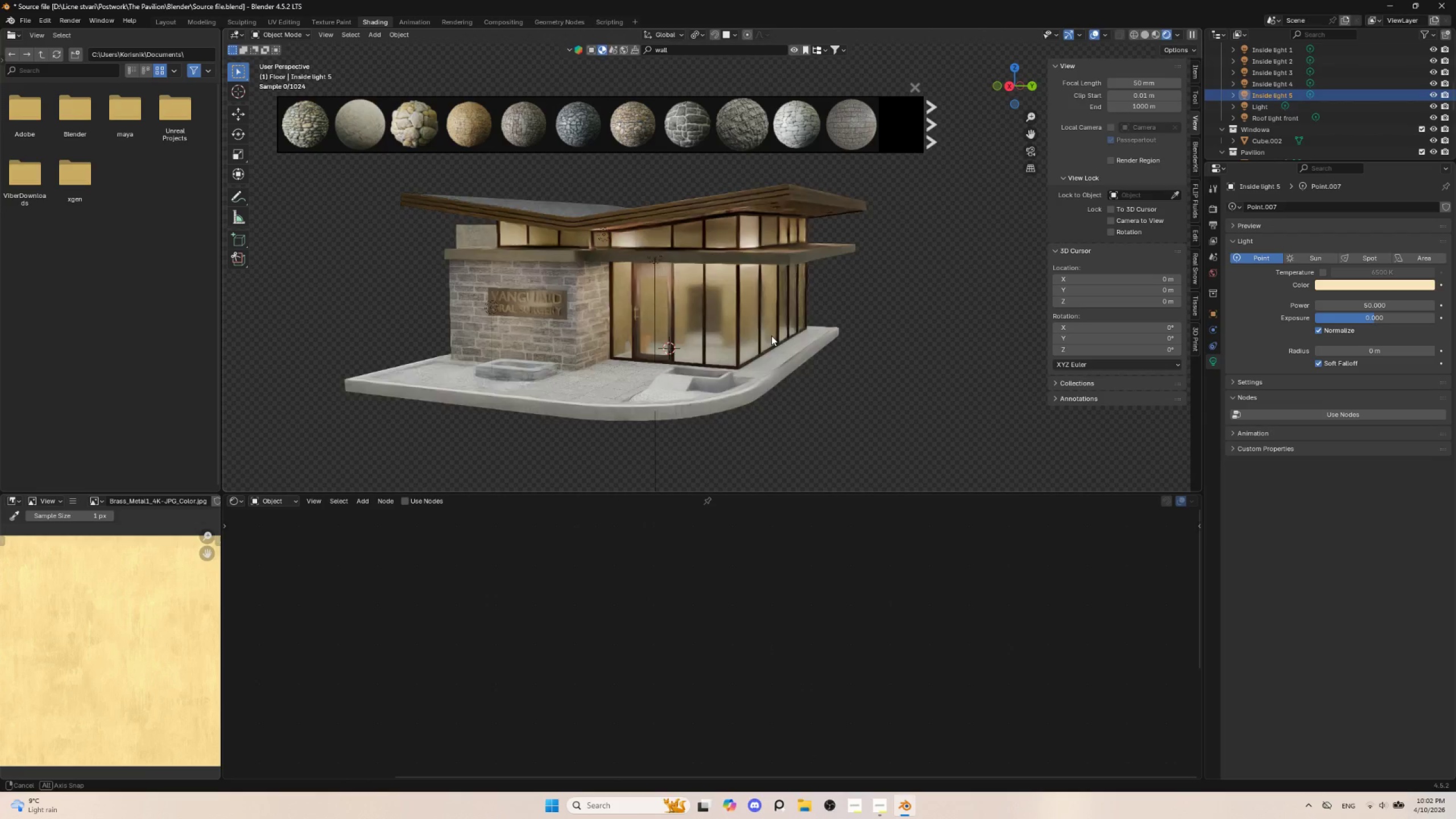 
hold_key(key=AltLeft, duration=0.52)
 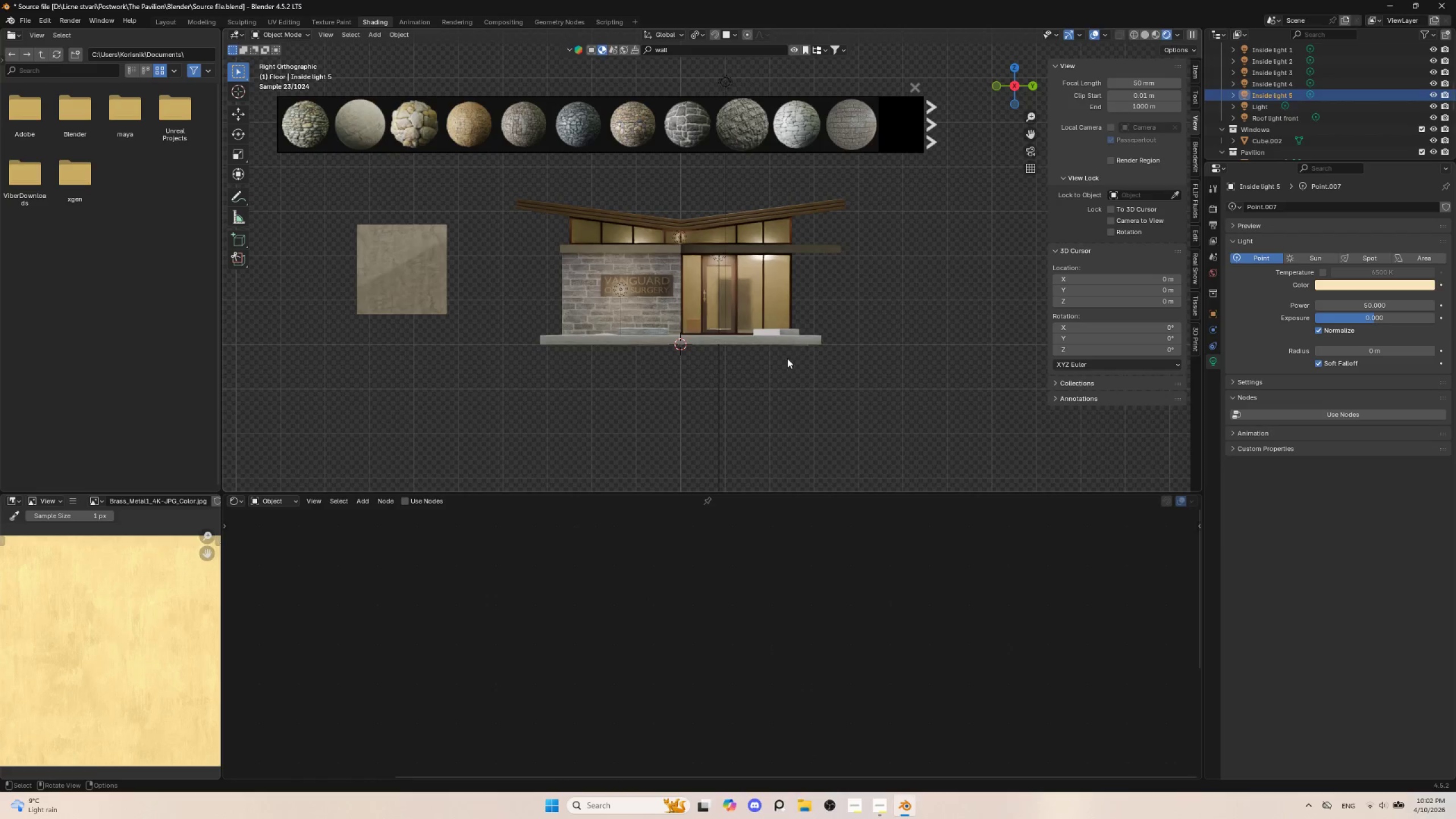 
scroll: coordinate [761, 369], scroll_direction: up, amount: 5.0
 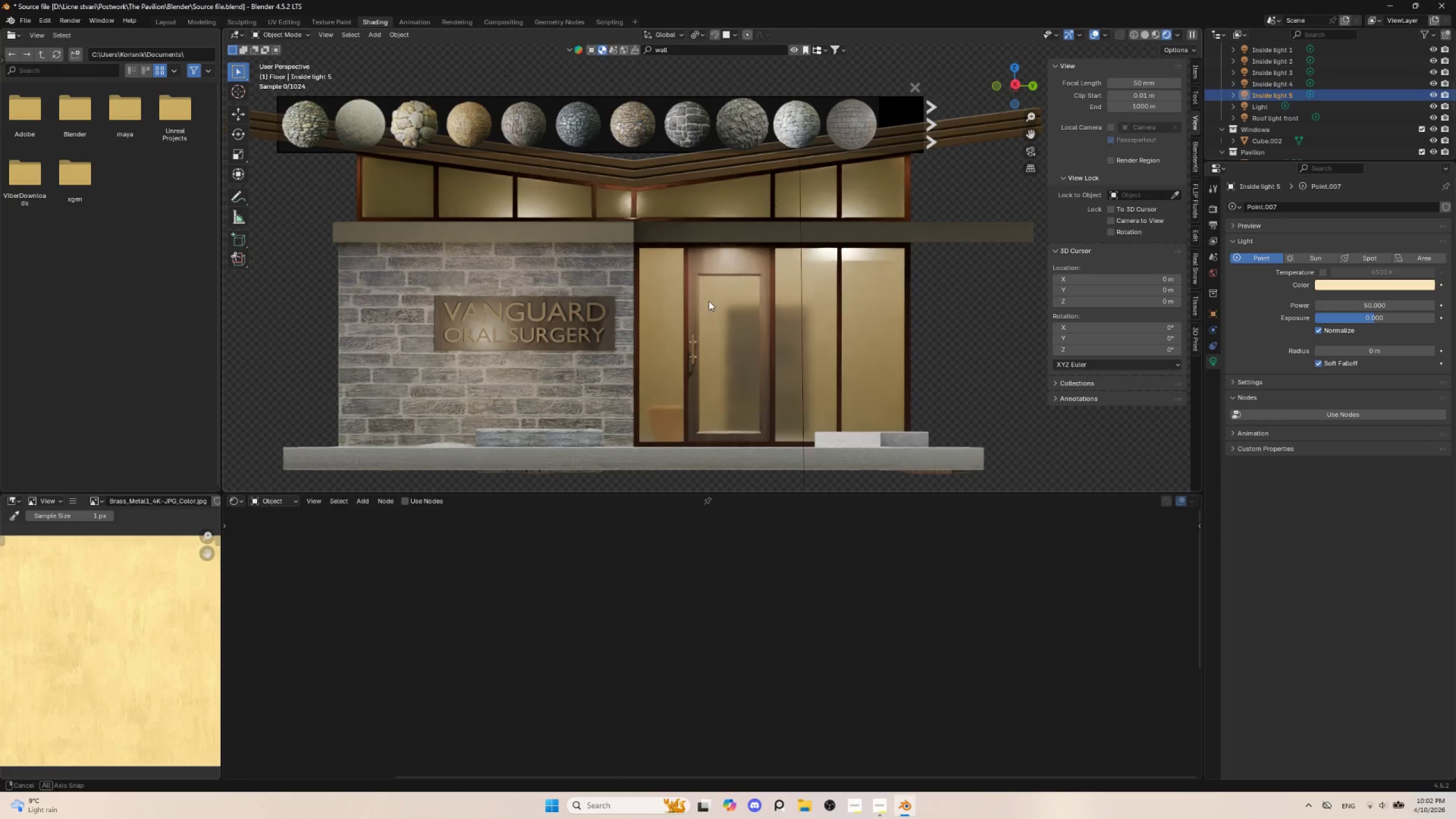 
scroll: coordinate [710, 293], scroll_direction: down, amount: 3.0
 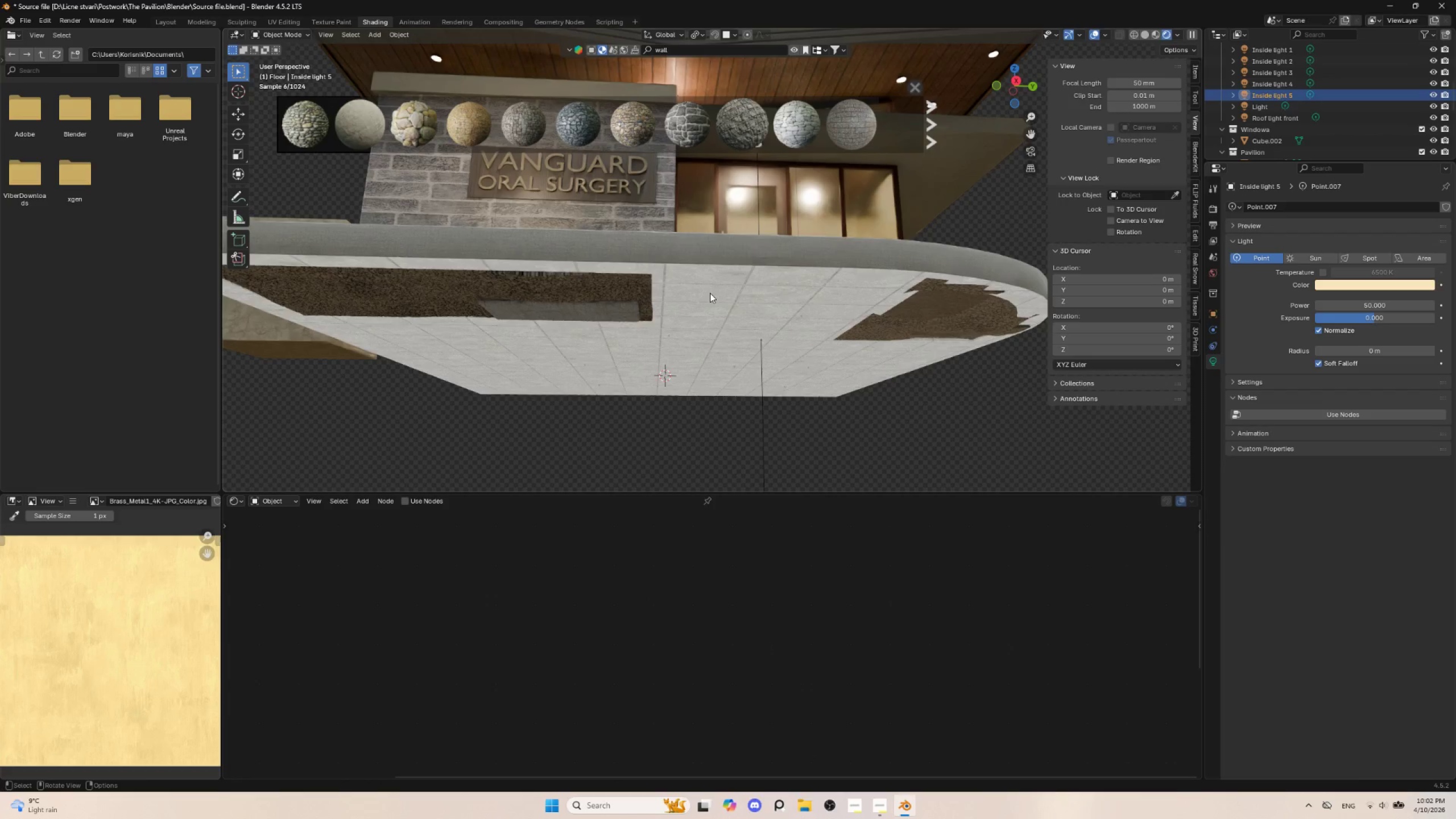 
hold_key(key=ShiftLeft, duration=0.61)
 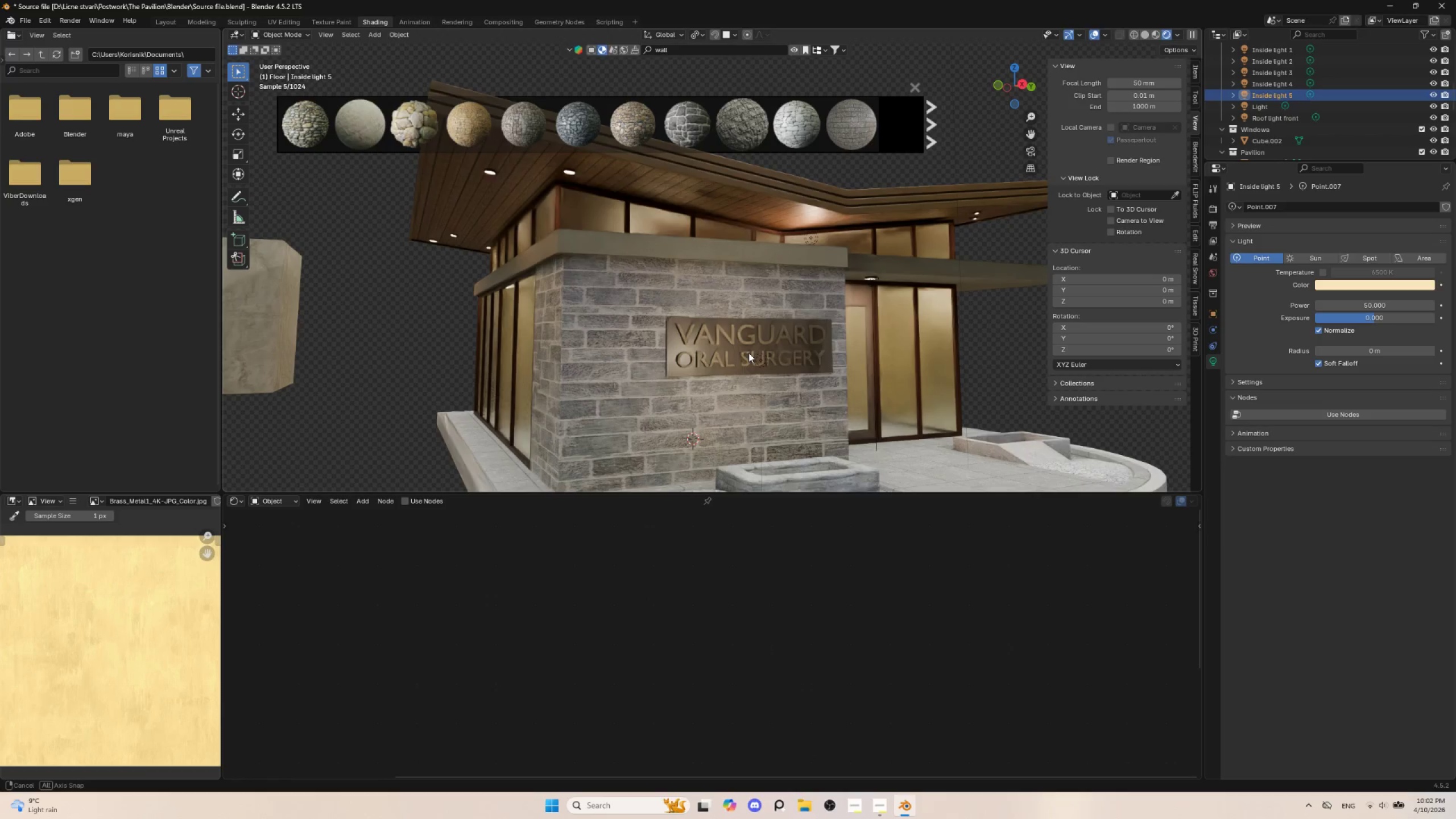 
hold_key(key=AltLeft, duration=0.42)
 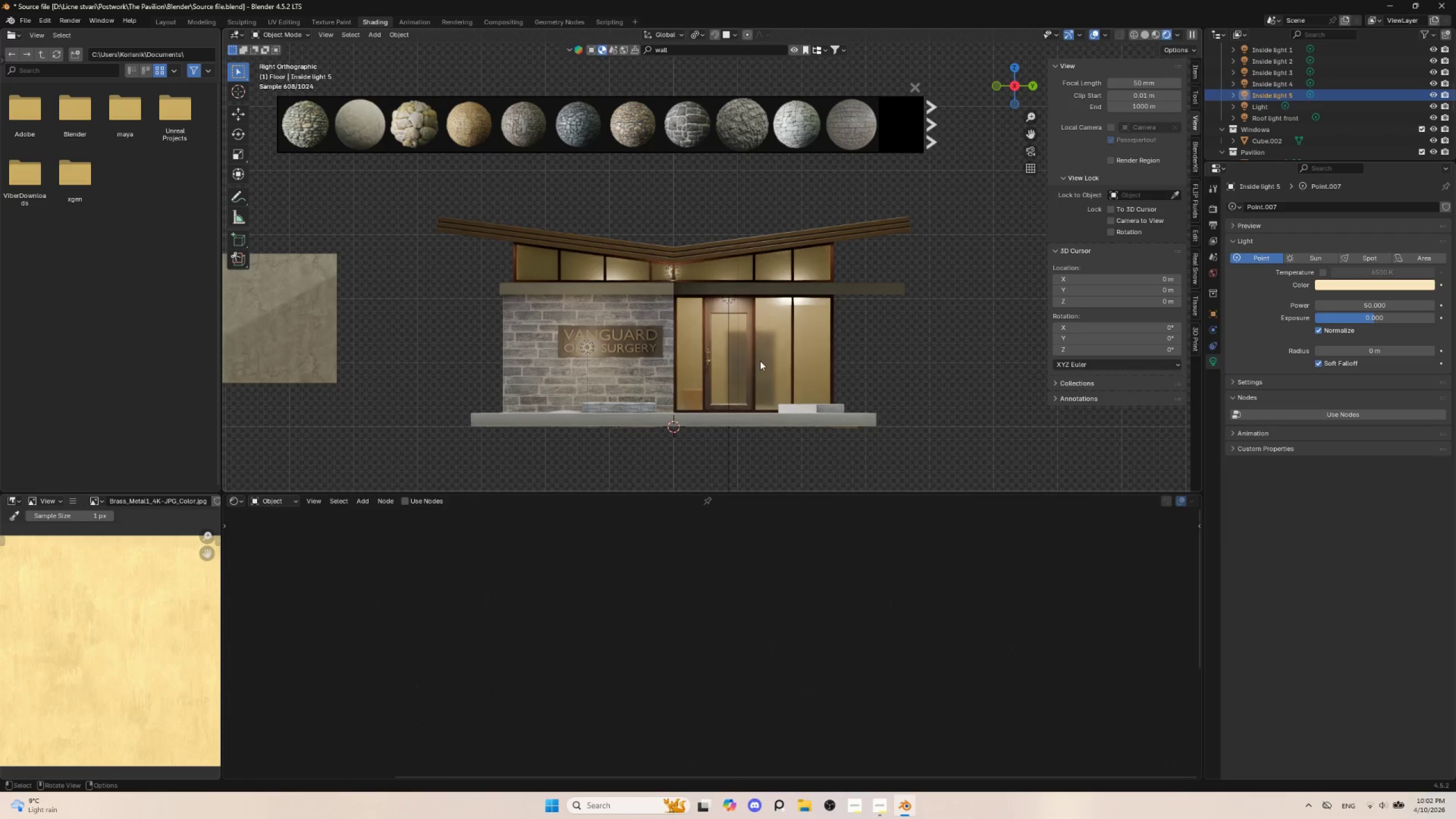 
left_click([940, 367])
 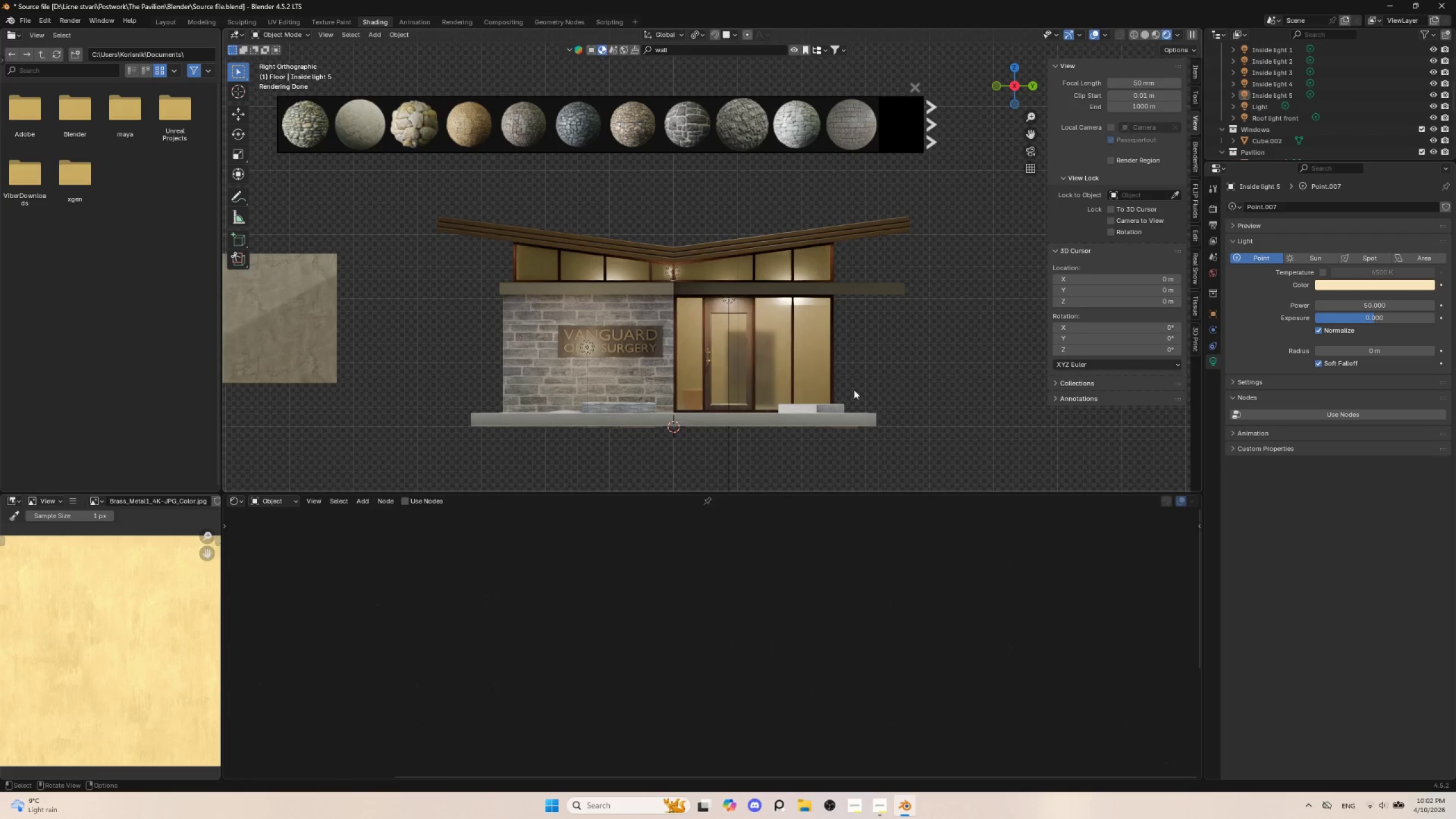 
hold_key(key=ShiftLeft, duration=0.89)
 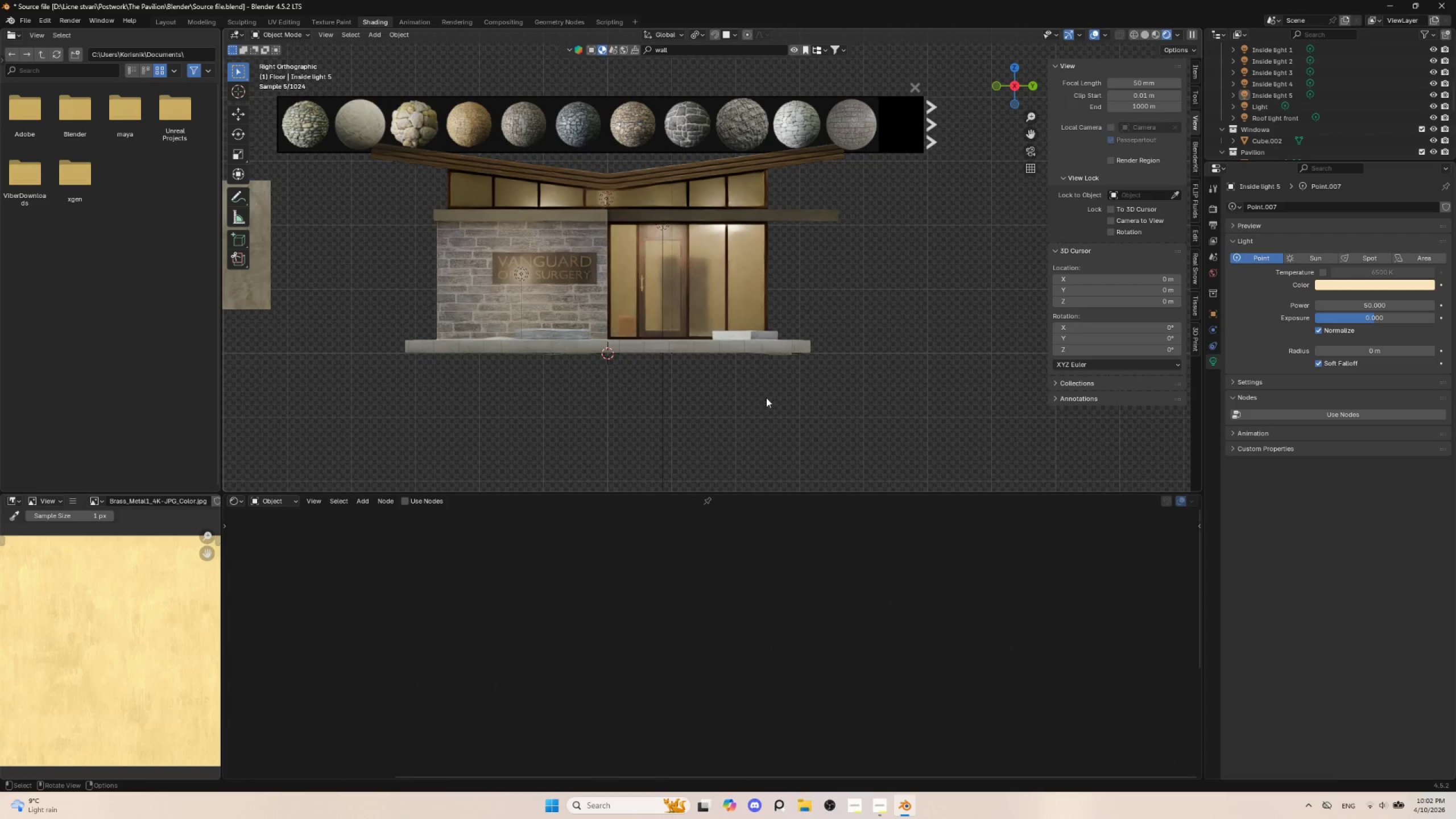 
key(Shift+A)
 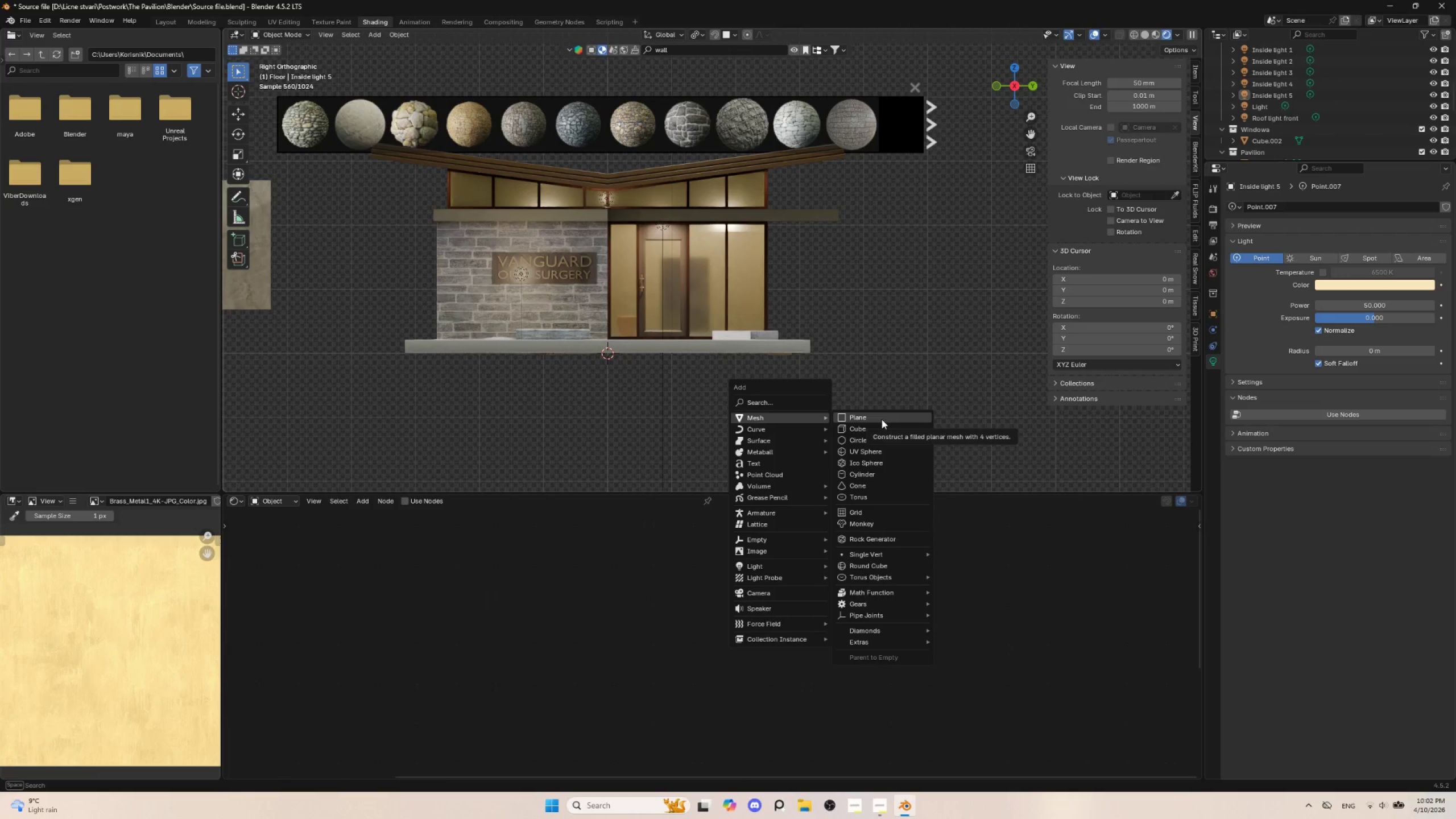 
left_click([882, 419])
 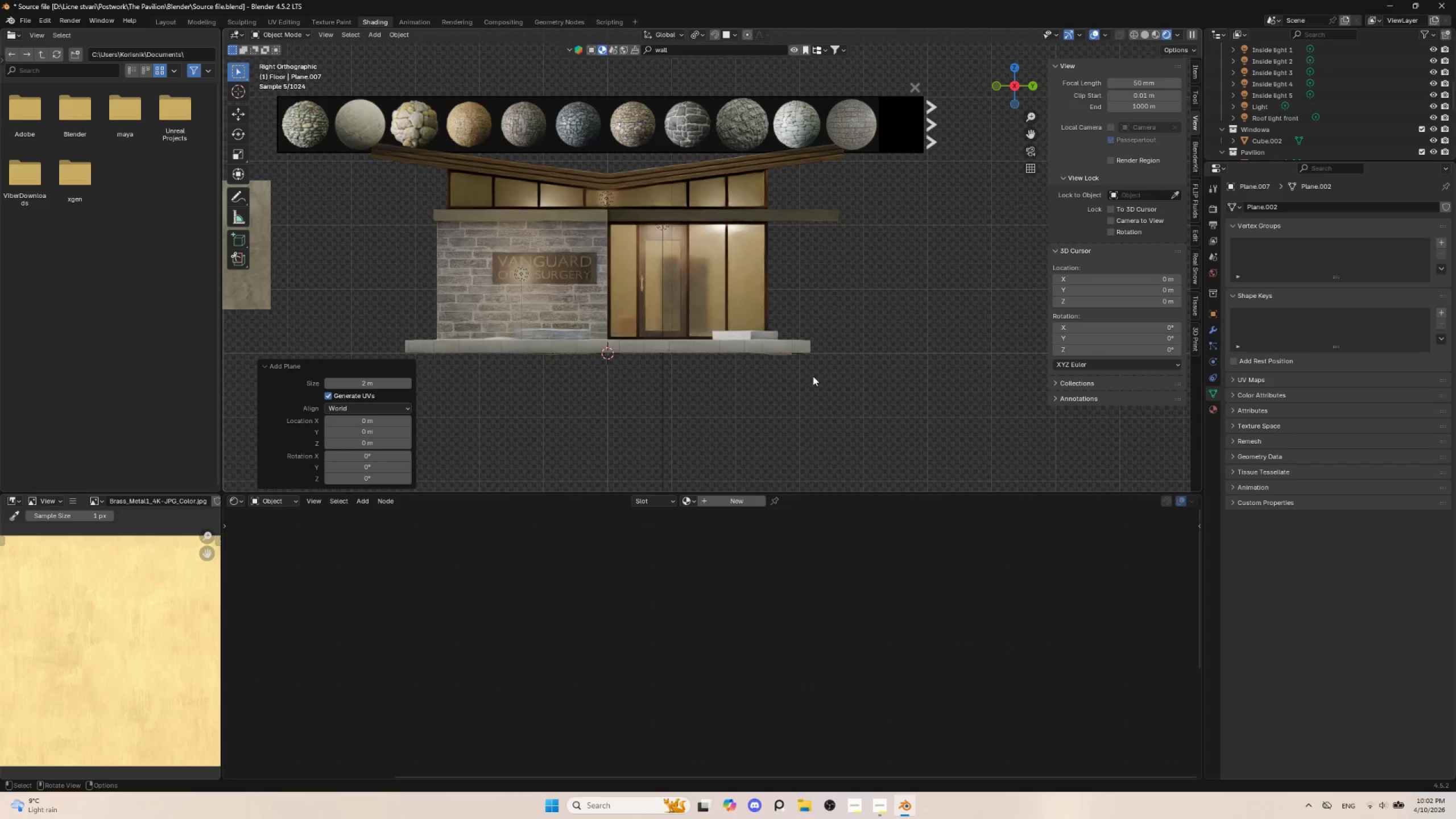 
scroll: coordinate [812, 374], scroll_direction: down, amount: 4.0
 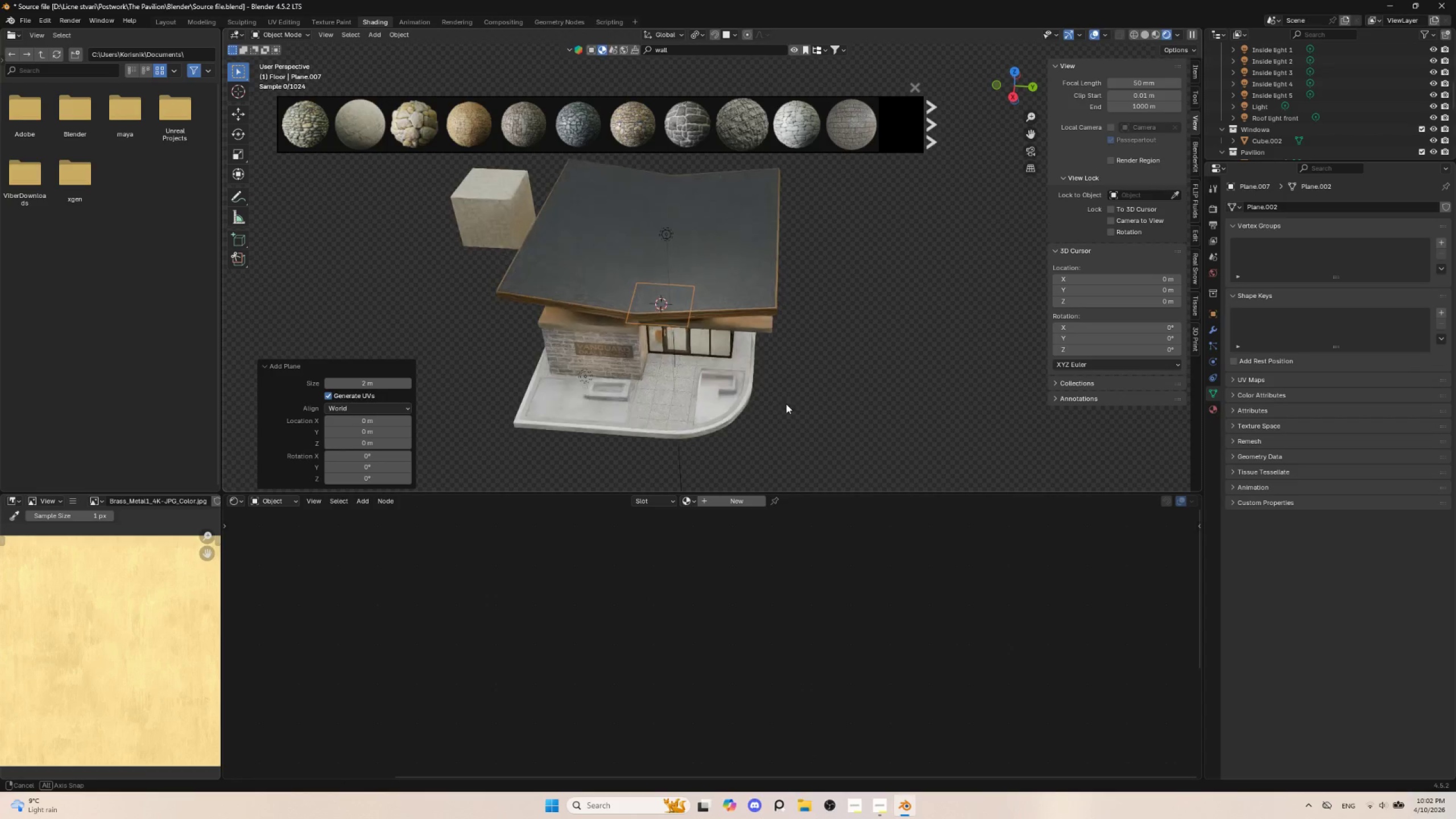 
hold_key(key=AltLeft, duration=0.97)
 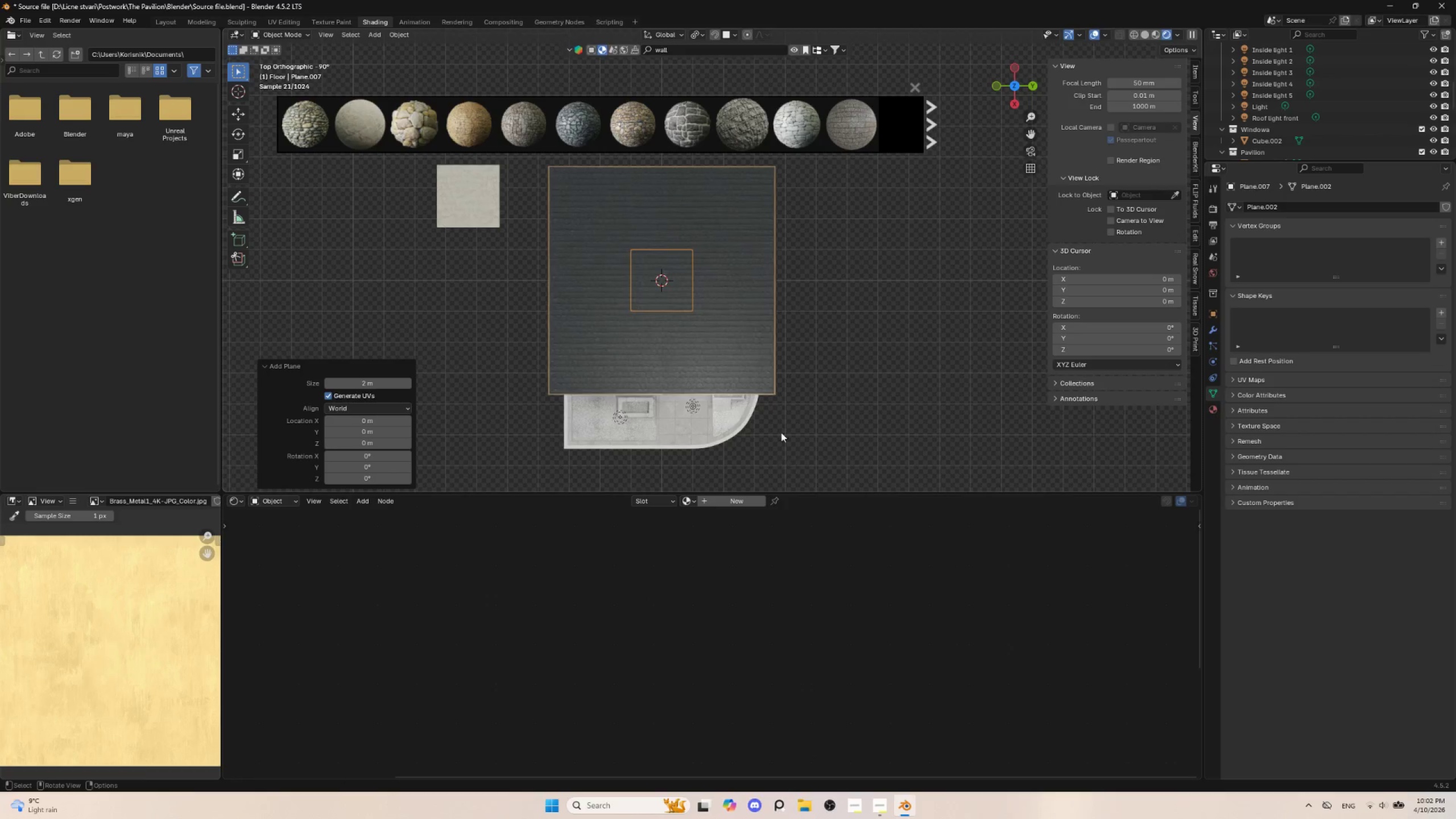 
hold_key(key=ShiftLeft, duration=0.61)
 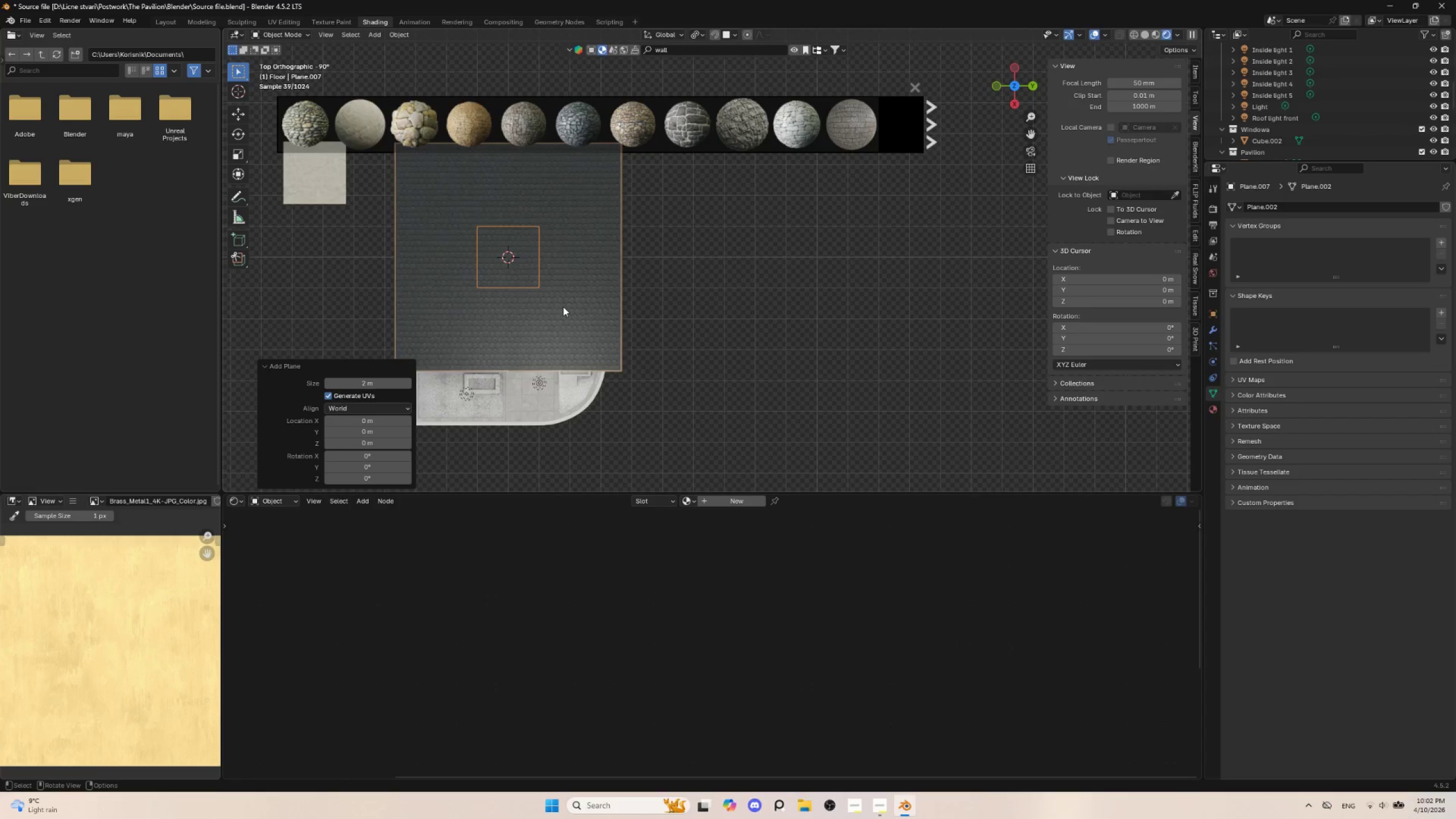 
key(G)
 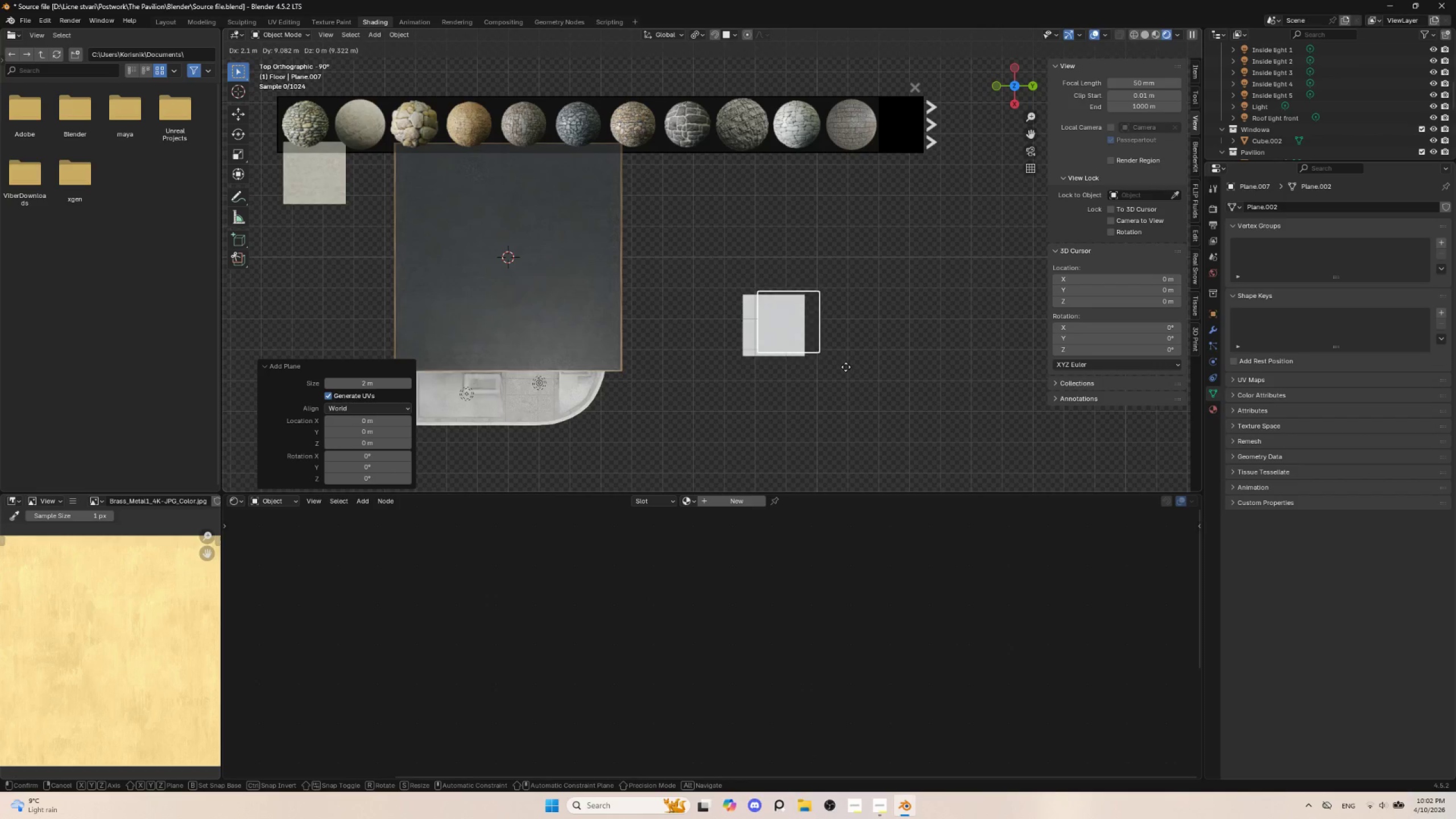 
left_click([847, 358])
 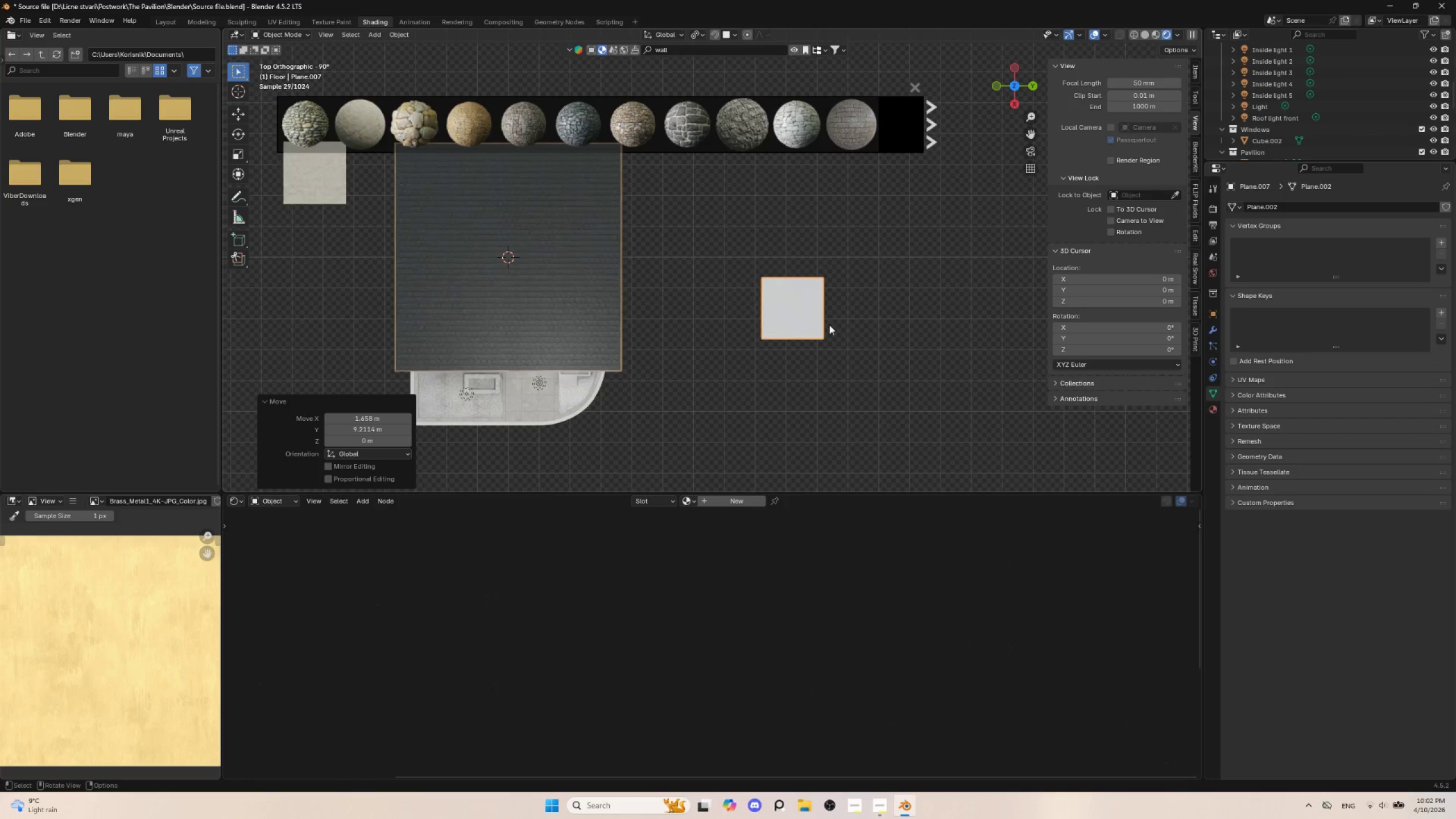 
key(Control+2)
 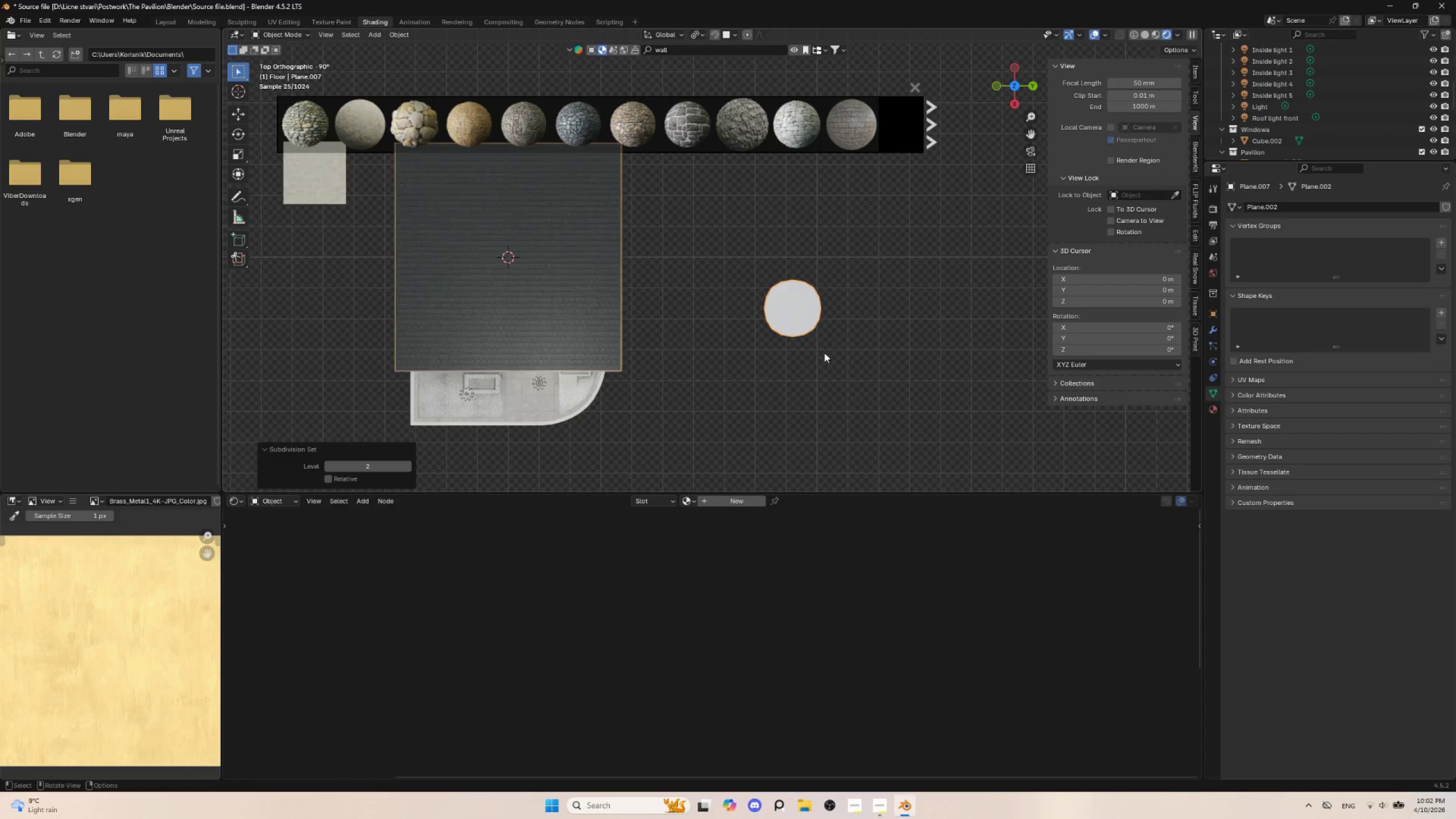 
key(Tab)
 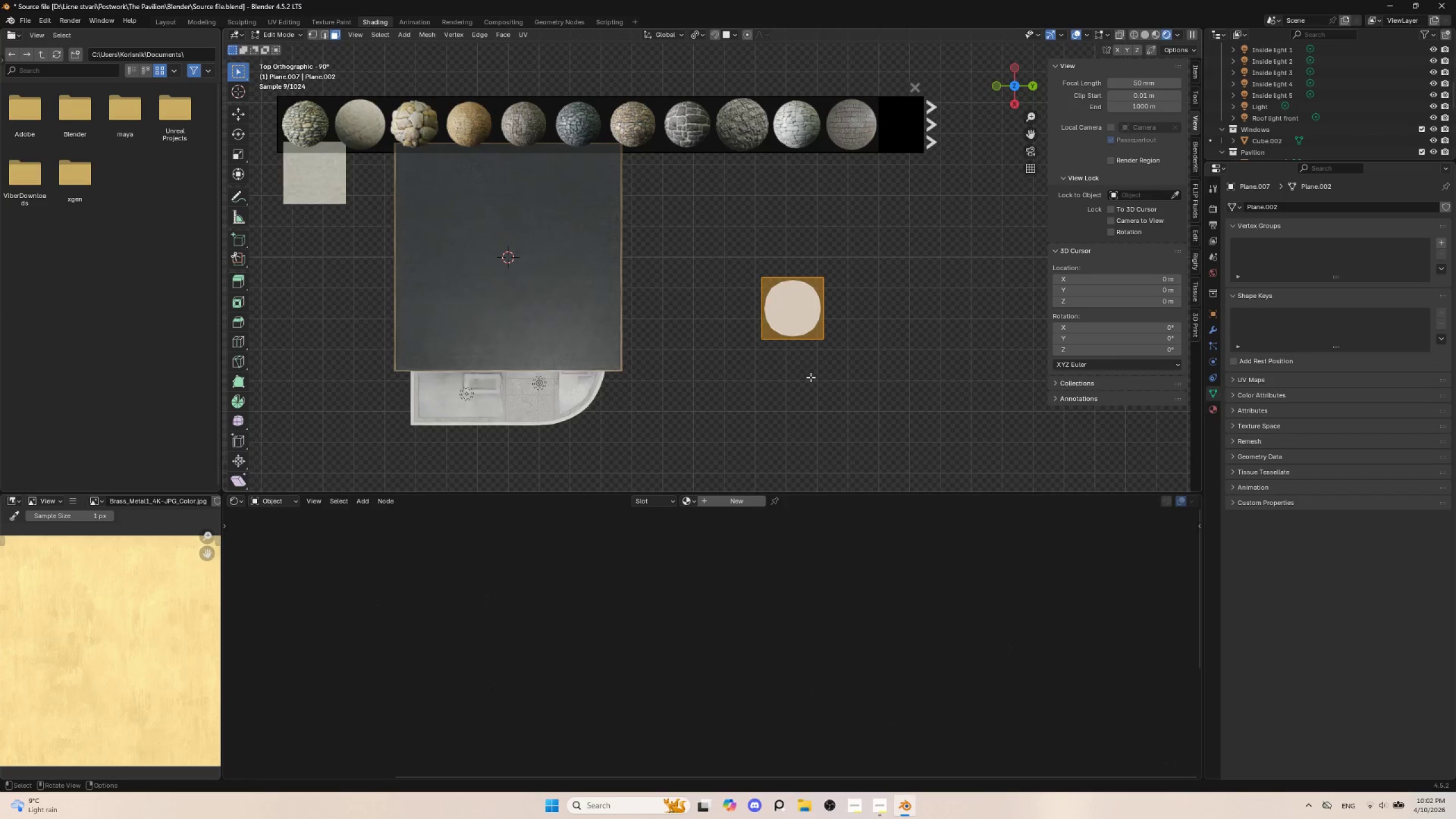 
hold_key(key=ShiftLeft, duration=0.56)
 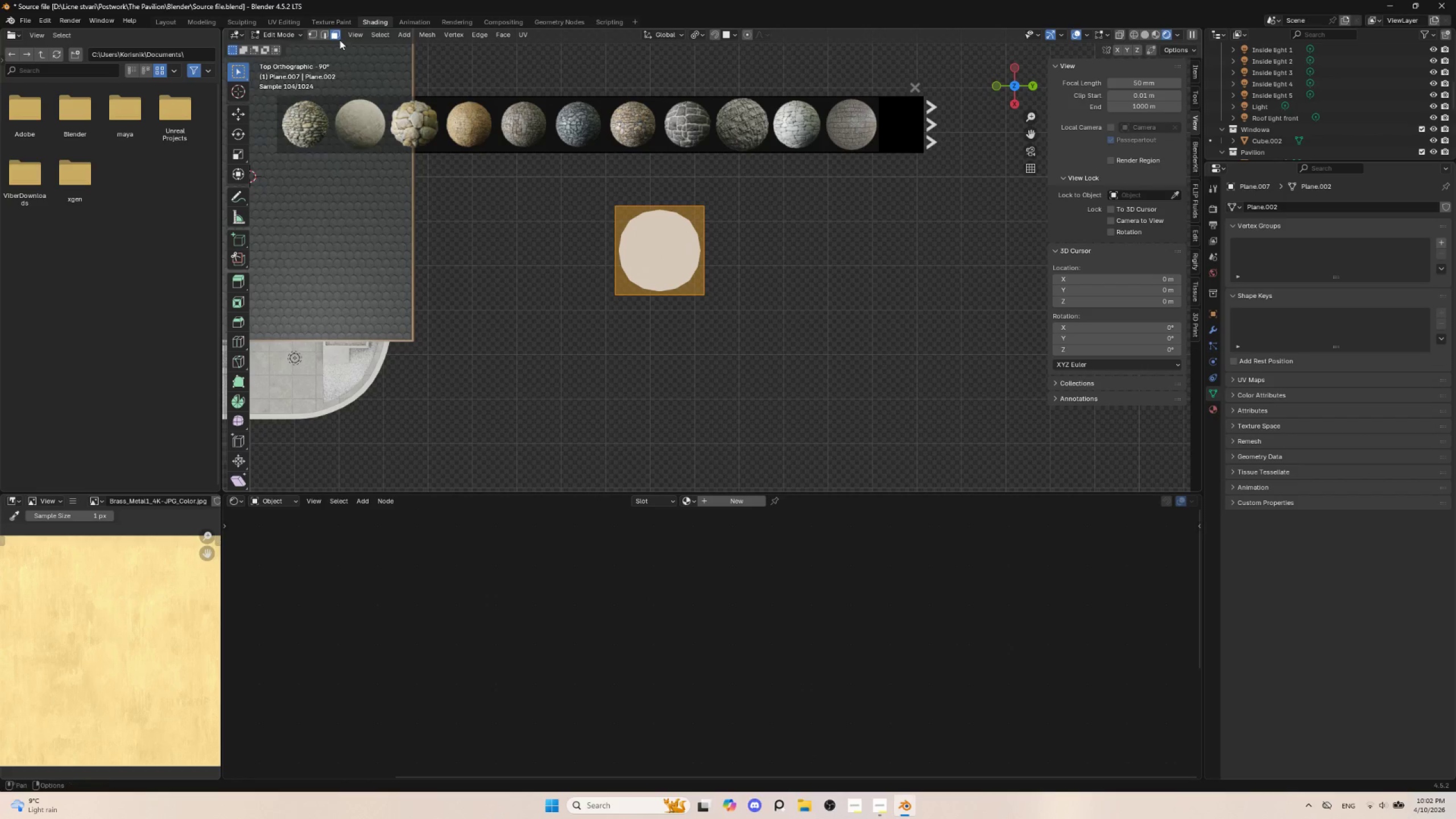 
scroll: coordinate [814, 383], scroll_direction: up, amount: 2.0
 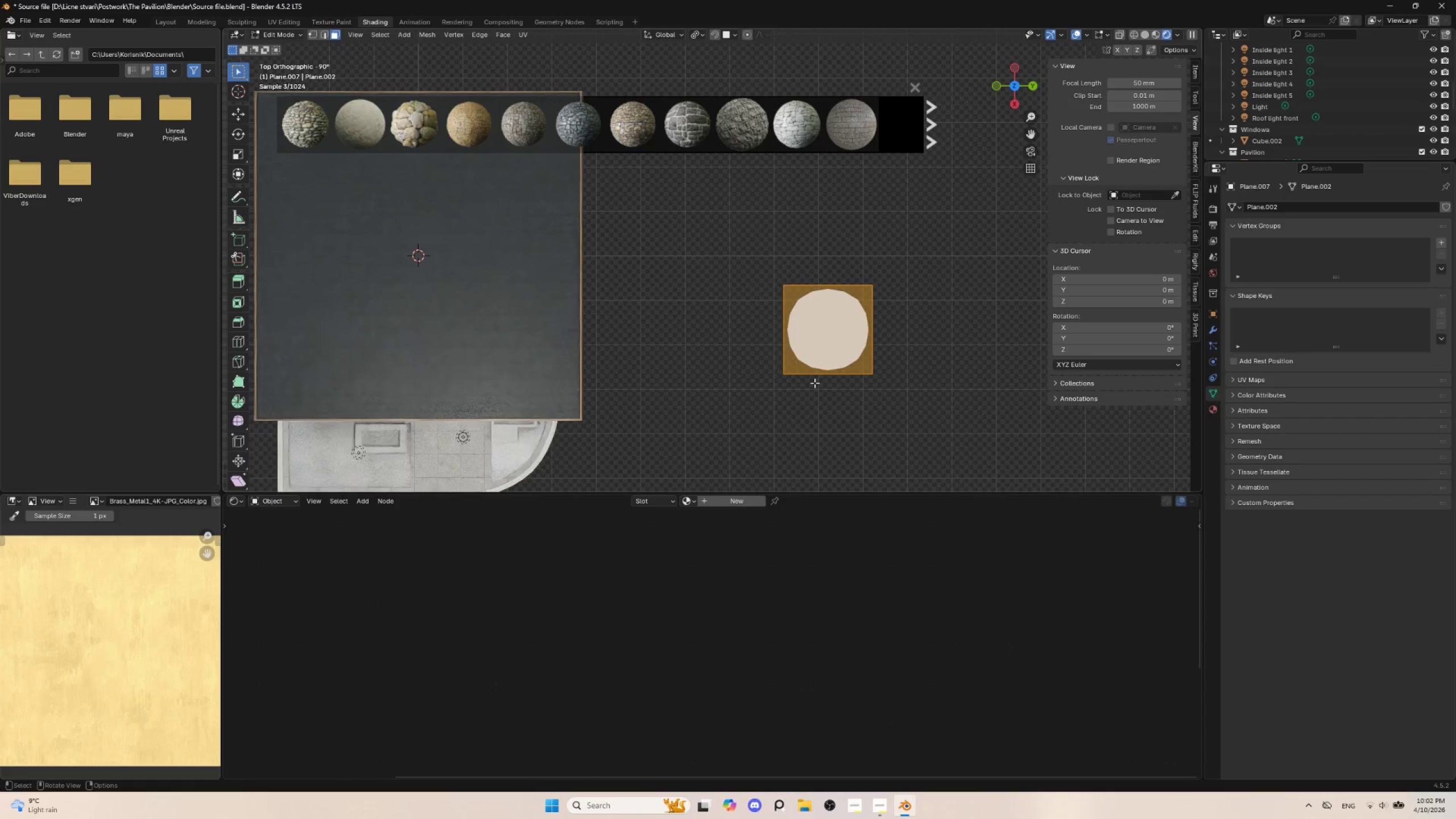 
left_click([324, 39])
 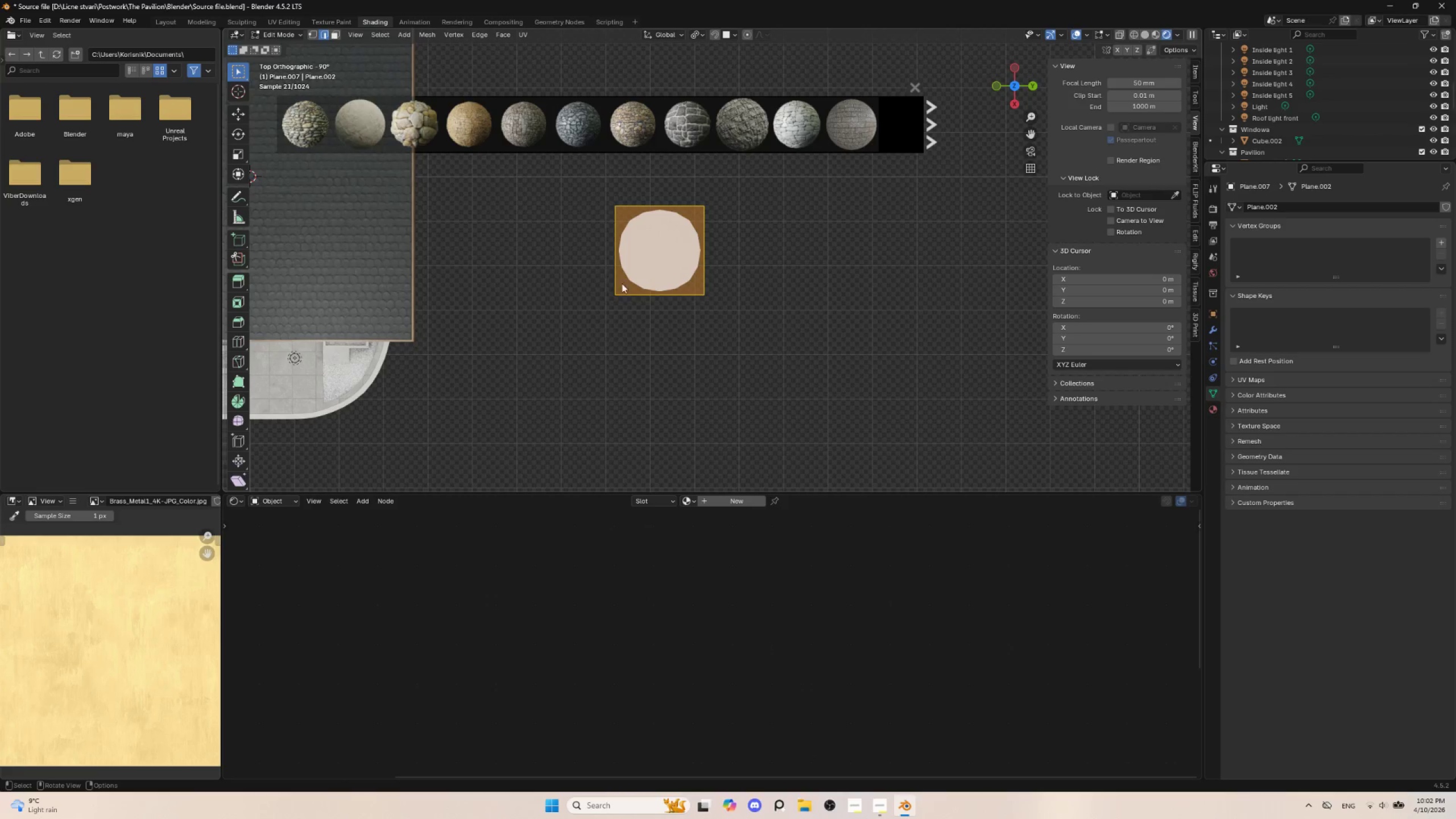 
left_click([650, 296])
 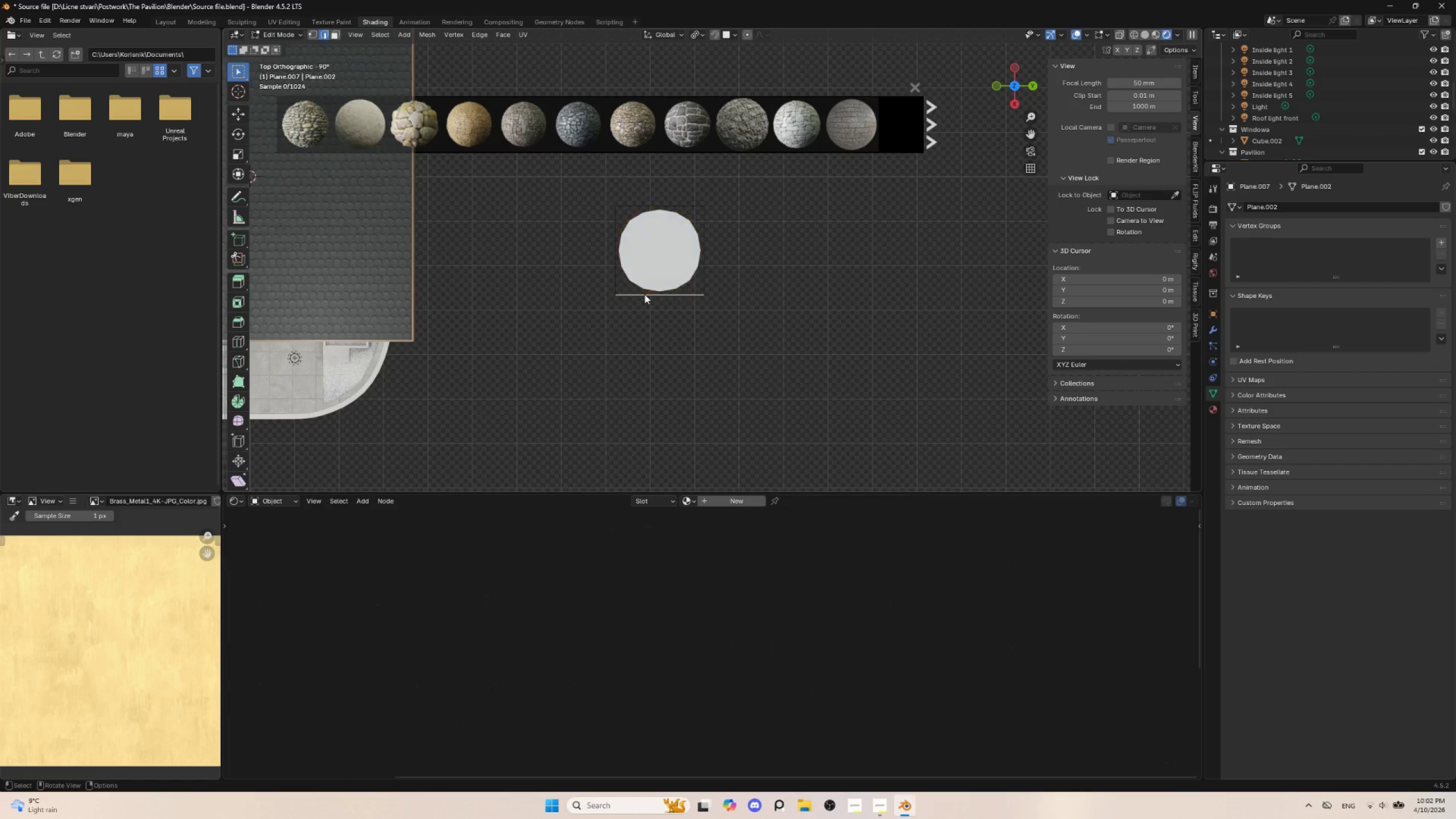 
hold_key(key=ShiftLeft, duration=0.83)
left_click([610, 259])
 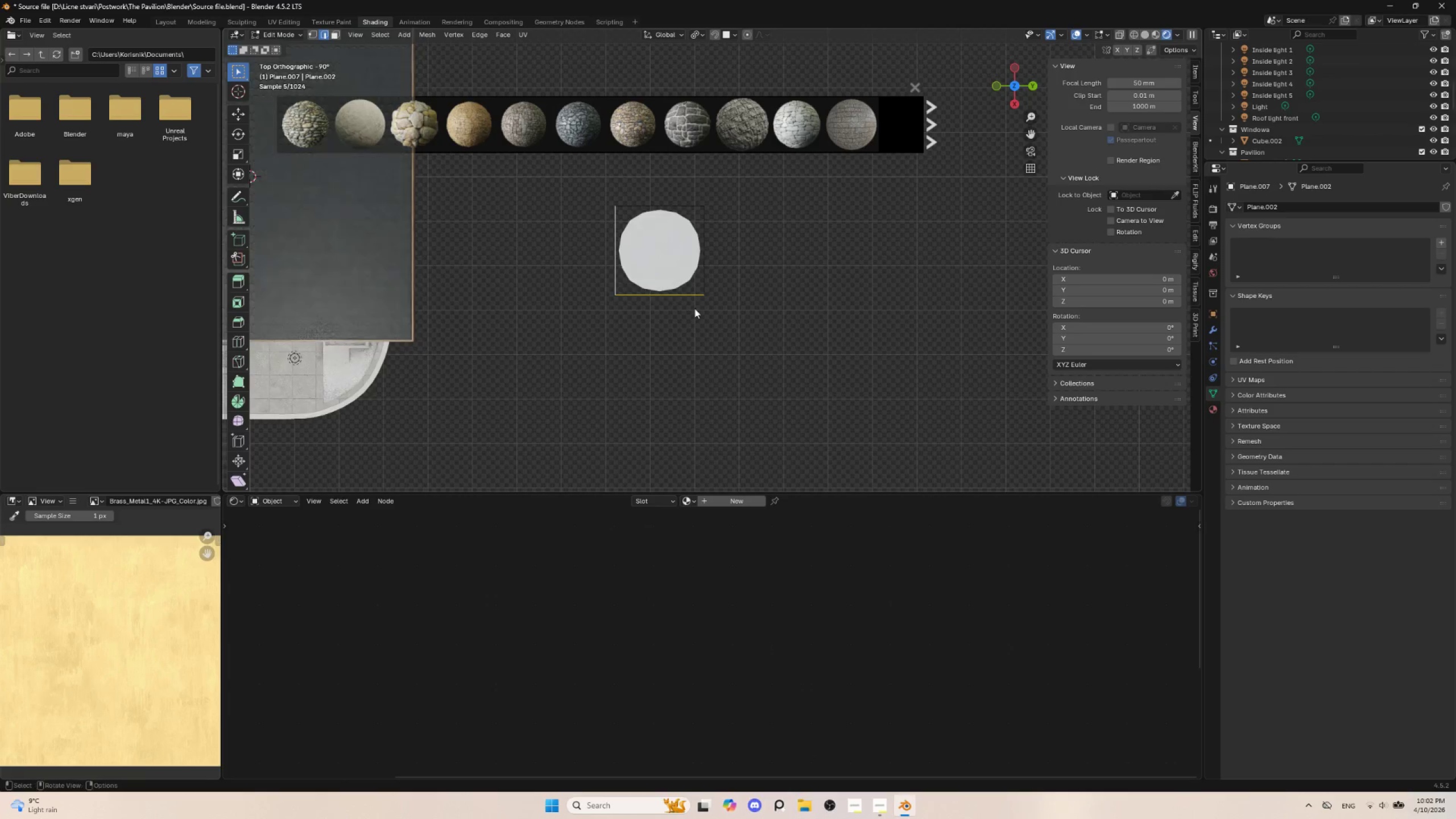 
key(Shift+E)
 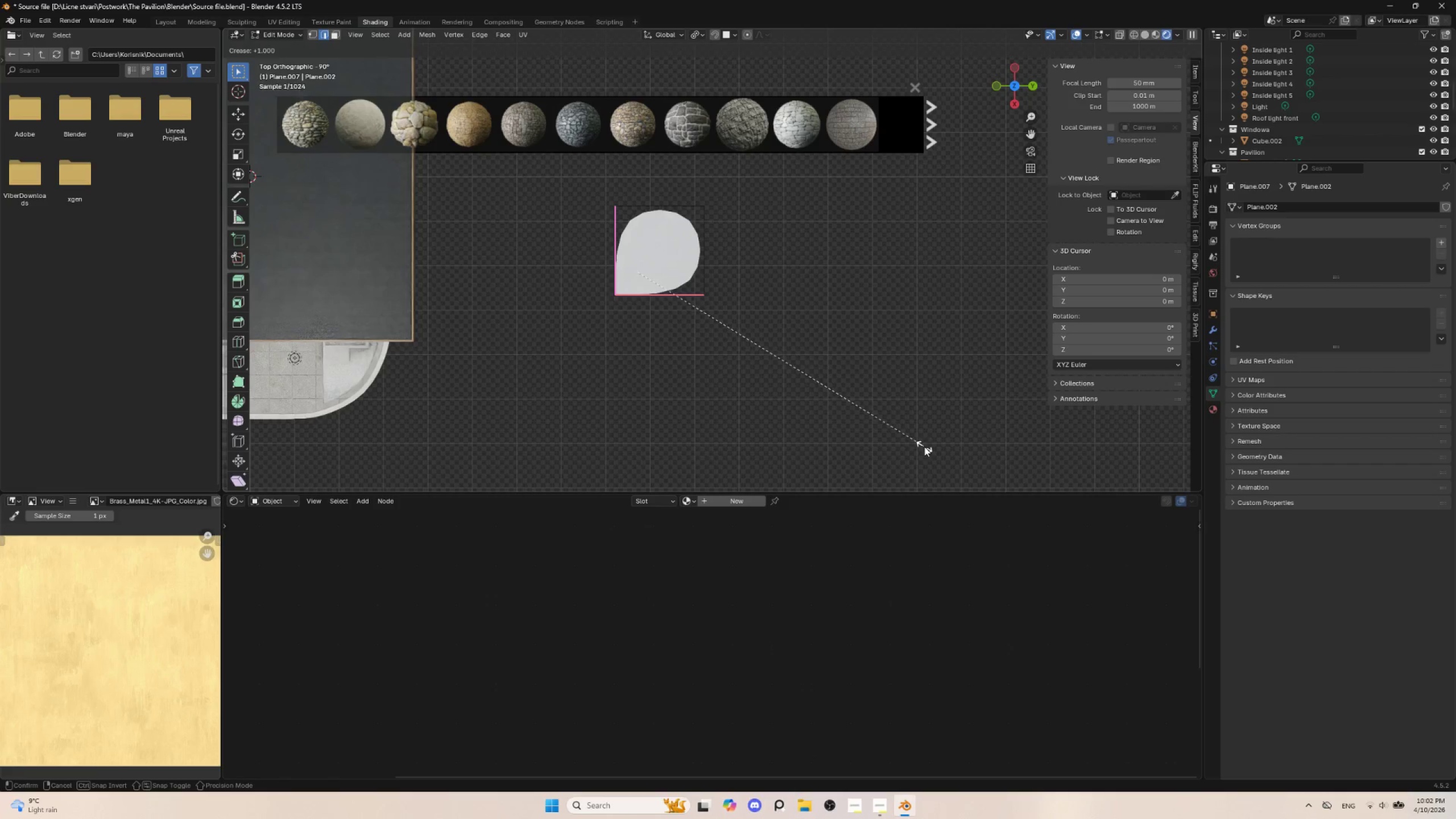 
left_click([924, 446])
 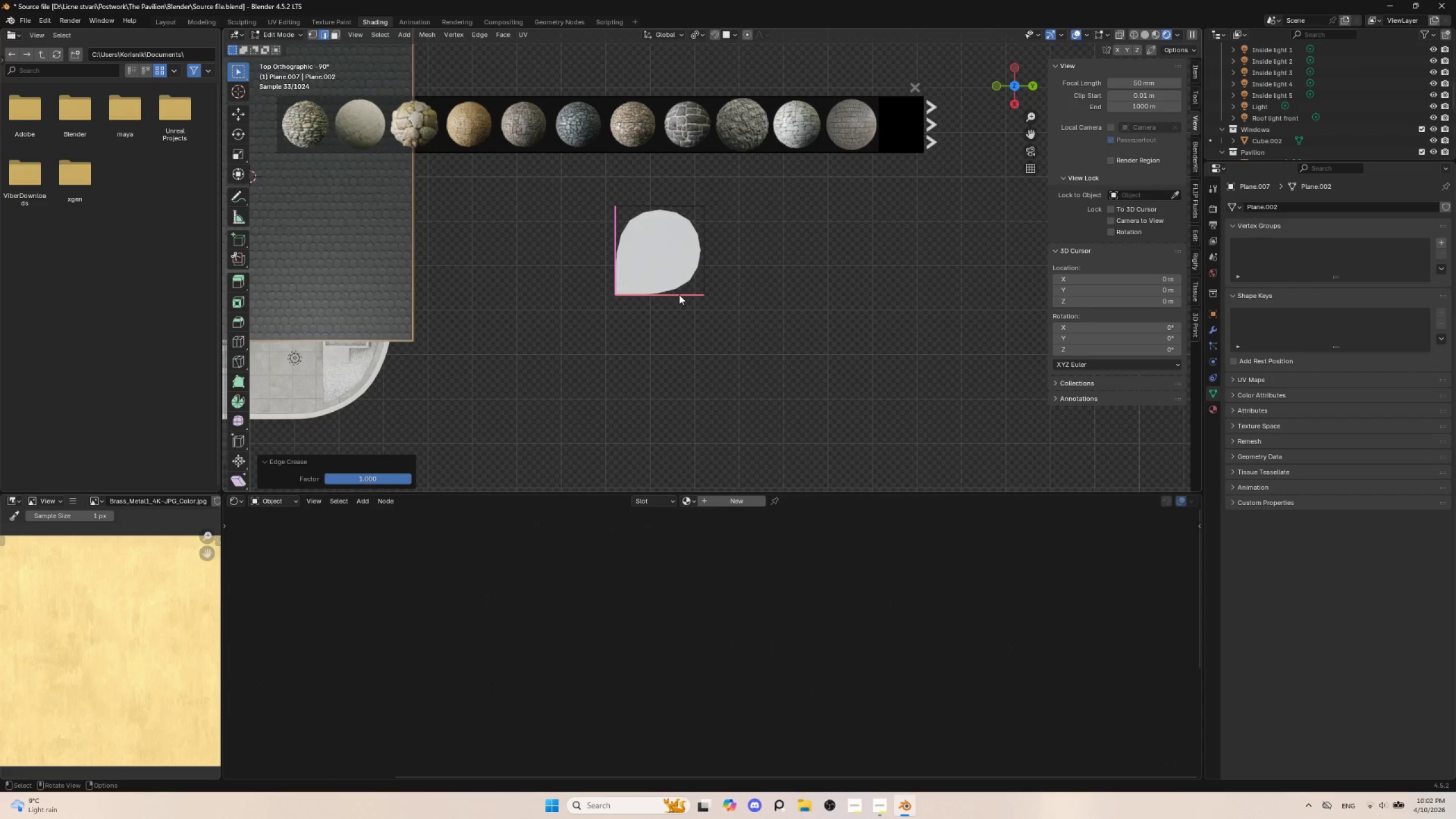 
key(Tab)
 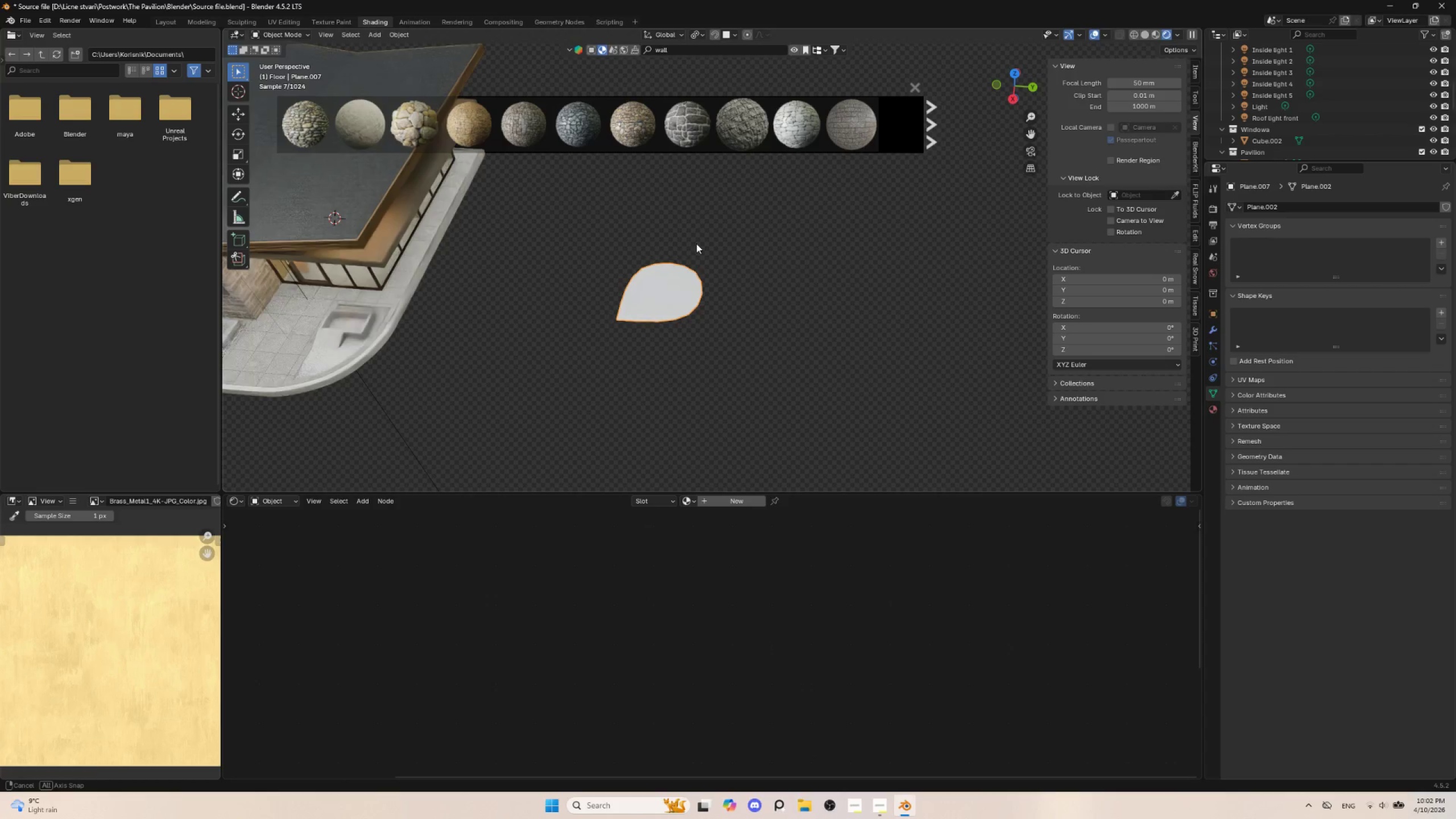 
hold_key(key=AltLeft, duration=0.45)
 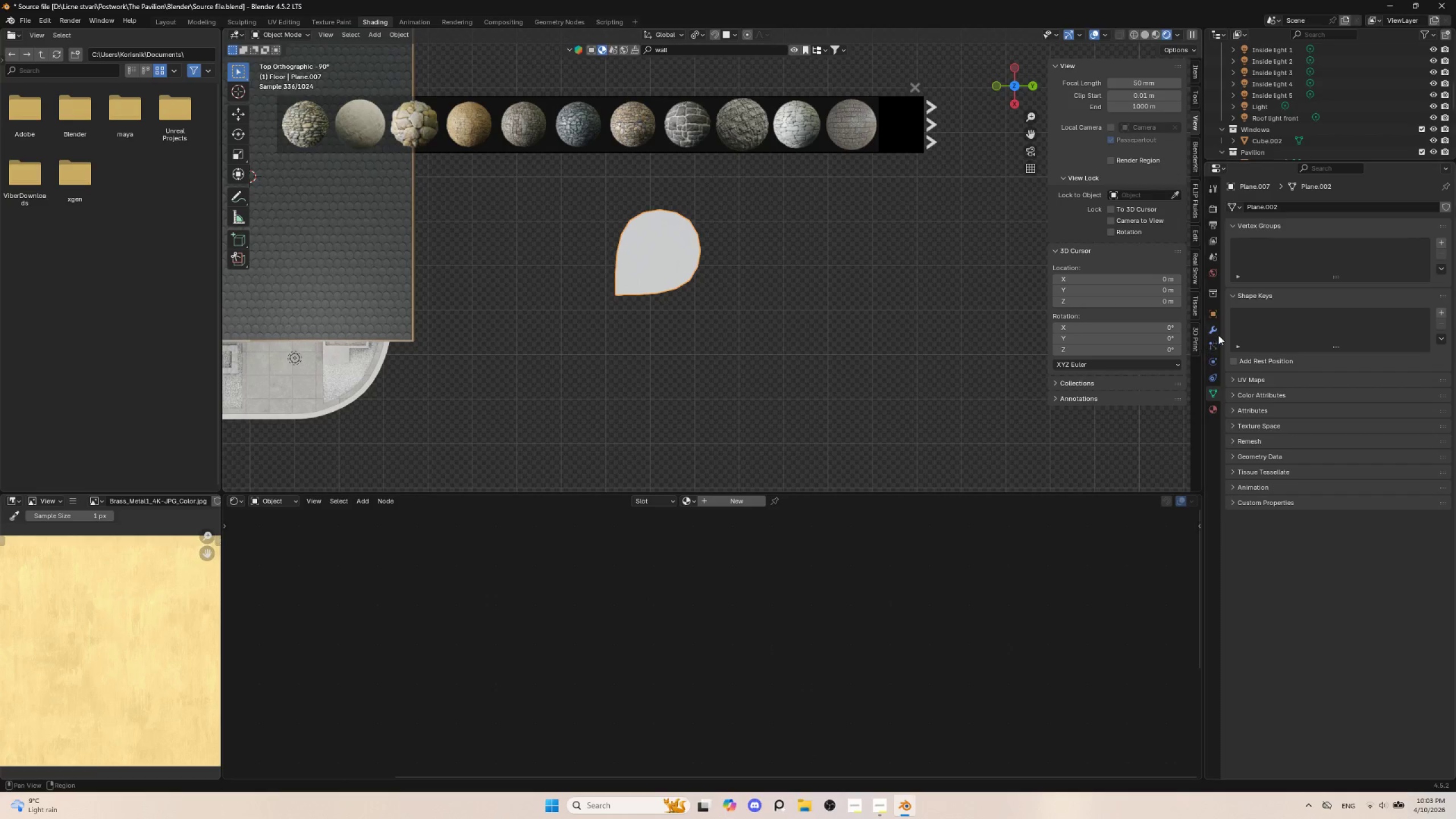 
left_click([1218, 330])
 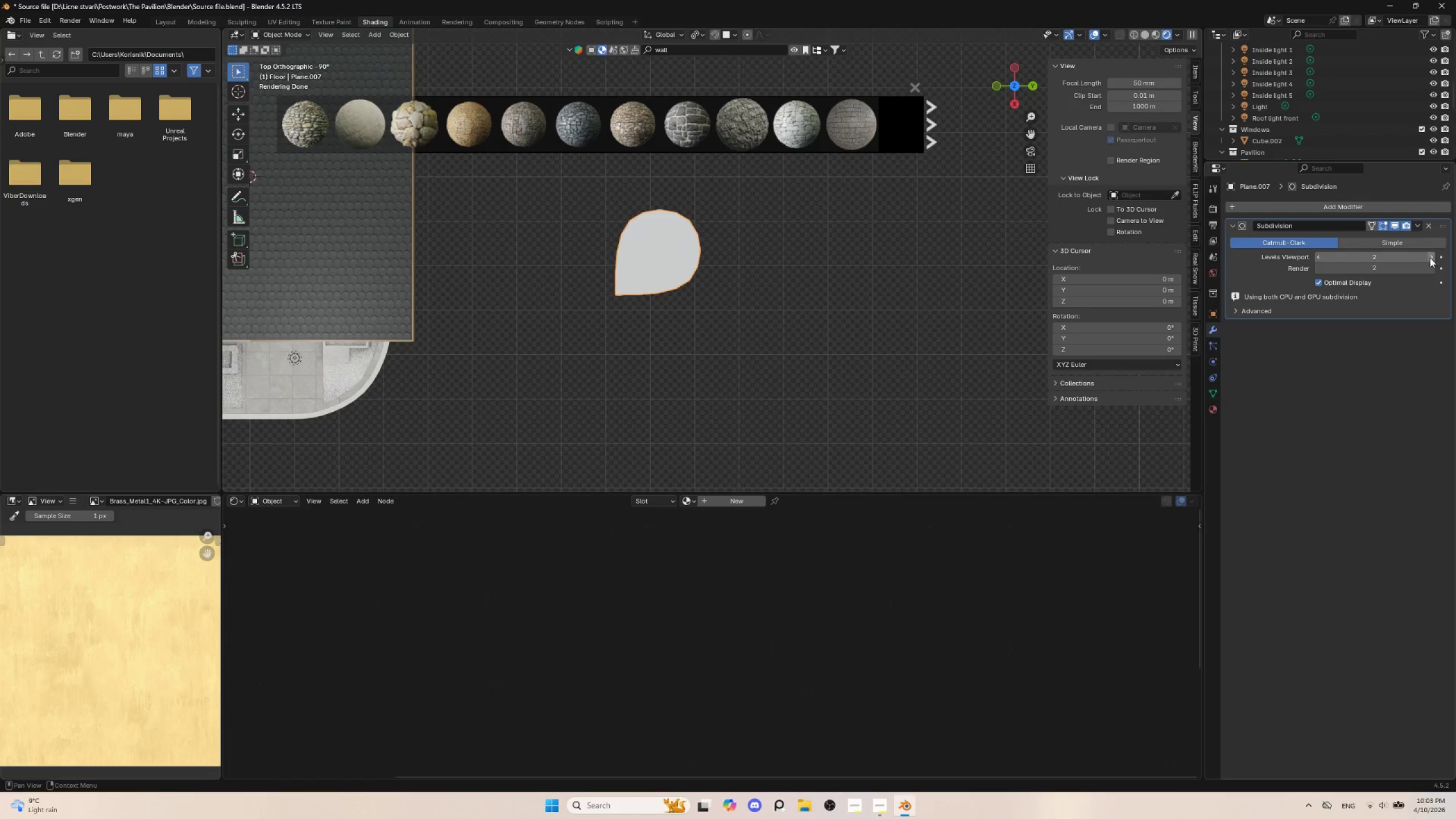 
left_click([1431, 258])
 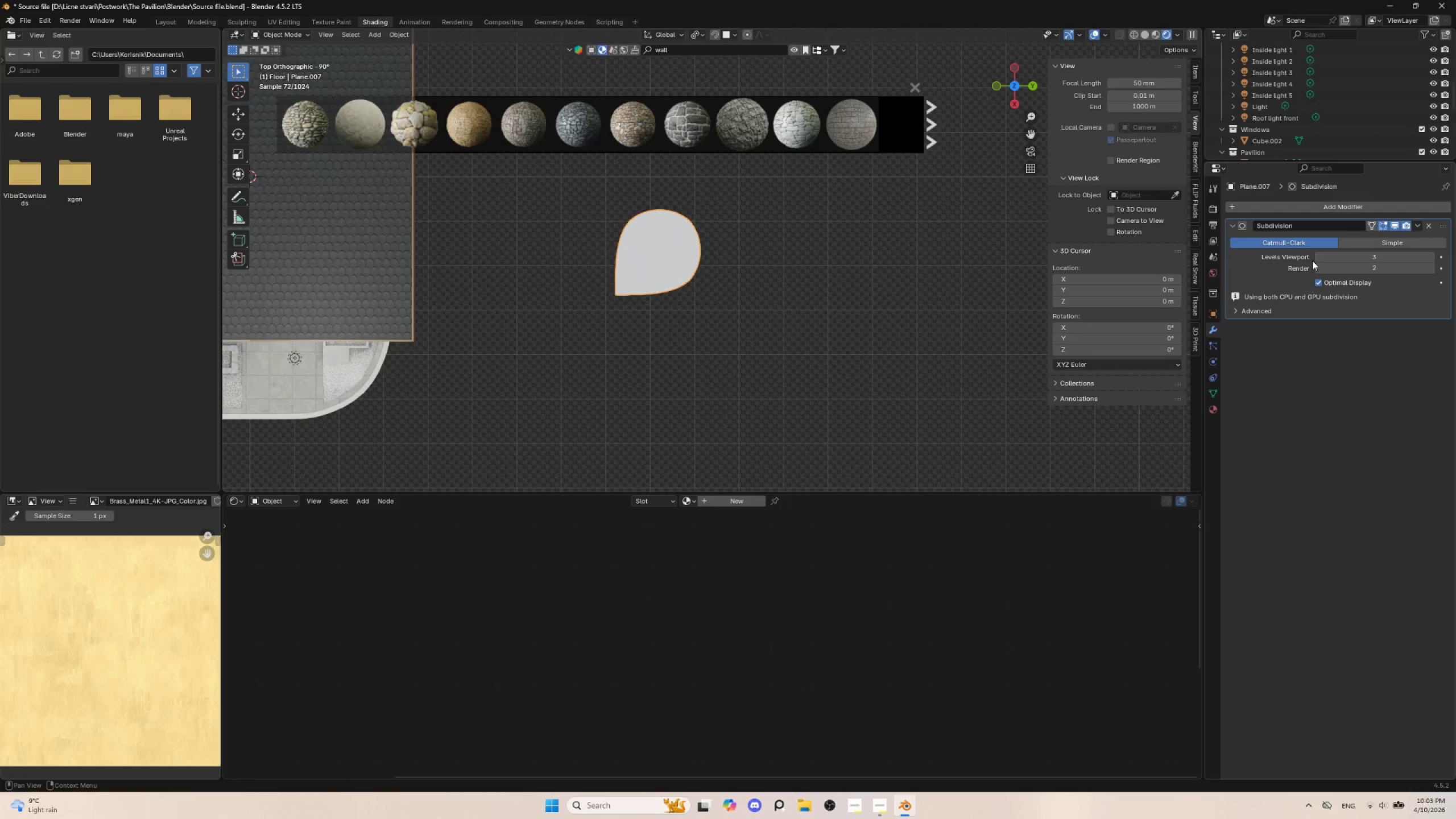 
left_click([1317, 259])
 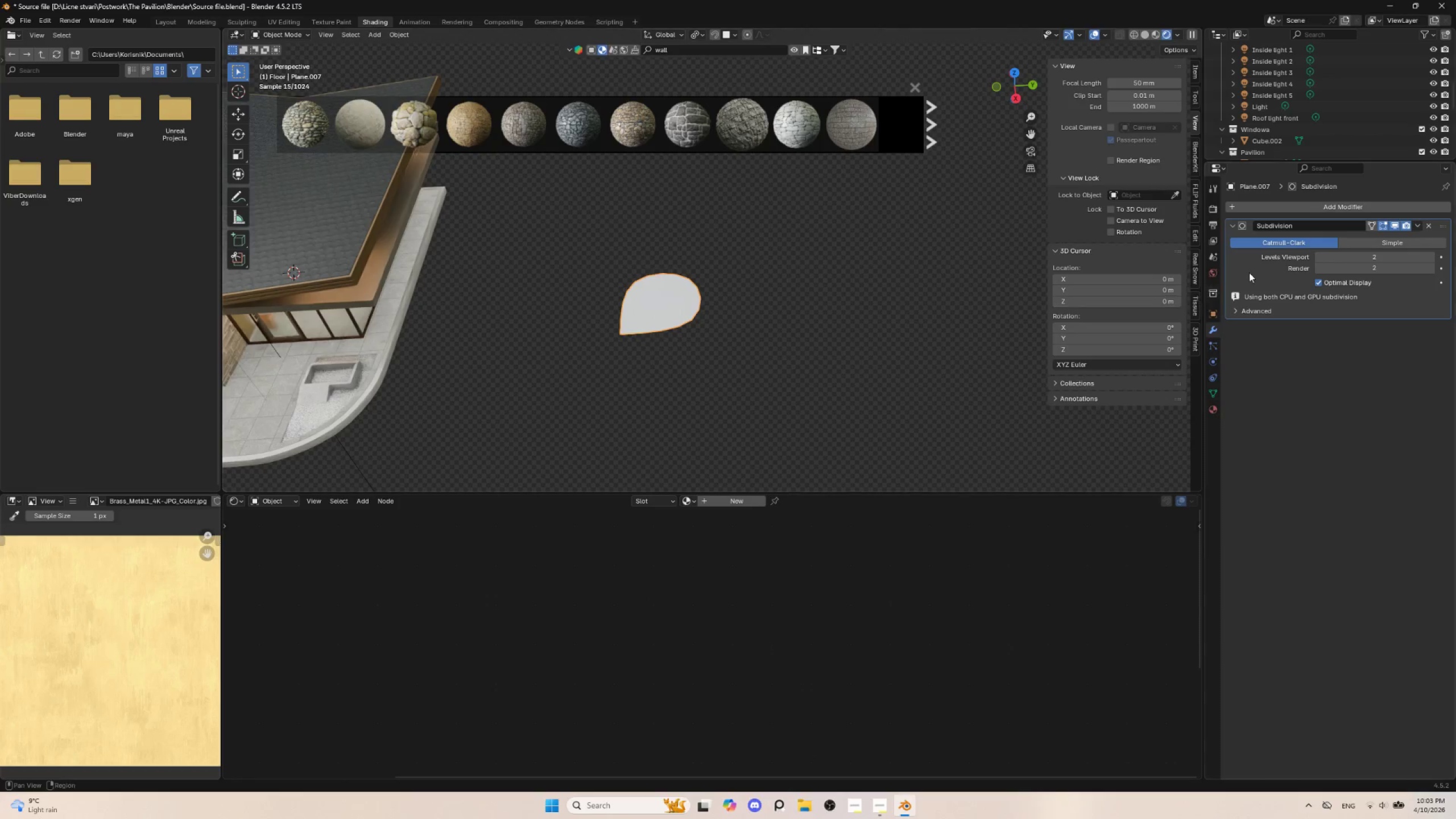 
left_click([1331, 205])
 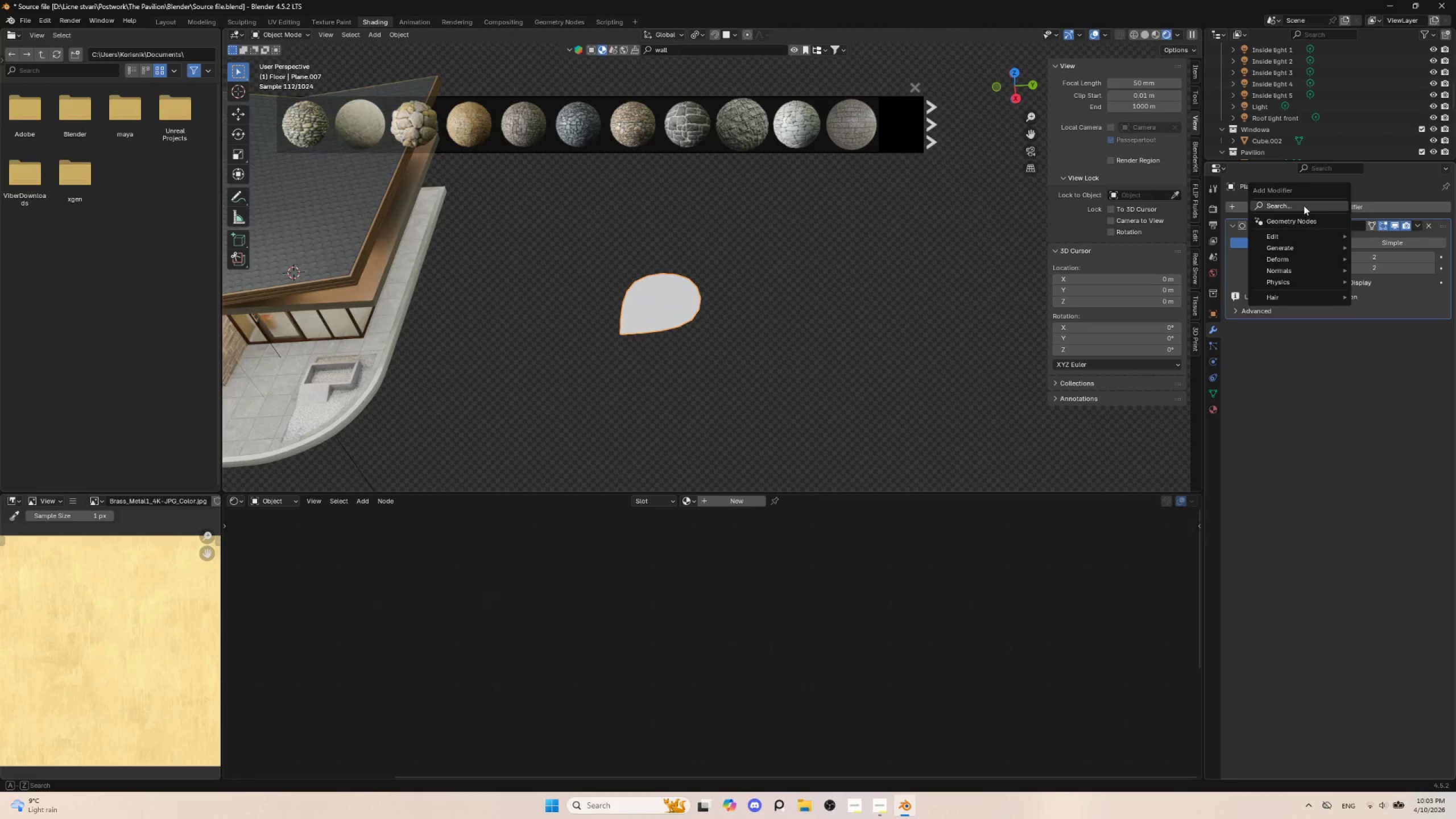 
left_click([1303, 205])
 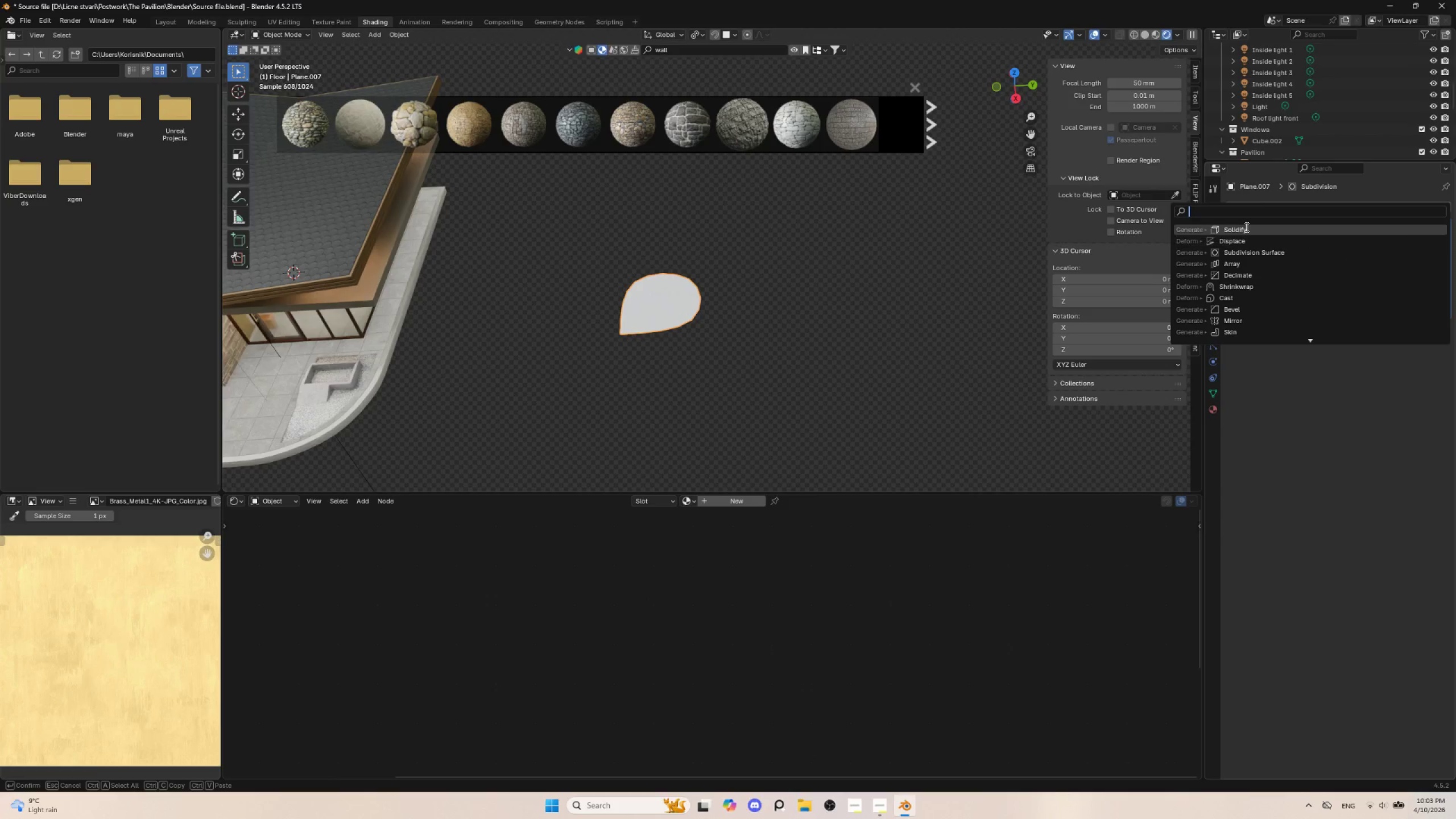 
left_click([1246, 226])
 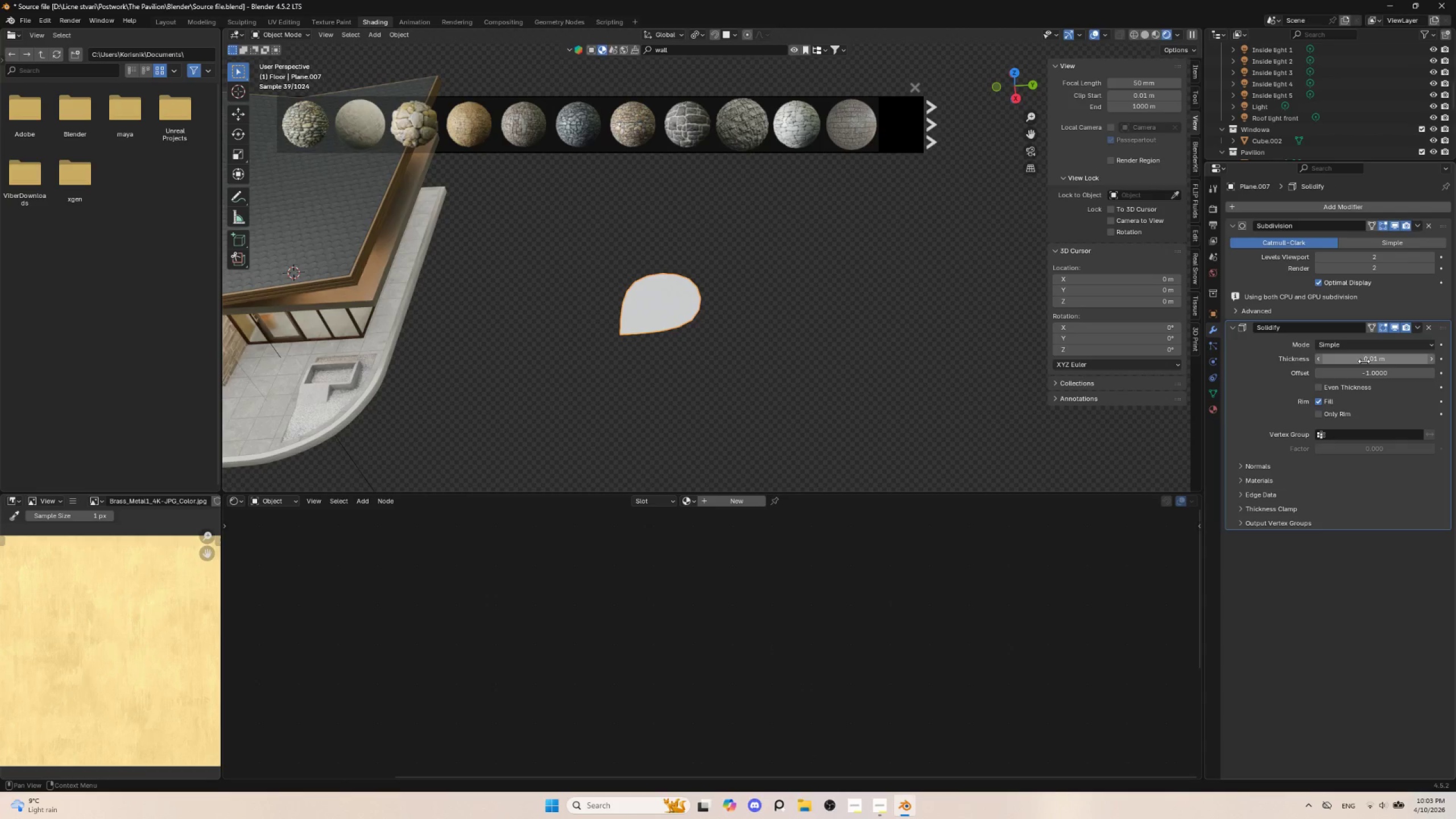 
left_click_drag(start_coordinate=[1367, 359], to_coordinate=[215, 355])
 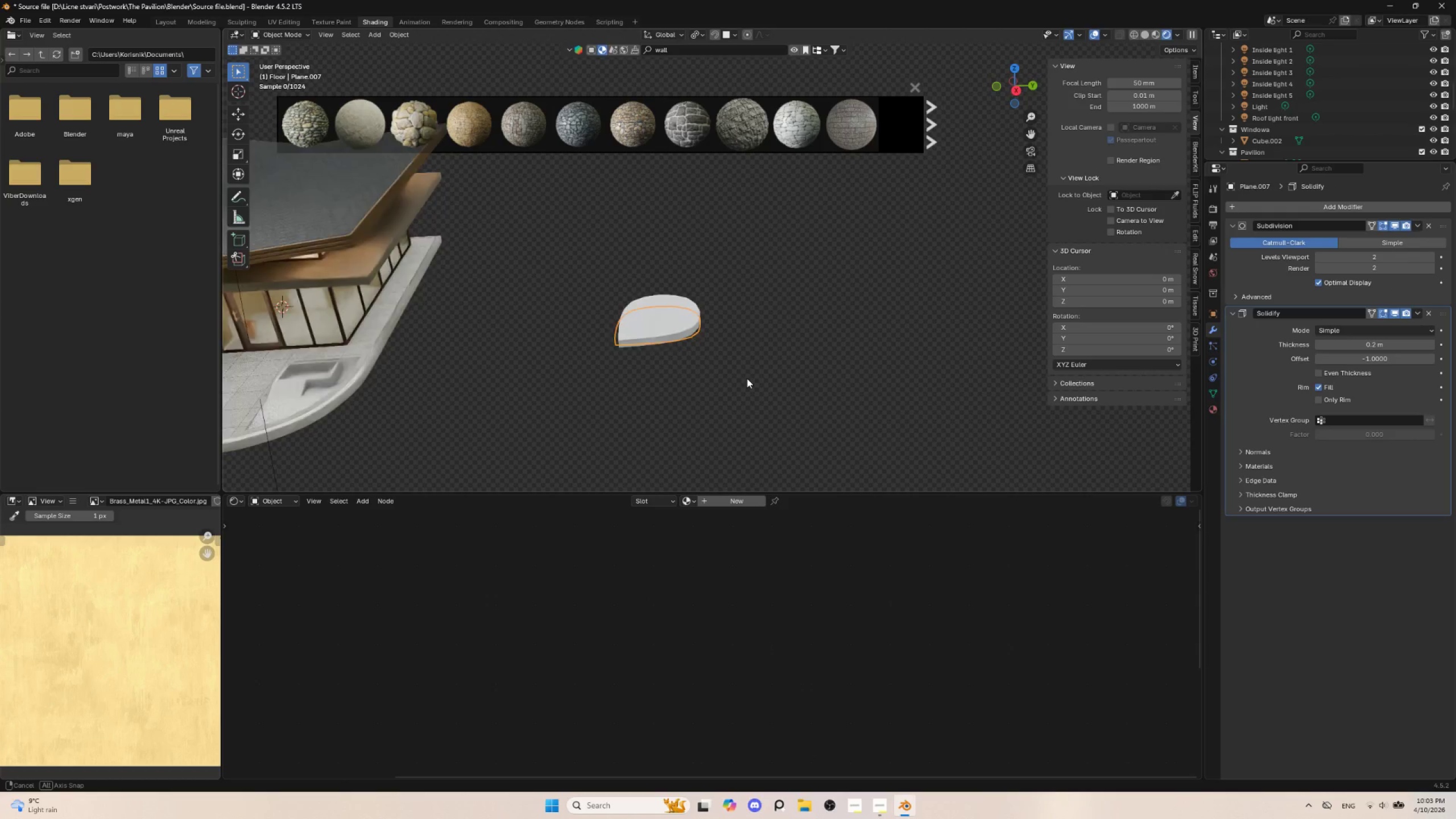 
hold_key(key=AltLeft, duration=0.48)
 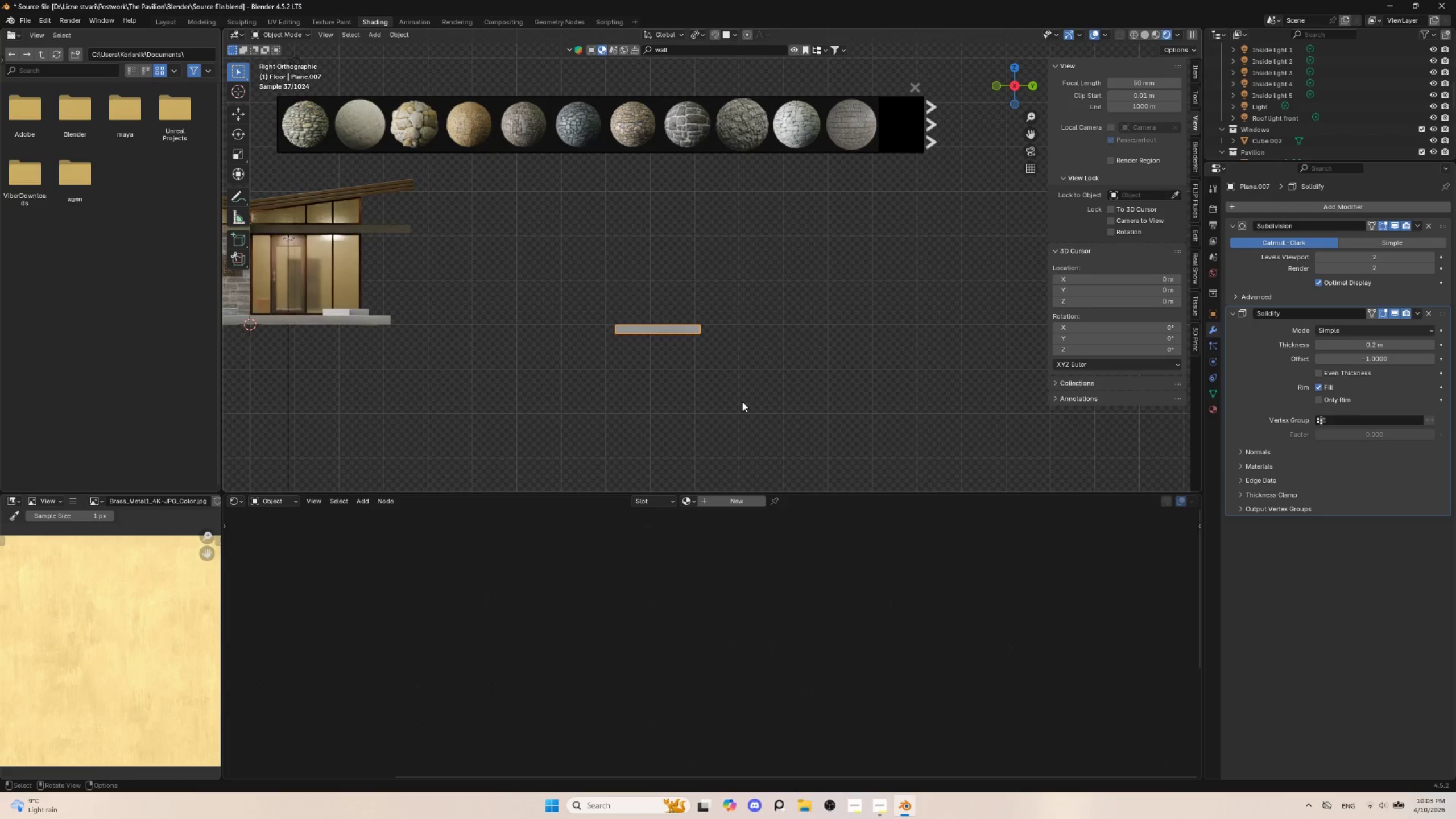 
hold_key(key=ShiftLeft, duration=0.53)
 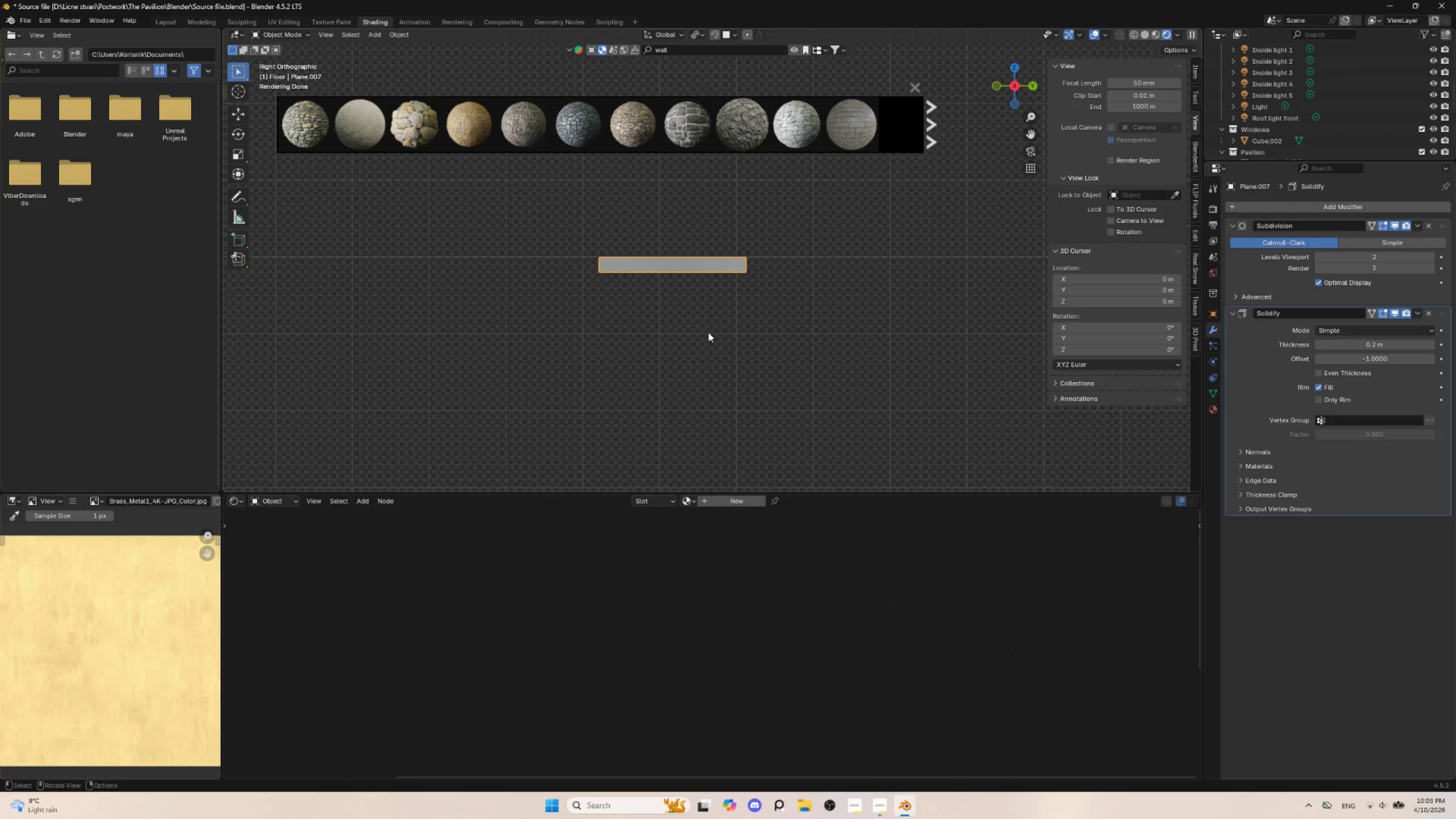 
scroll: coordinate [742, 403], scroll_direction: up, amount: 3.0
 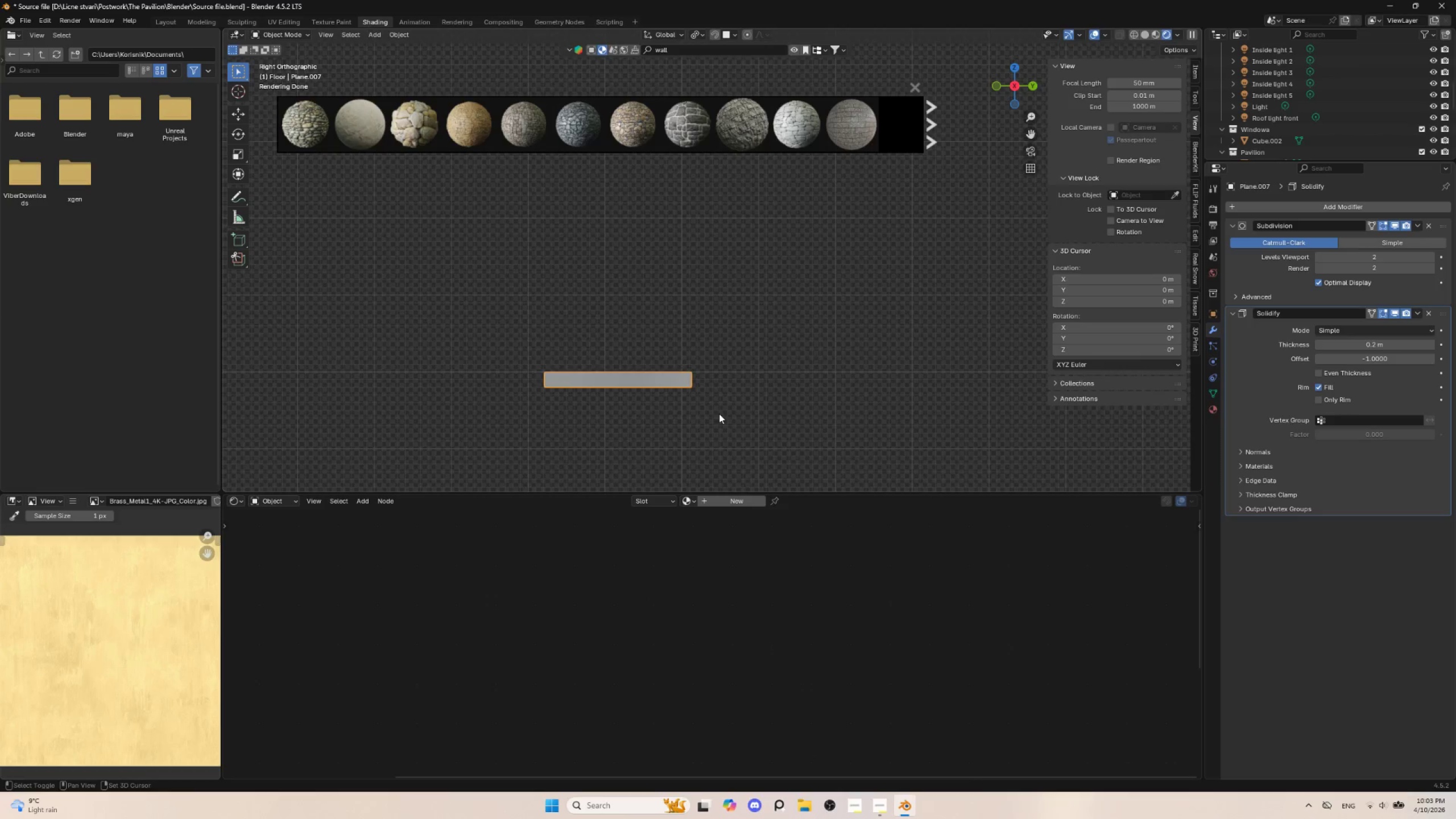 
hold_key(key=ShiftLeft, duration=3.02)
left_click([690, 341])
 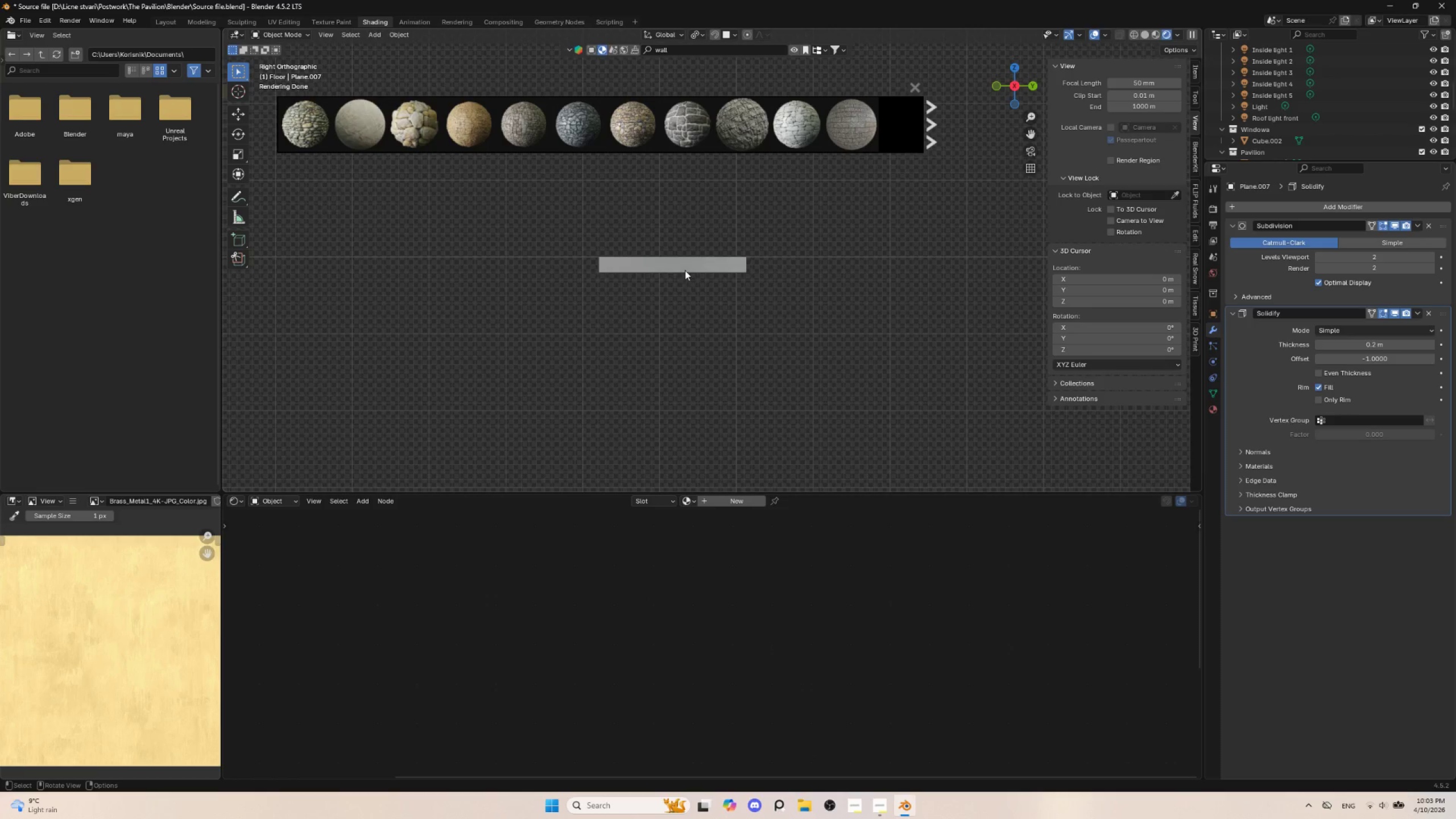 
left_click([684, 270])
 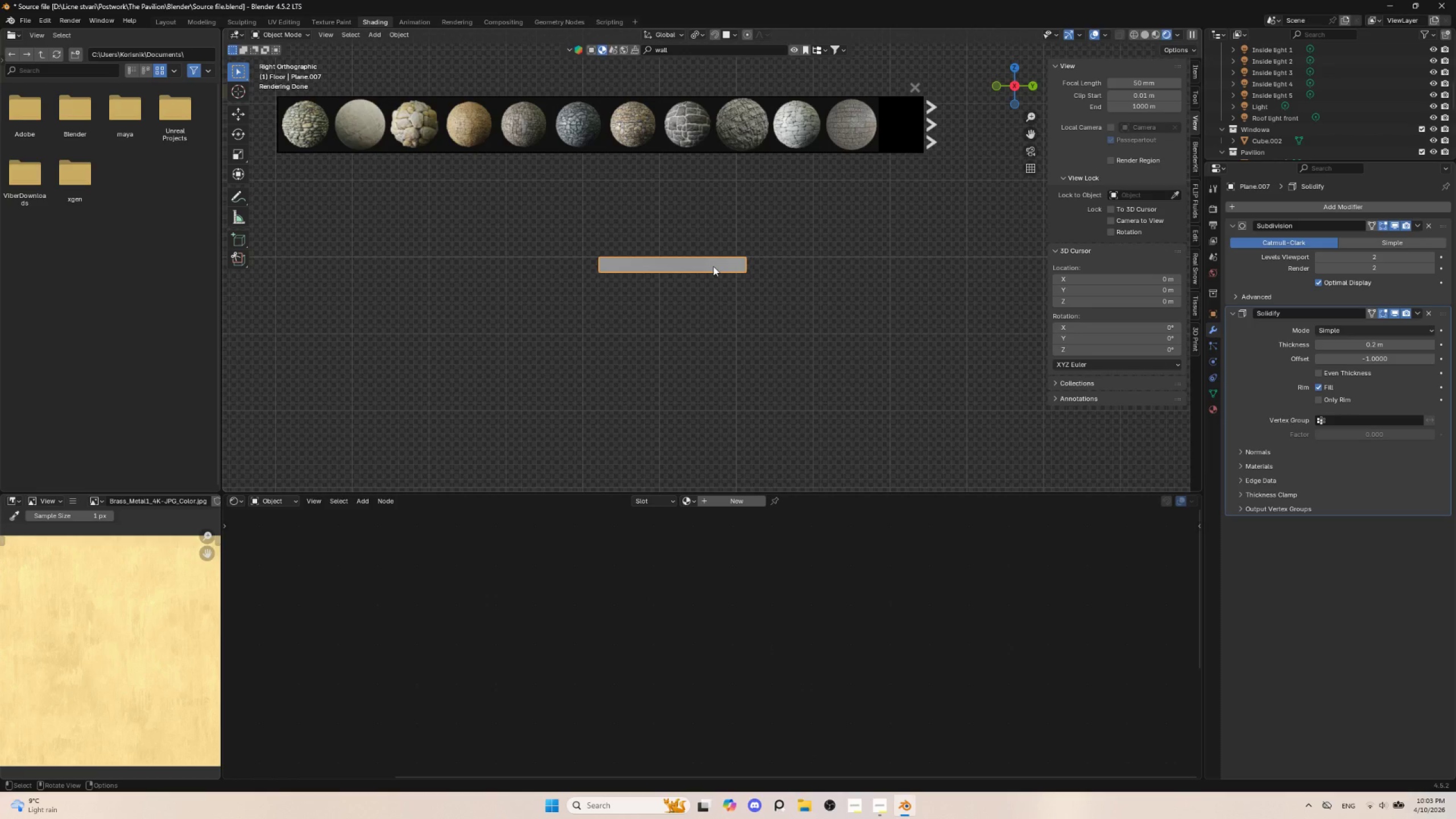 
type(Dz)
 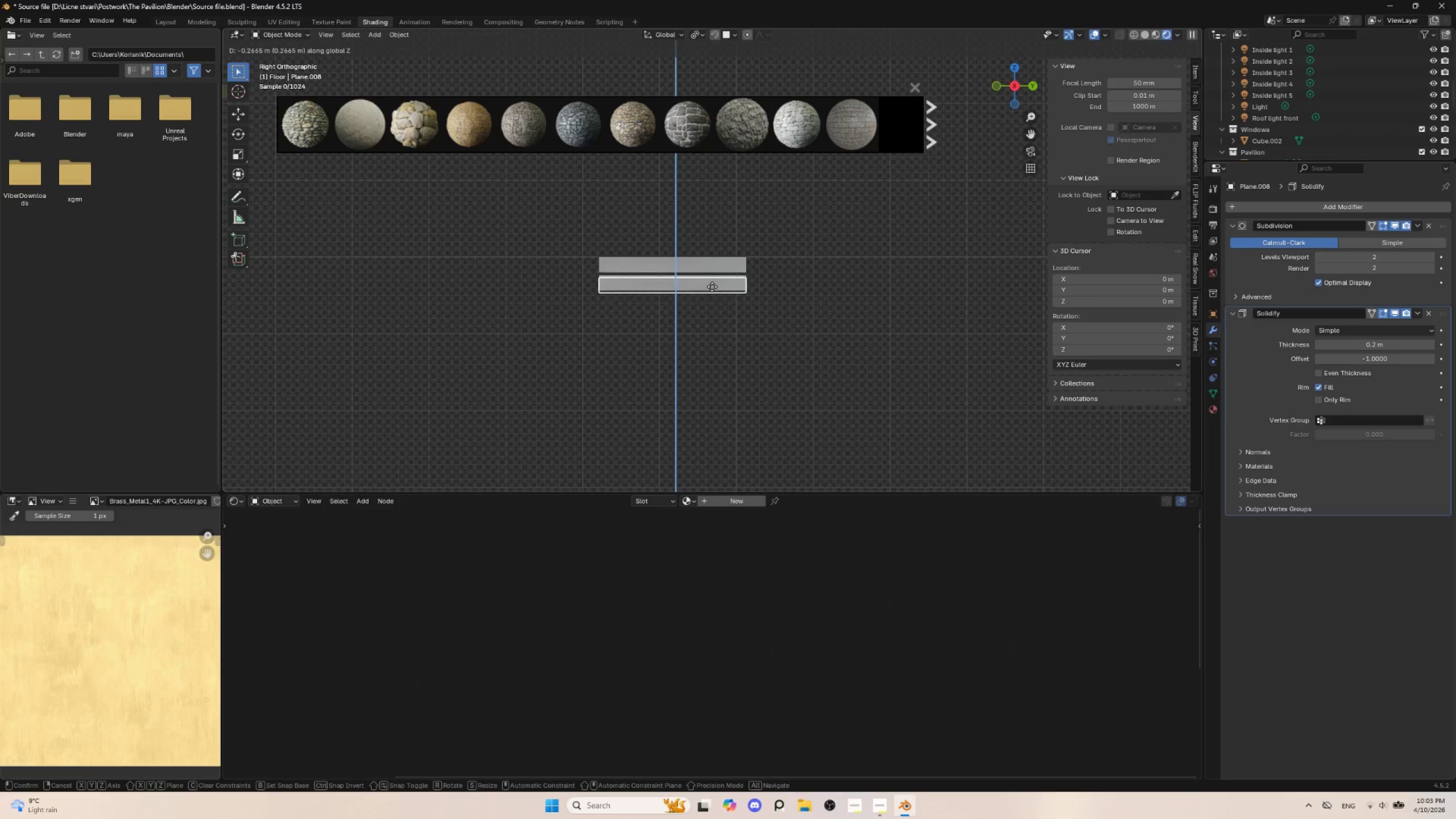 
left_click([712, 287])
 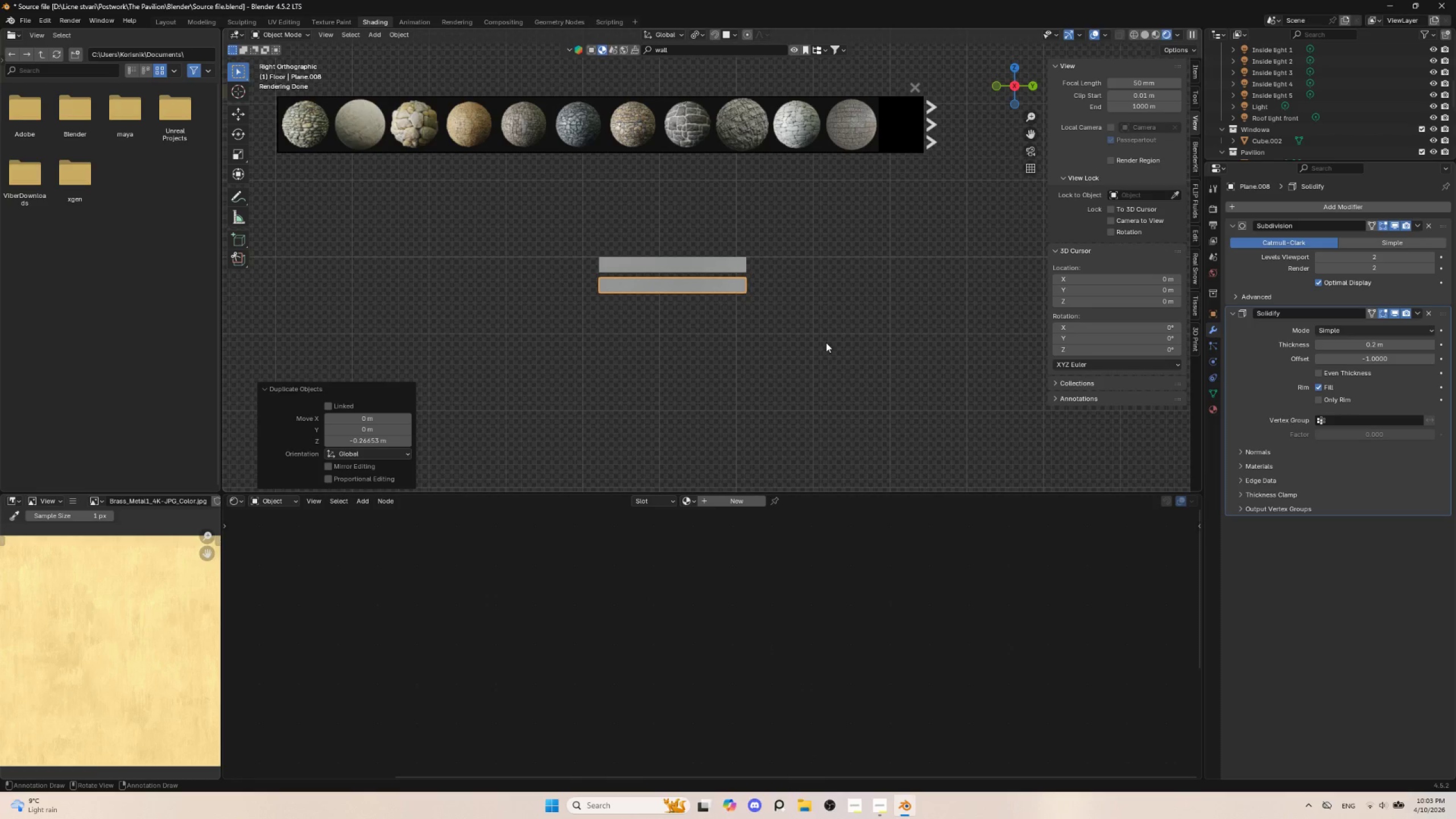 
key(S)
 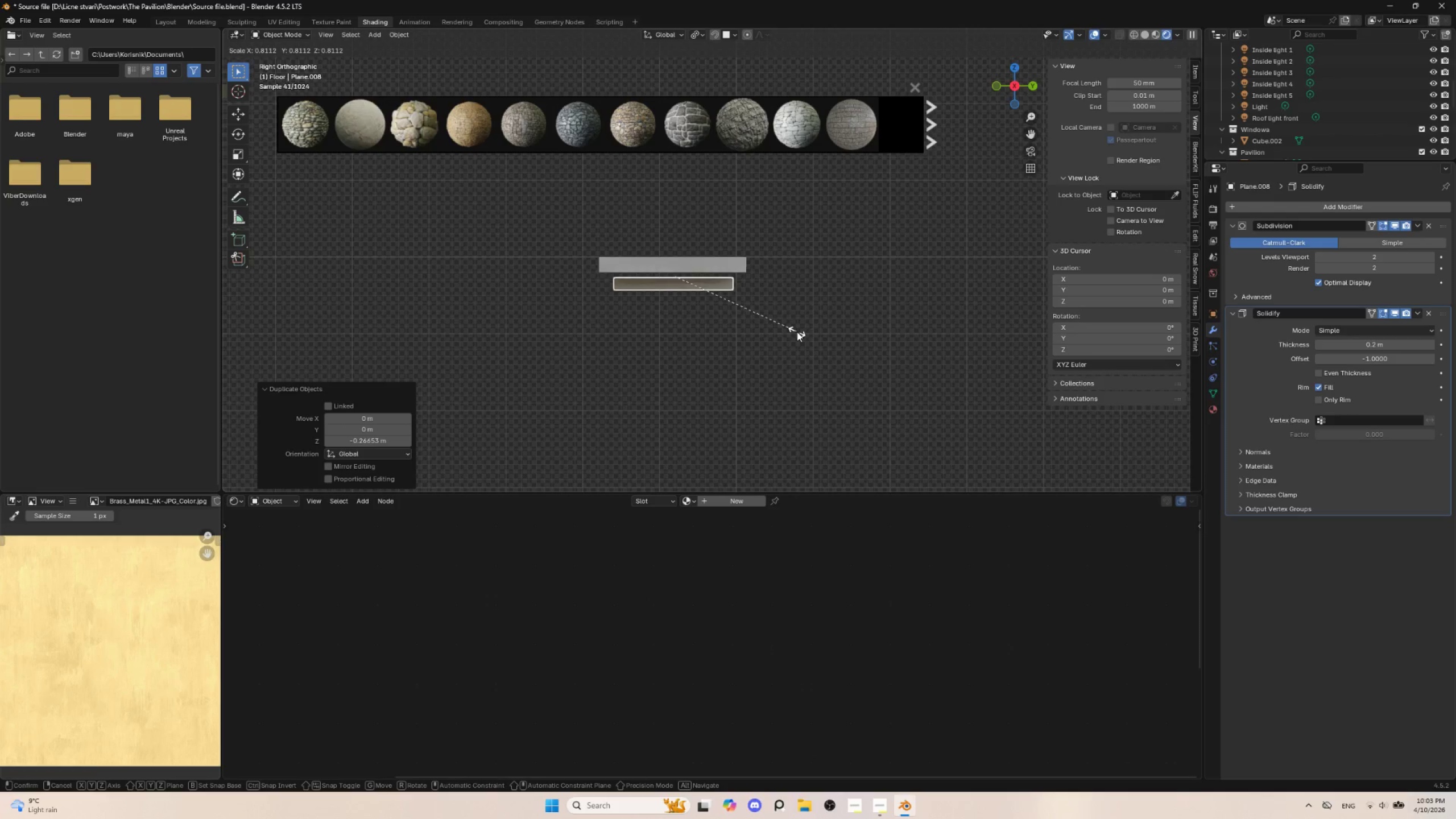 
left_click([797, 332])
 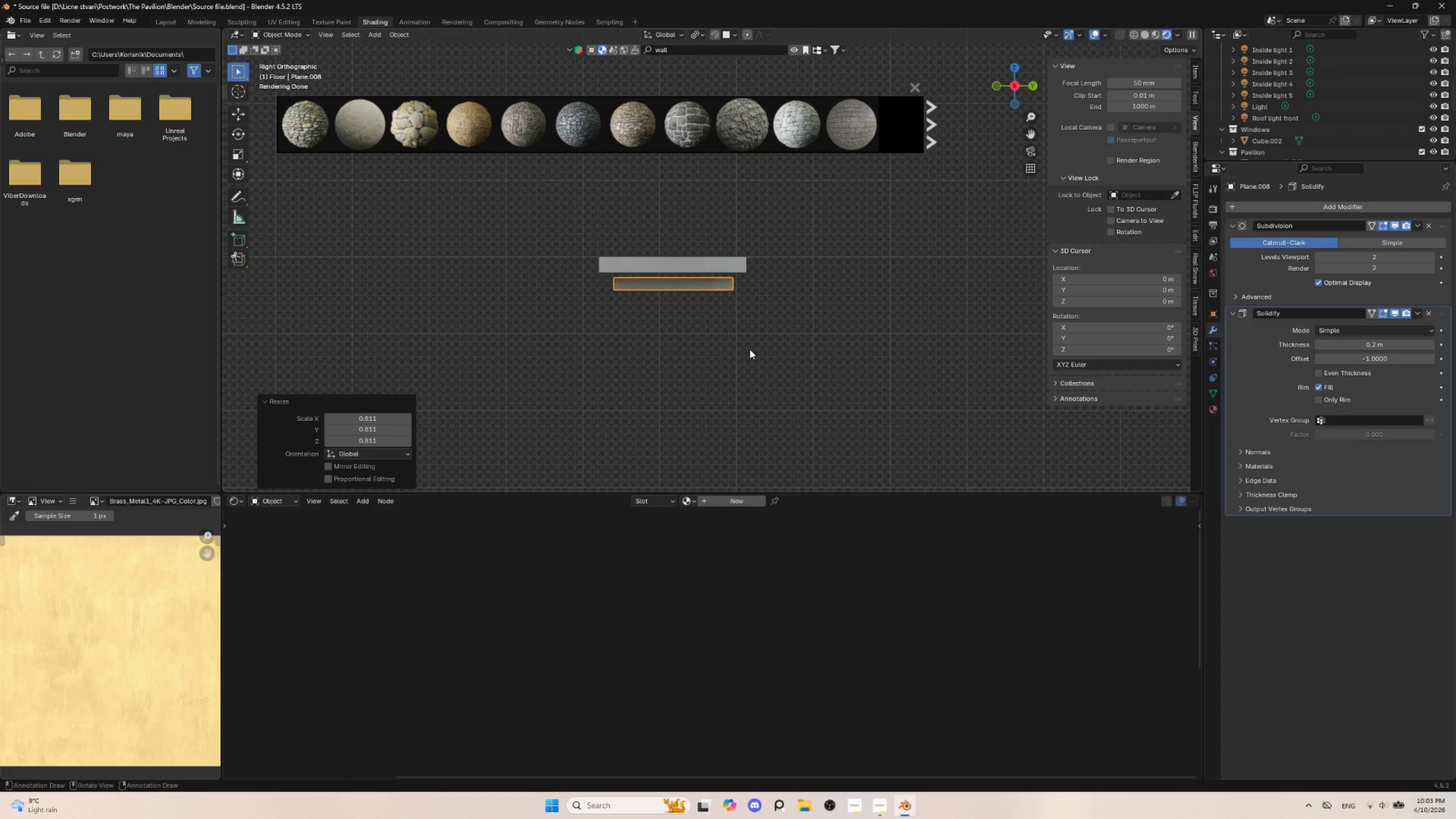 
type(gz)
 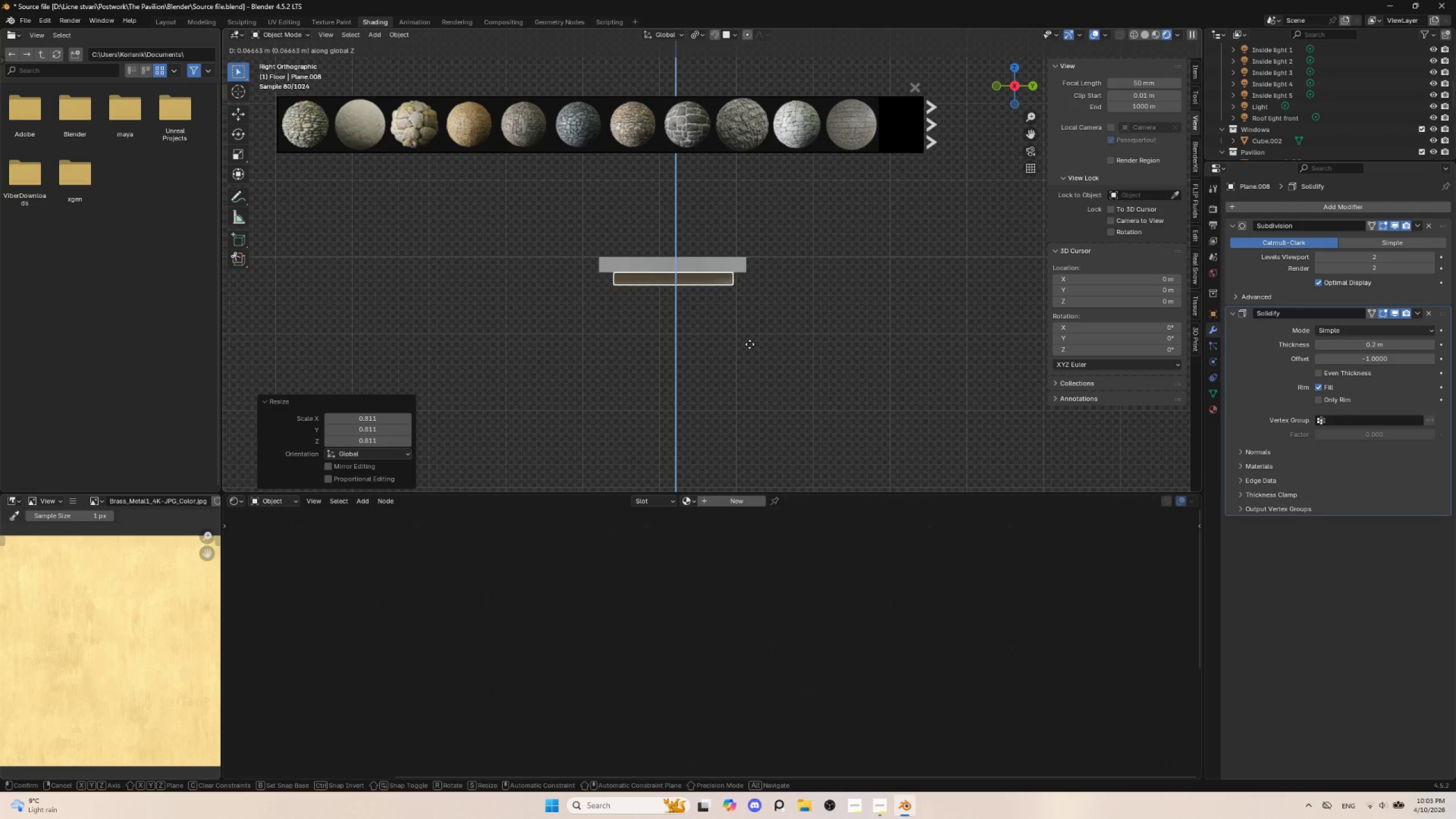 
left_click([750, 344])
 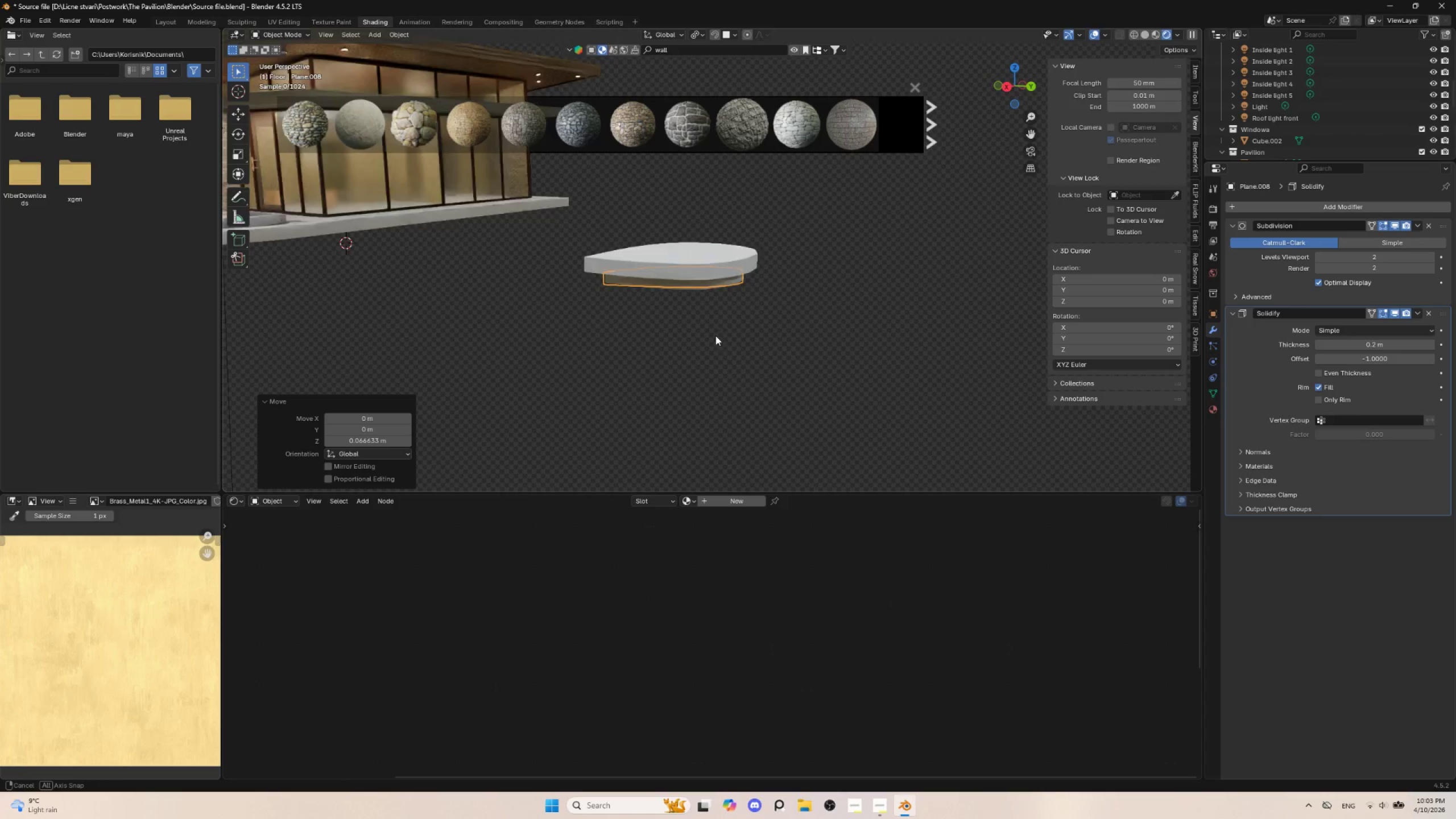 
scroll: coordinate [712, 346], scroll_direction: up, amount: 2.0
 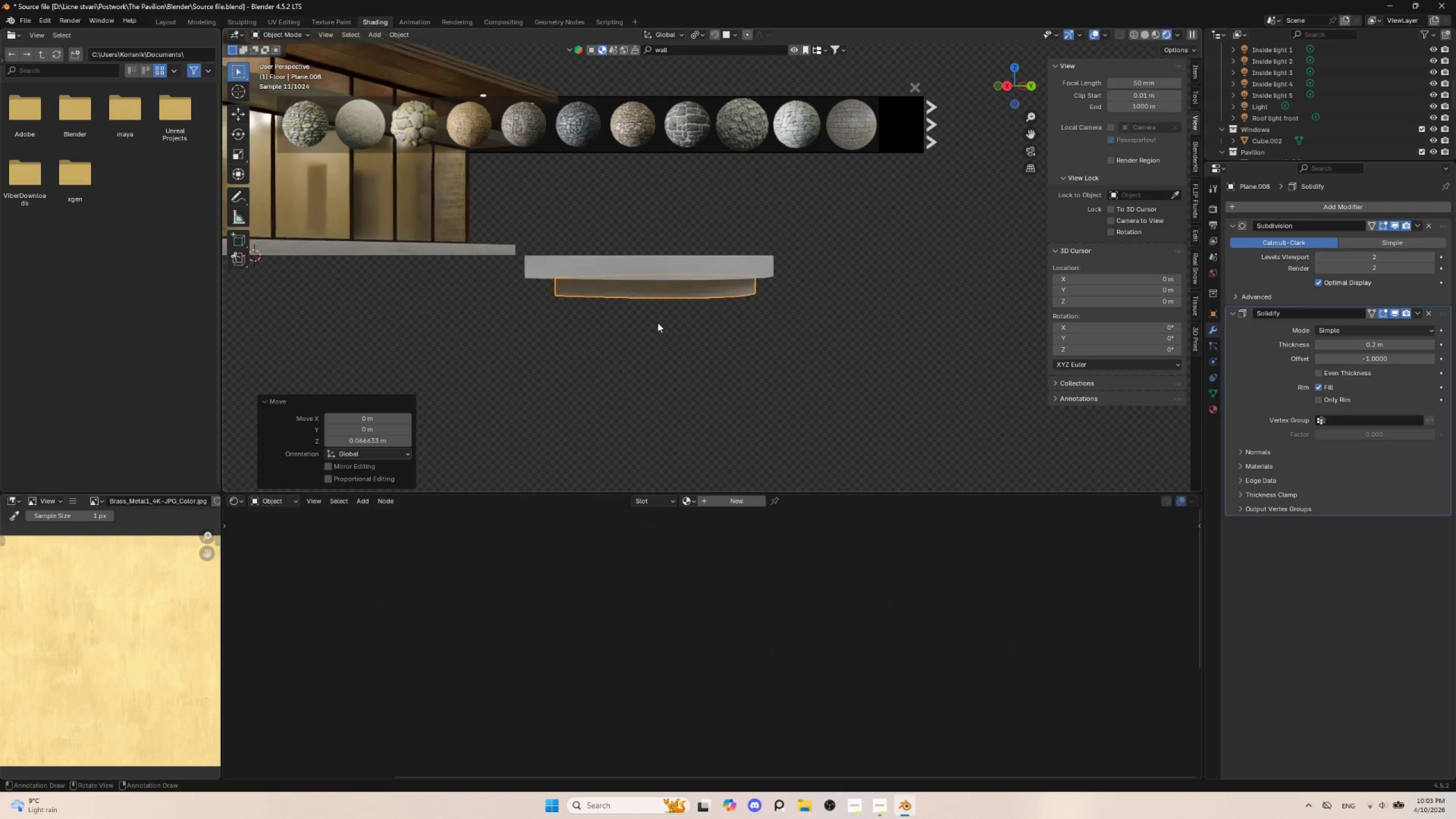 
key(Tab)
 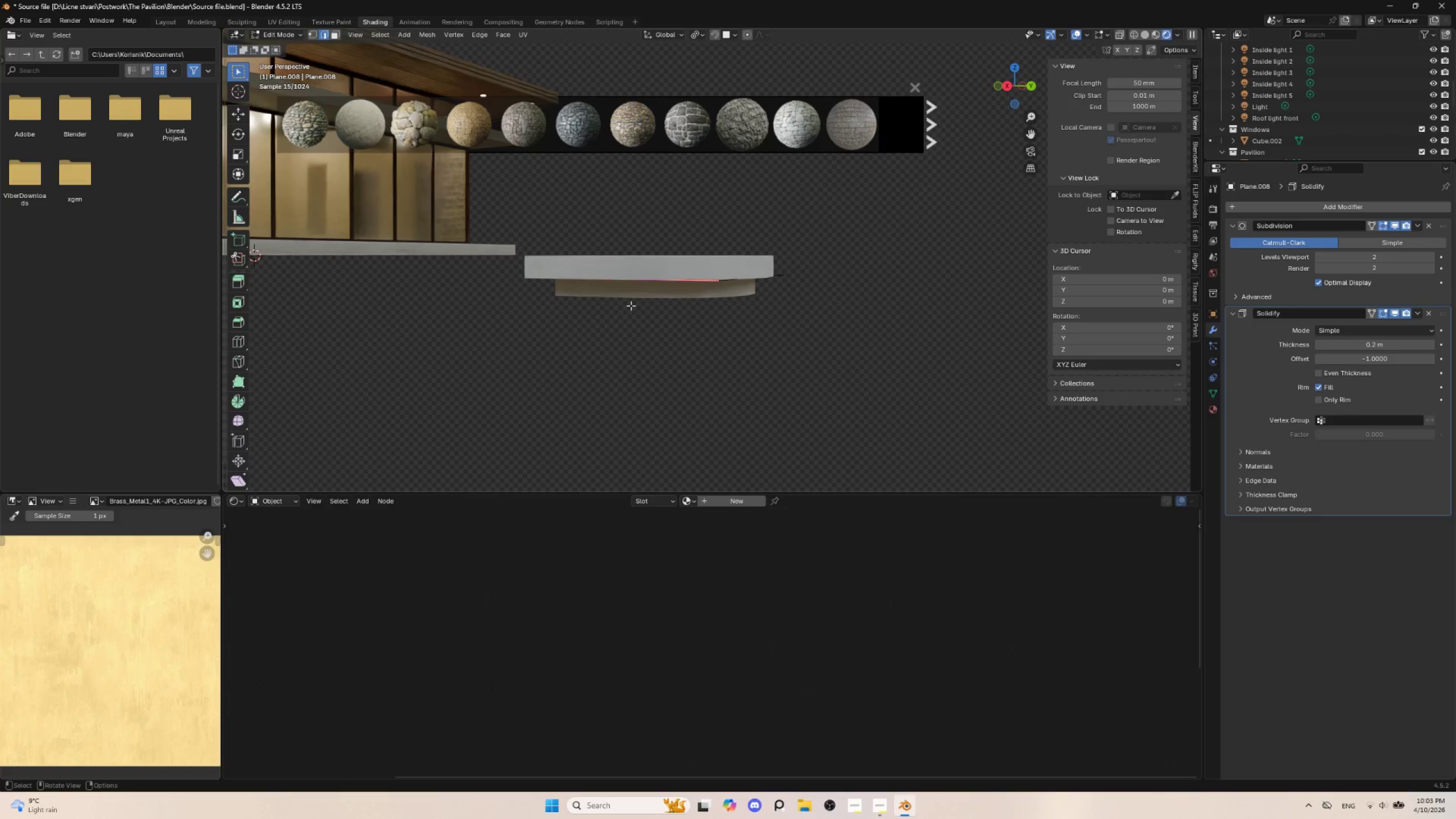 
key(Tab)
 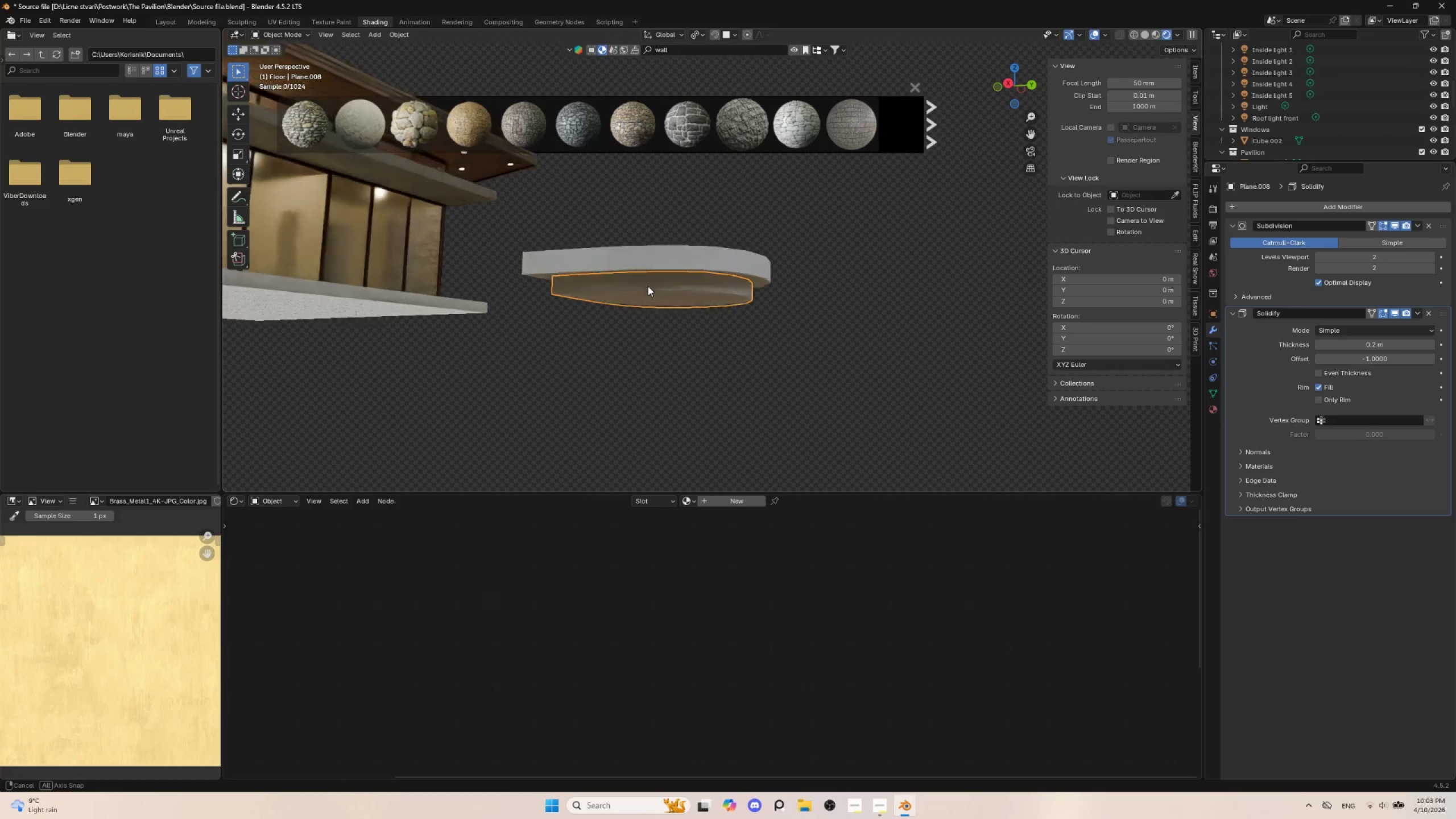 
key(Tab)
 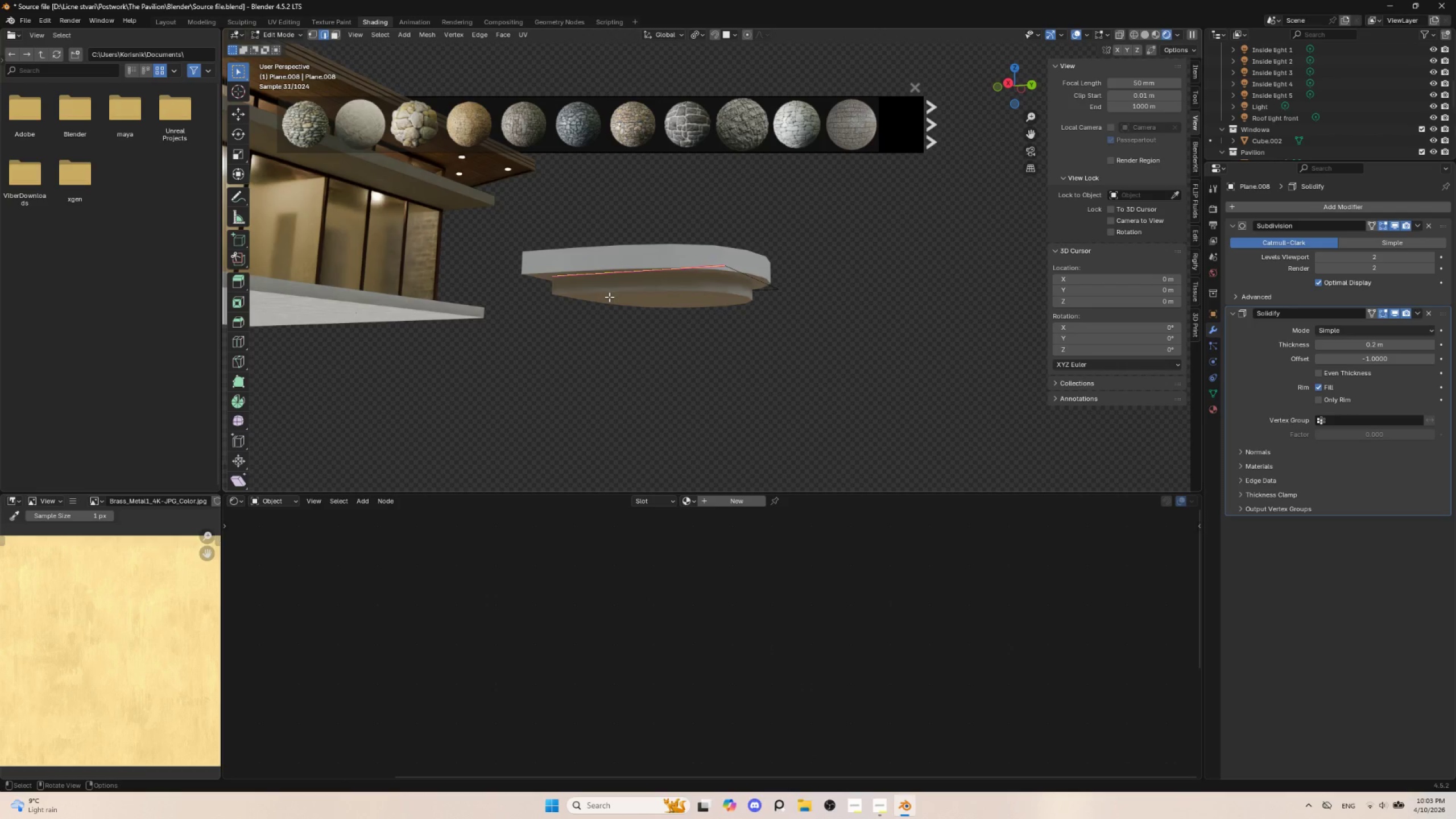 
key(Tab)
 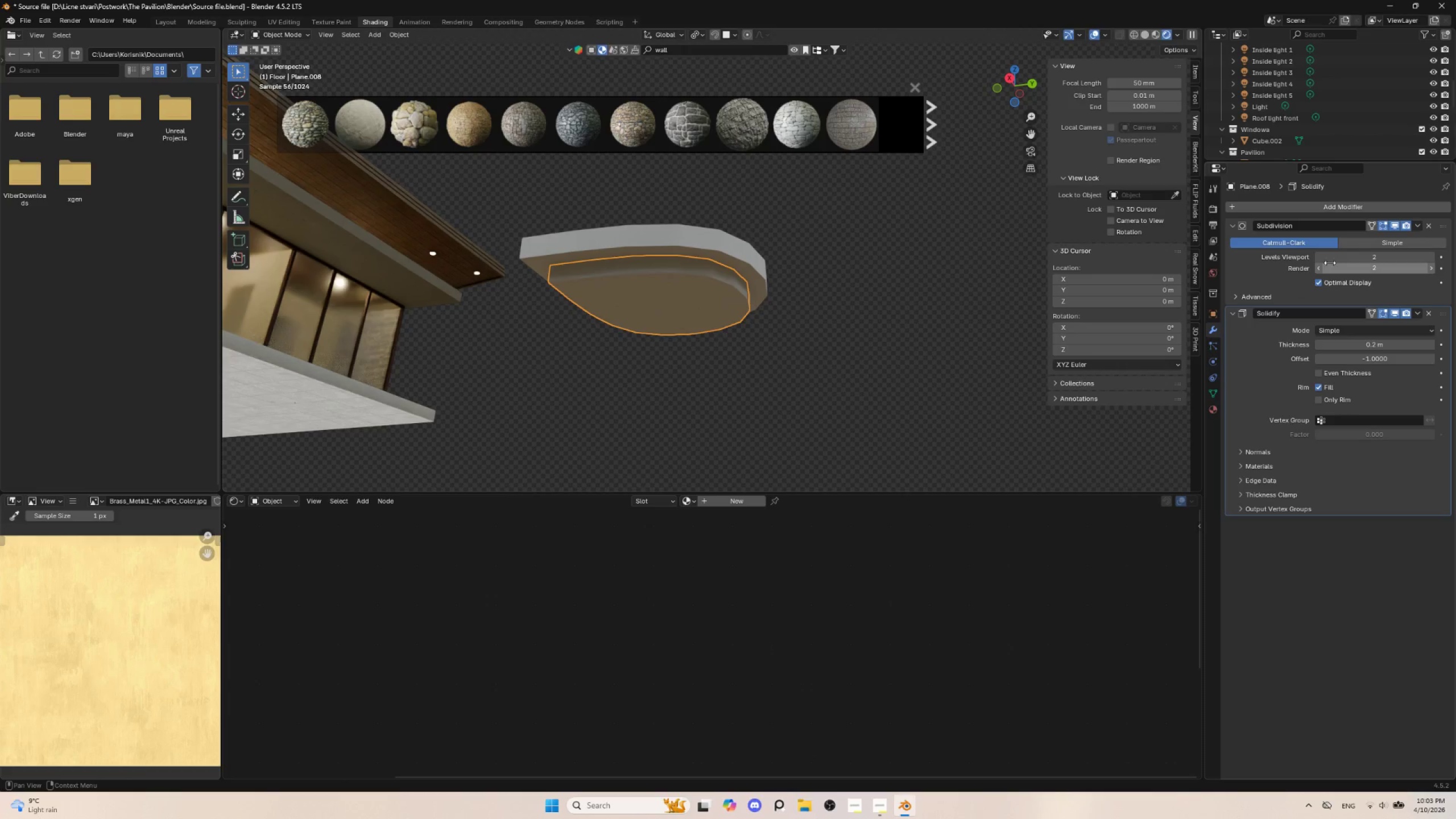 
left_click([1319, 257])
 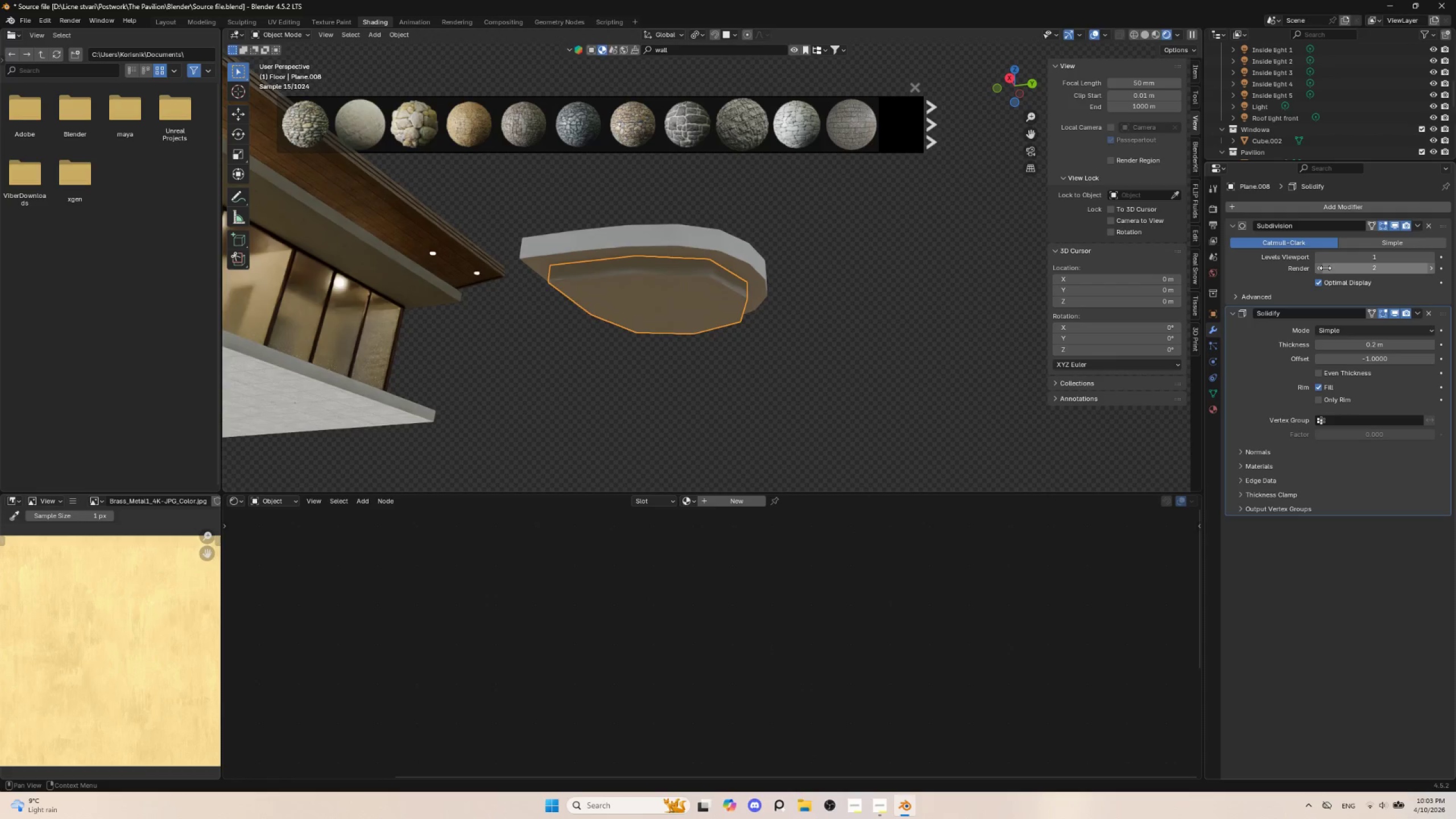 
key(Control+A)
 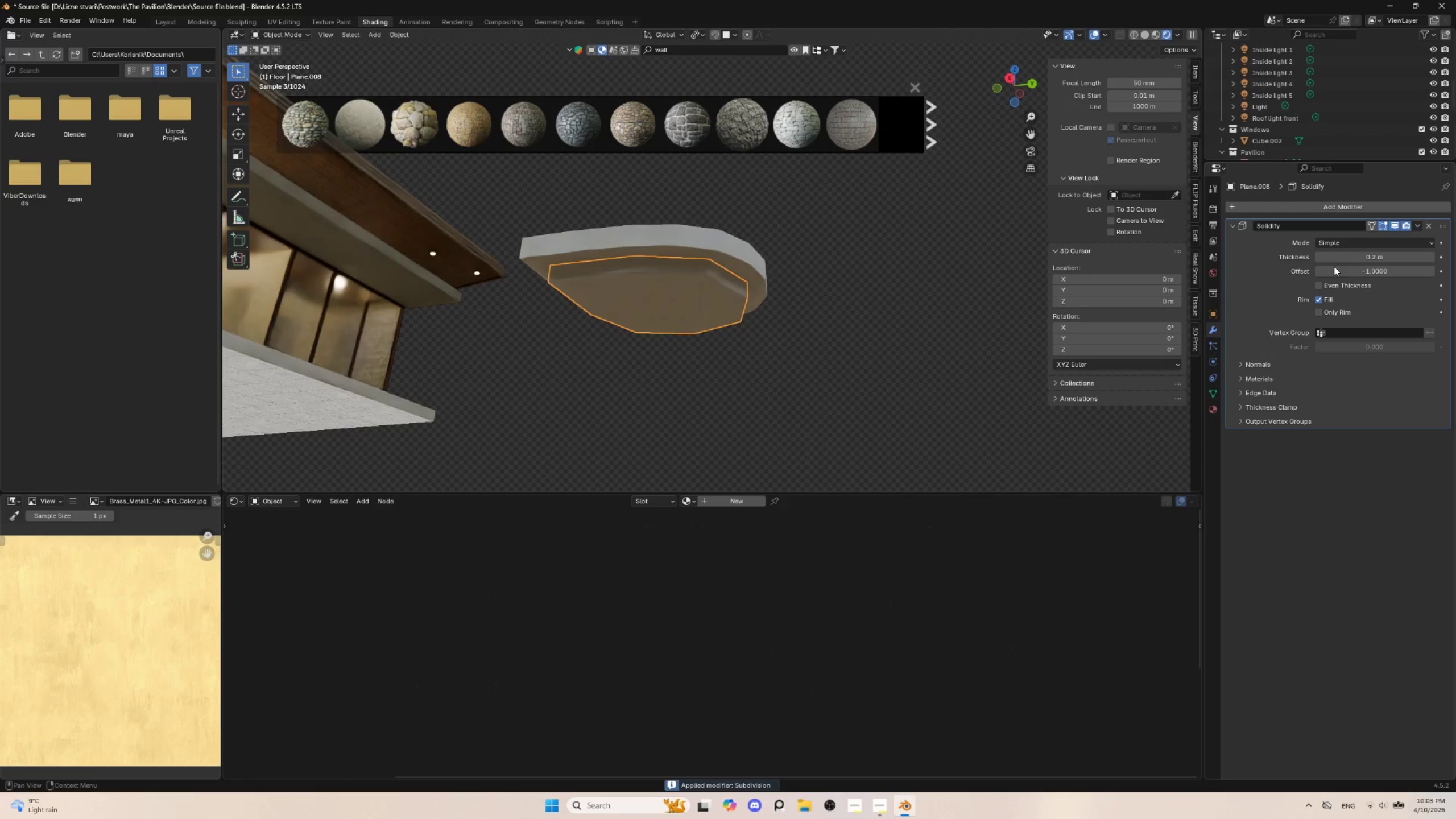 
key(Tab)
 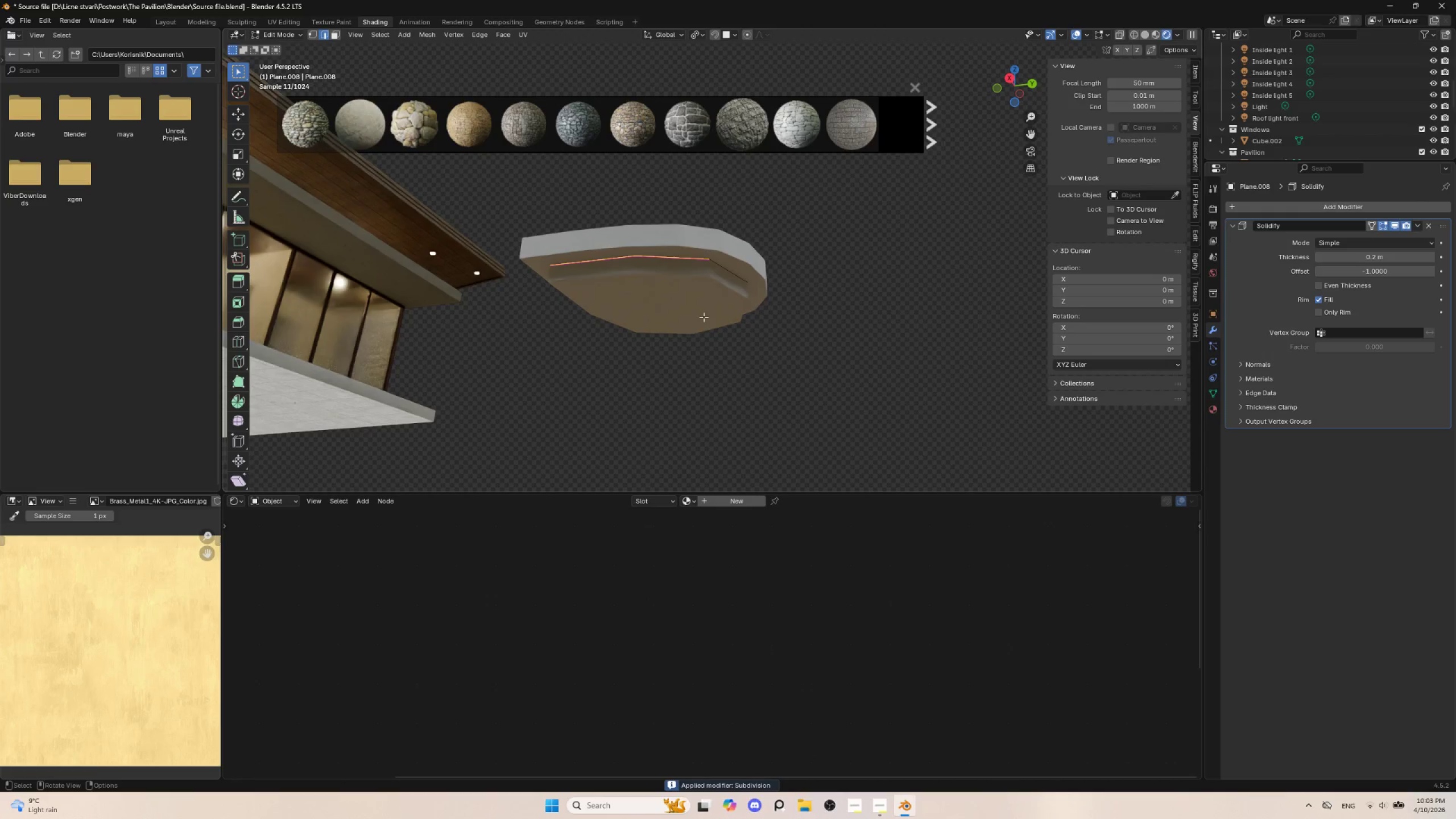 
left_click([703, 313])
 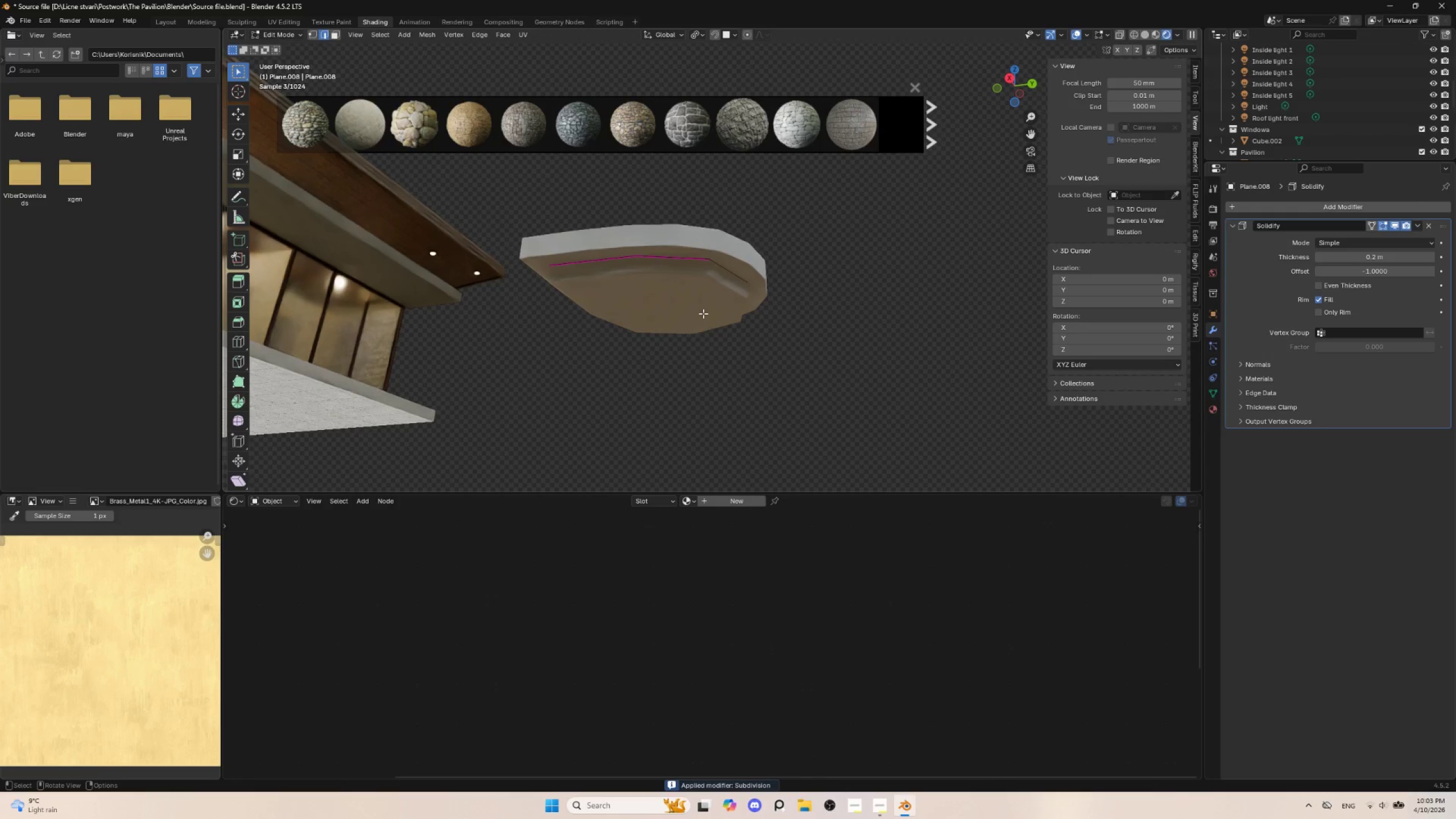 
key(Tab)
 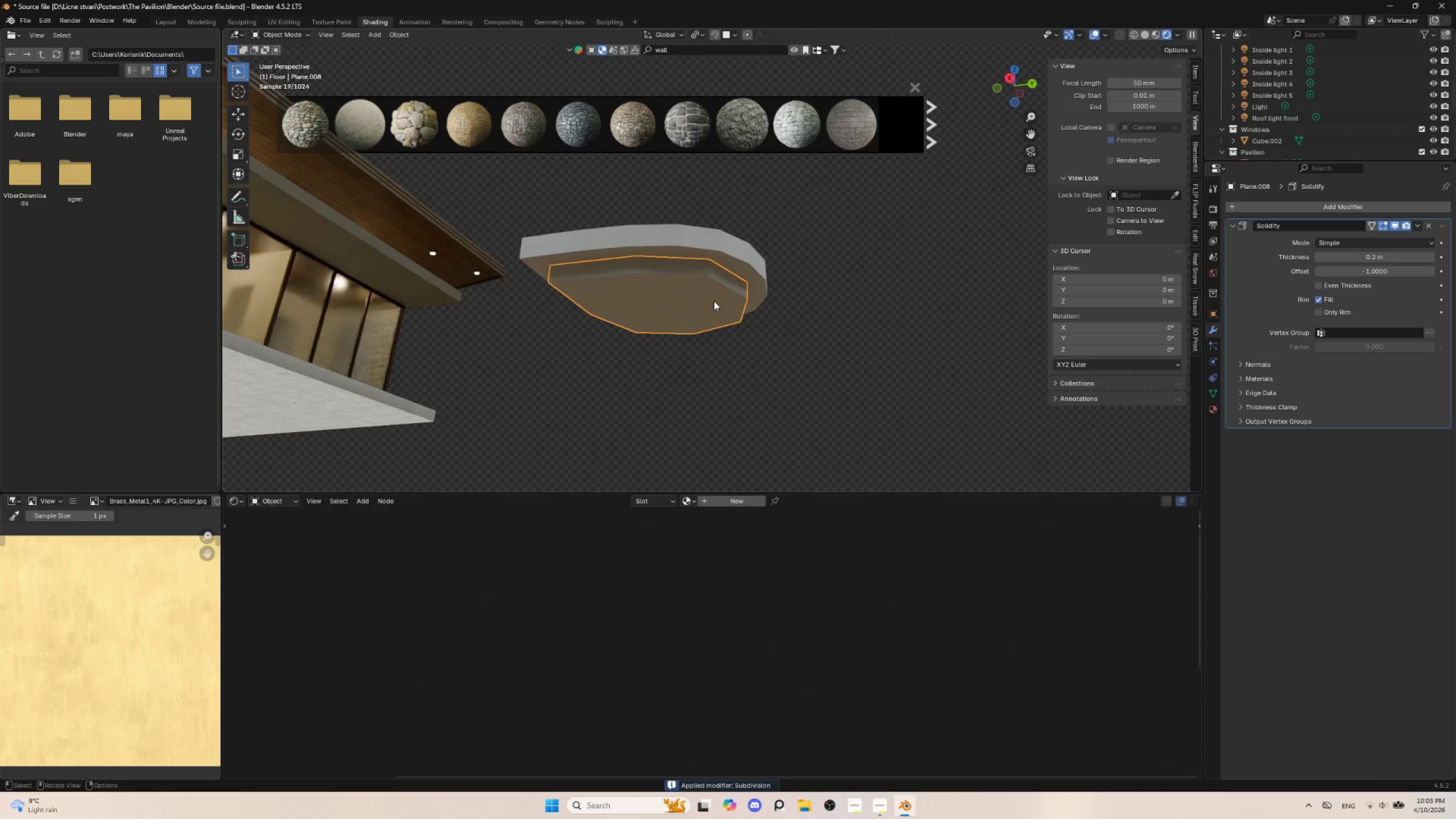 
key(Tab)
 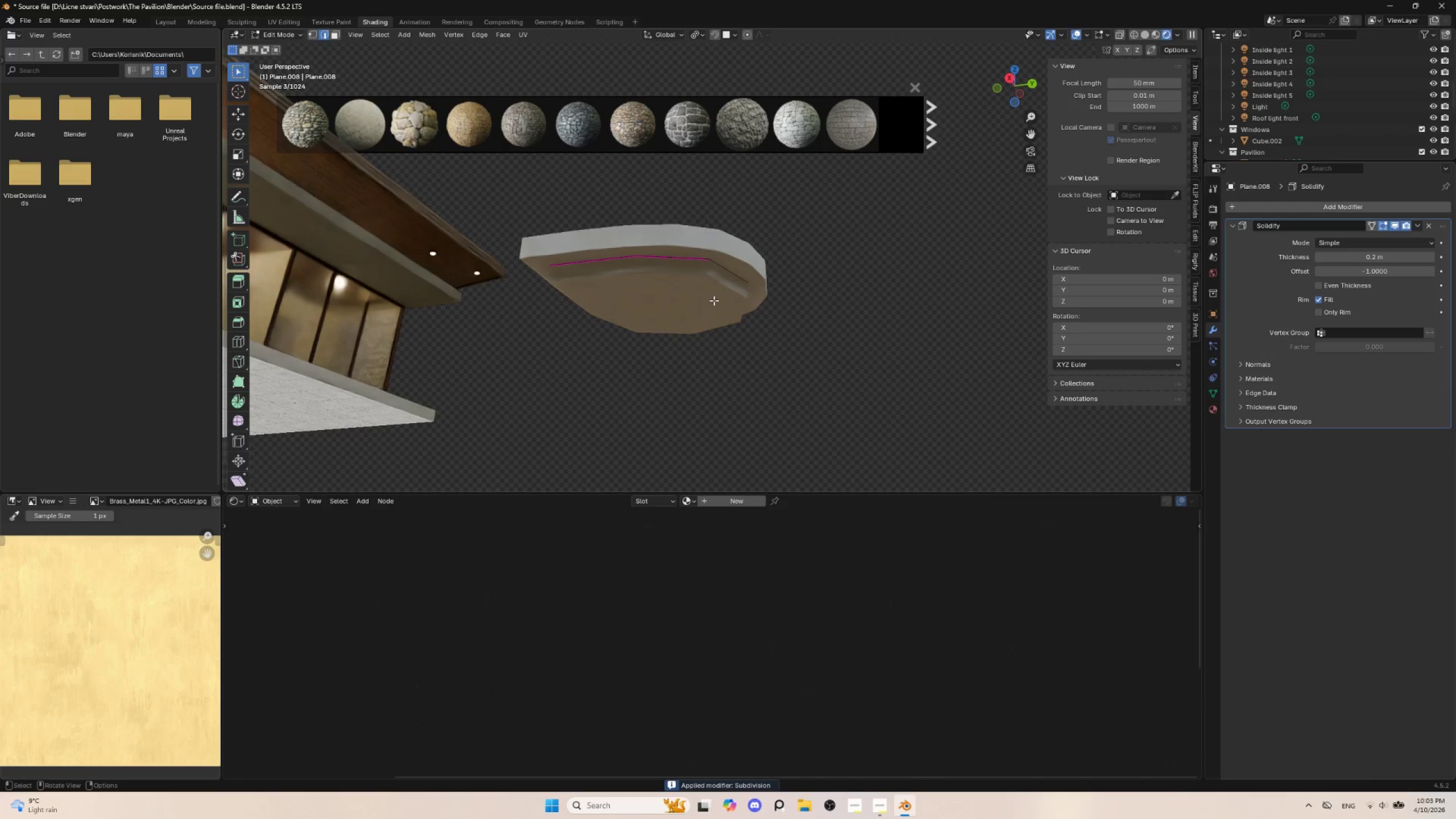 
key(Tab)
 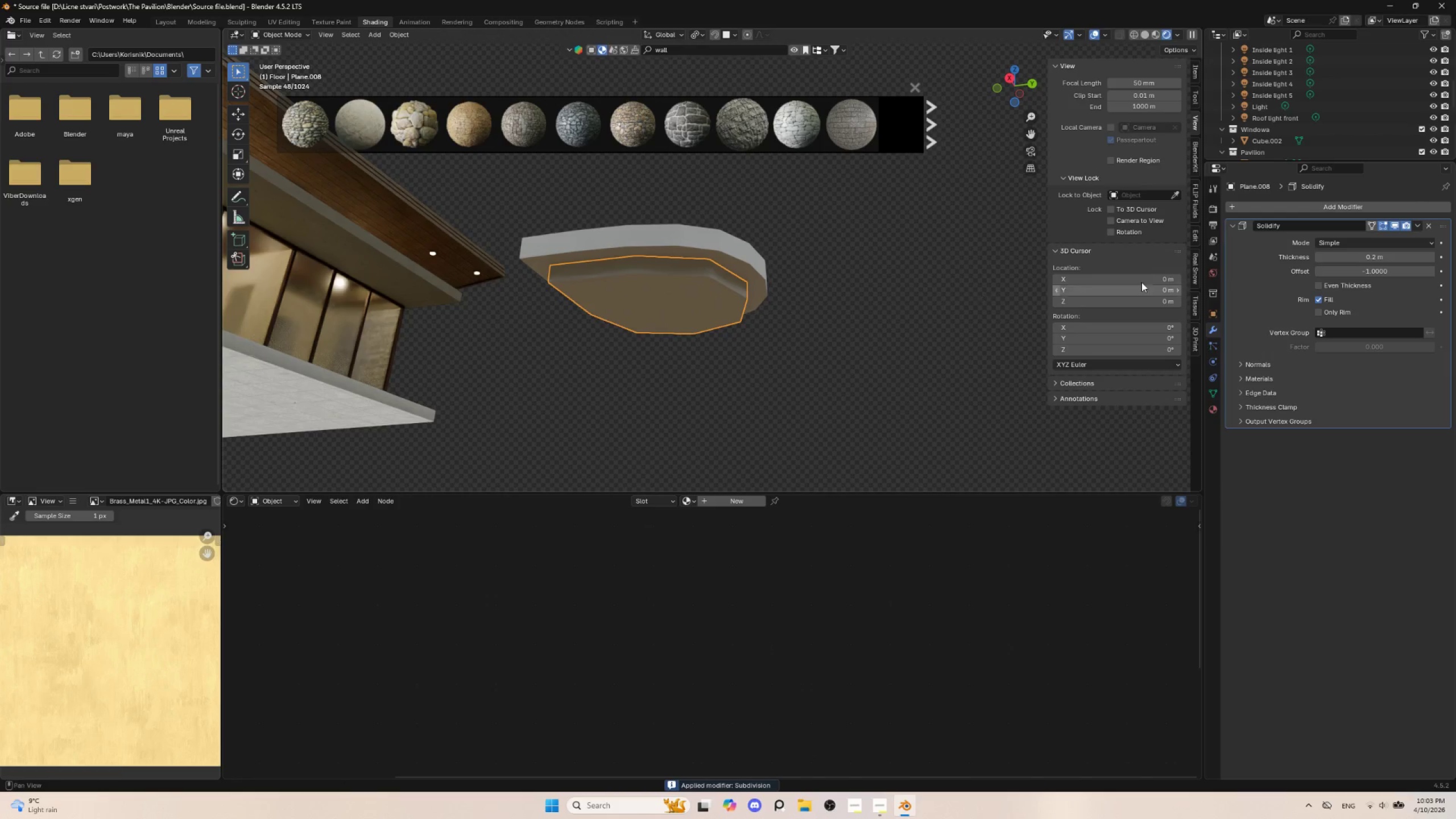 
key(Control+A)
 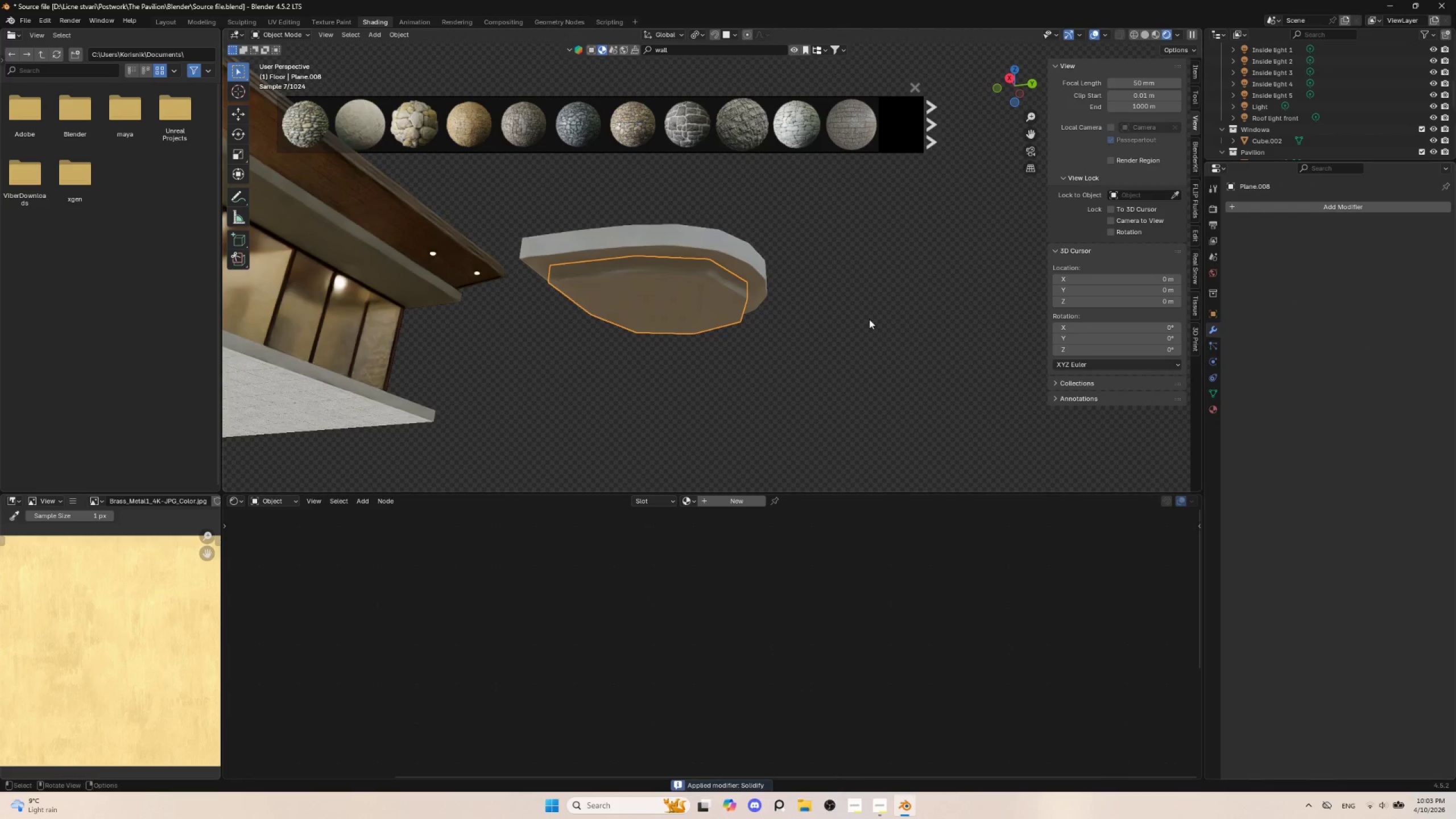 
key(Tab)
 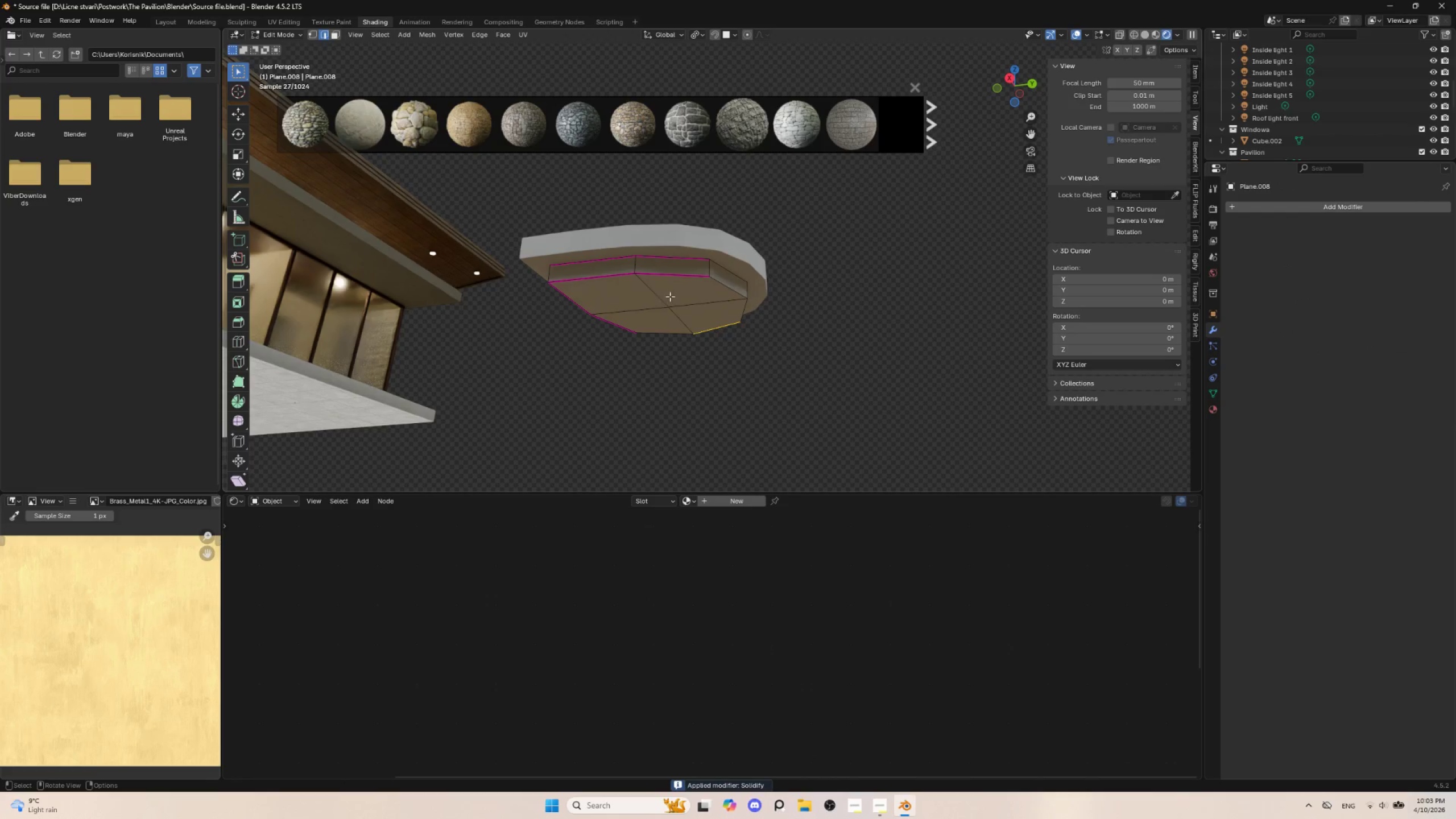 
hold_key(key=ControlLeft, duration=0.44)
 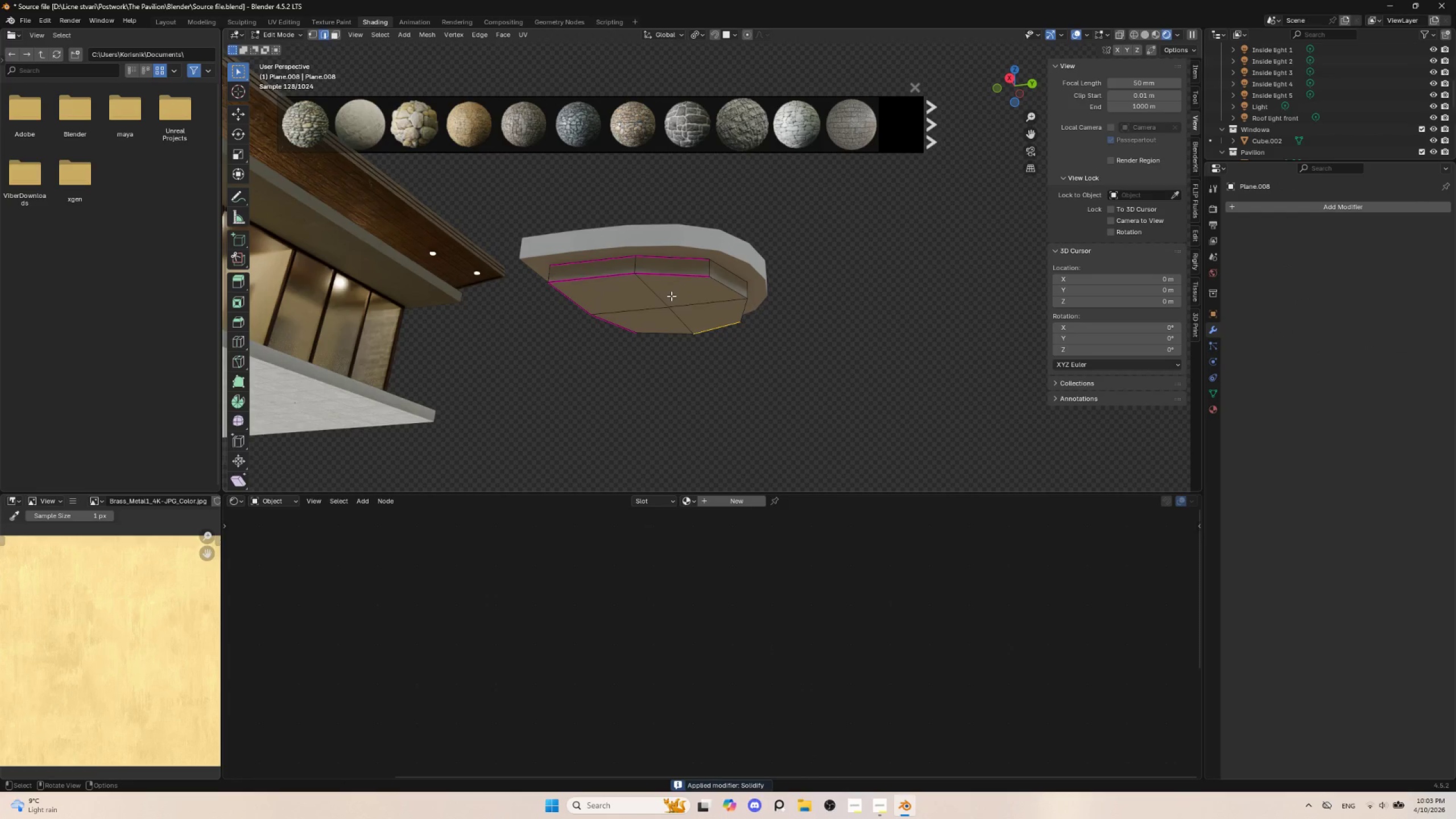 
key(Tab)
 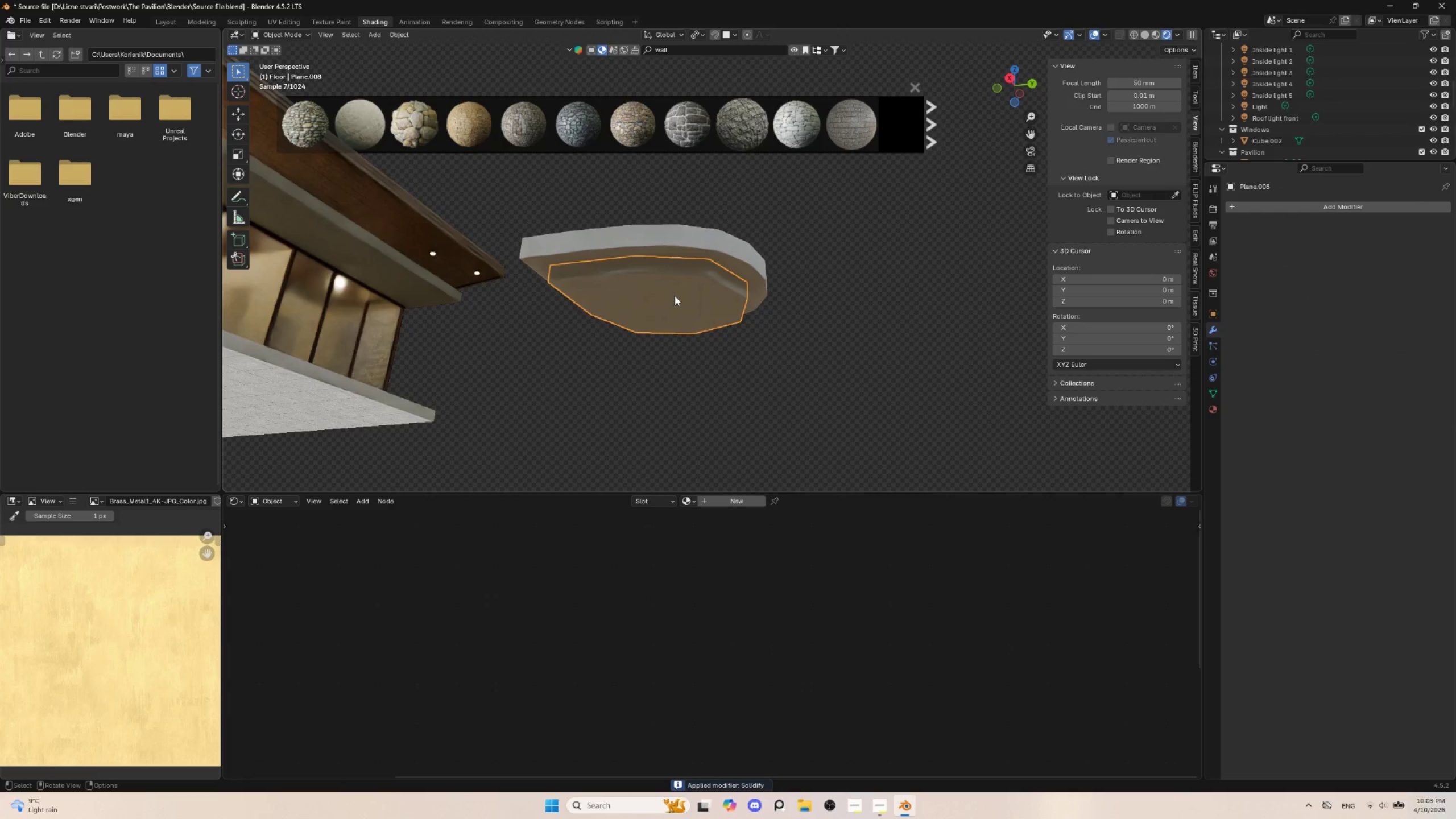 
key(Control+Z)
 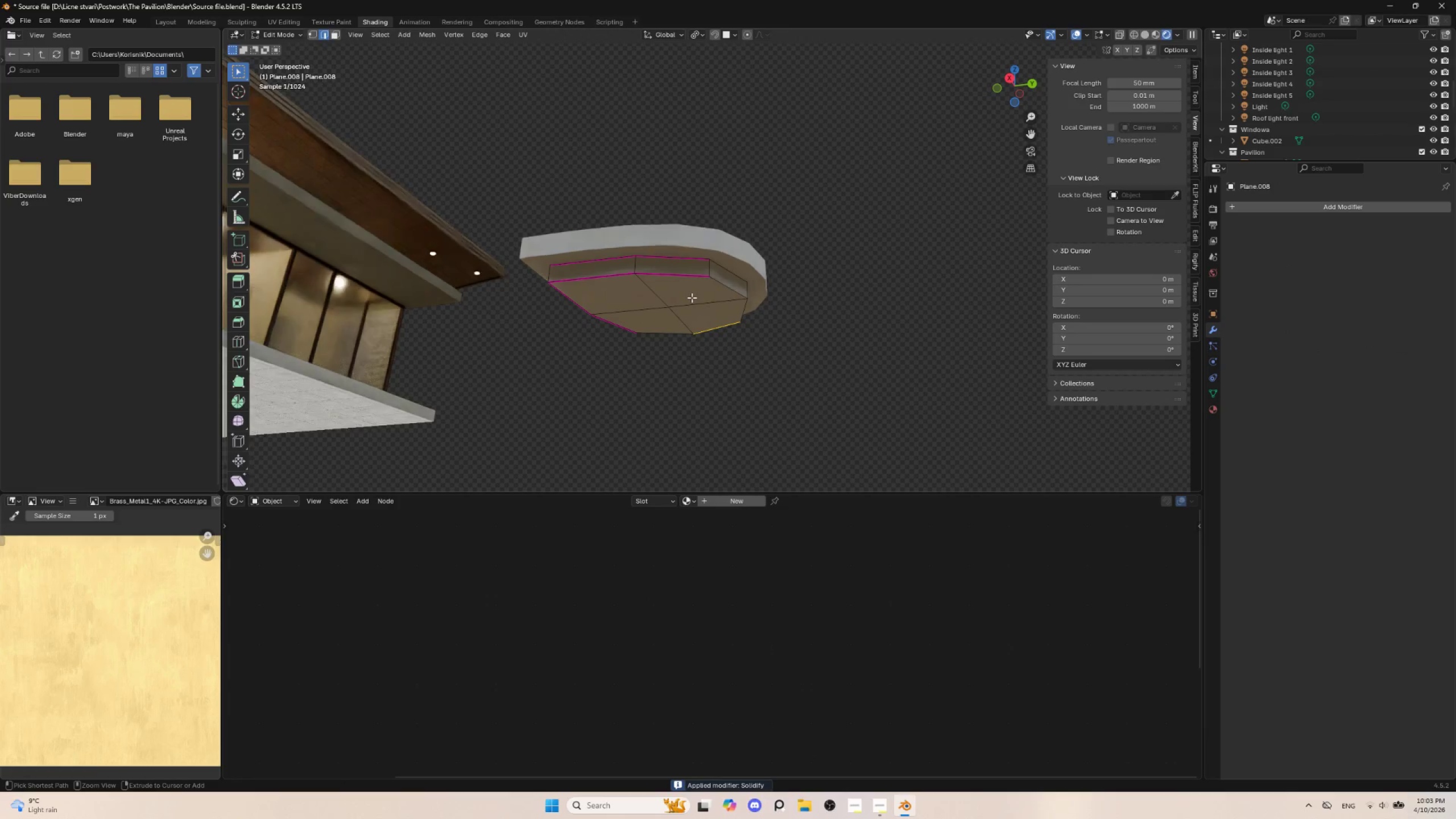 
key(Control+Z)
 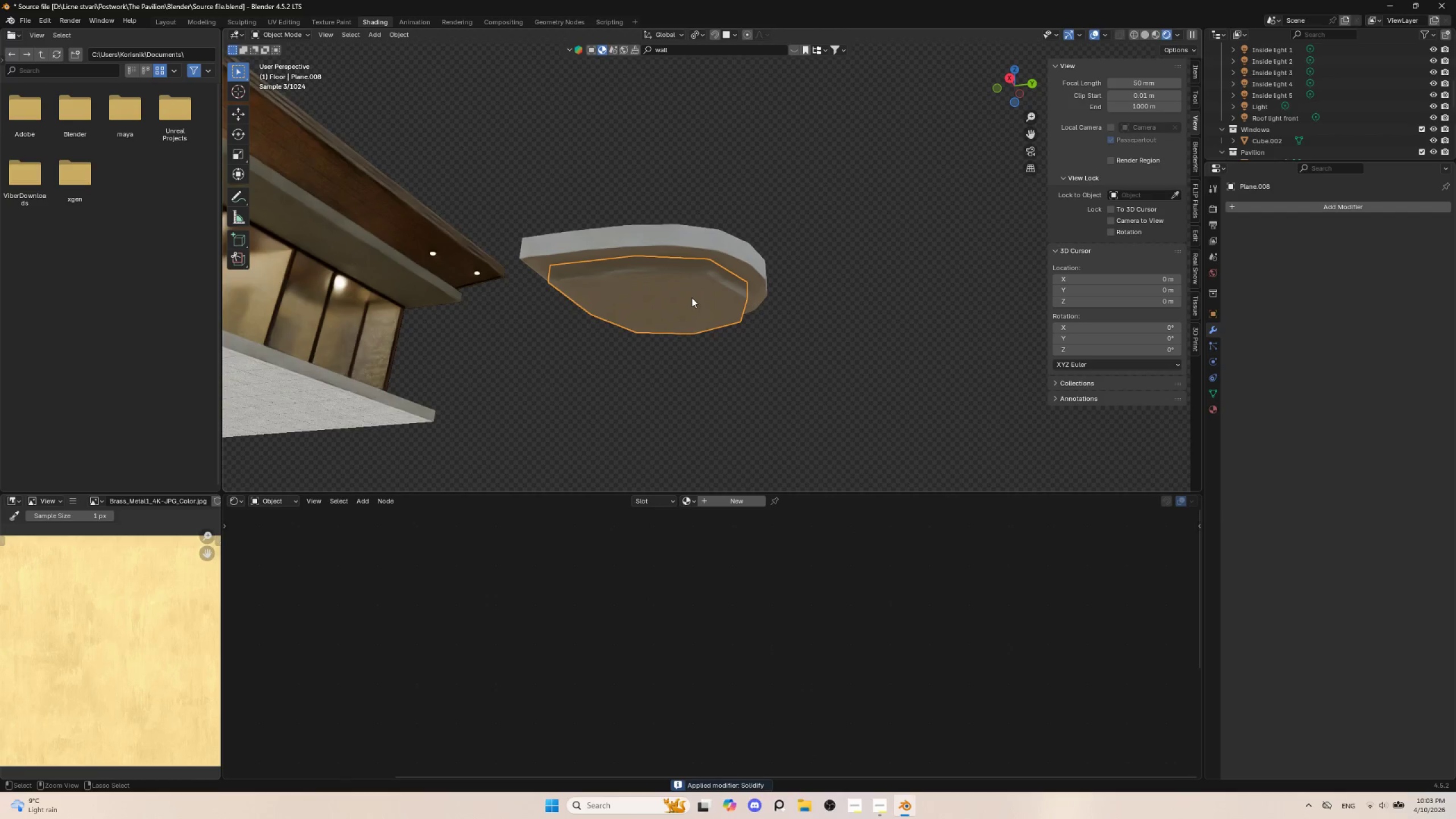 
key(Control+Z)
 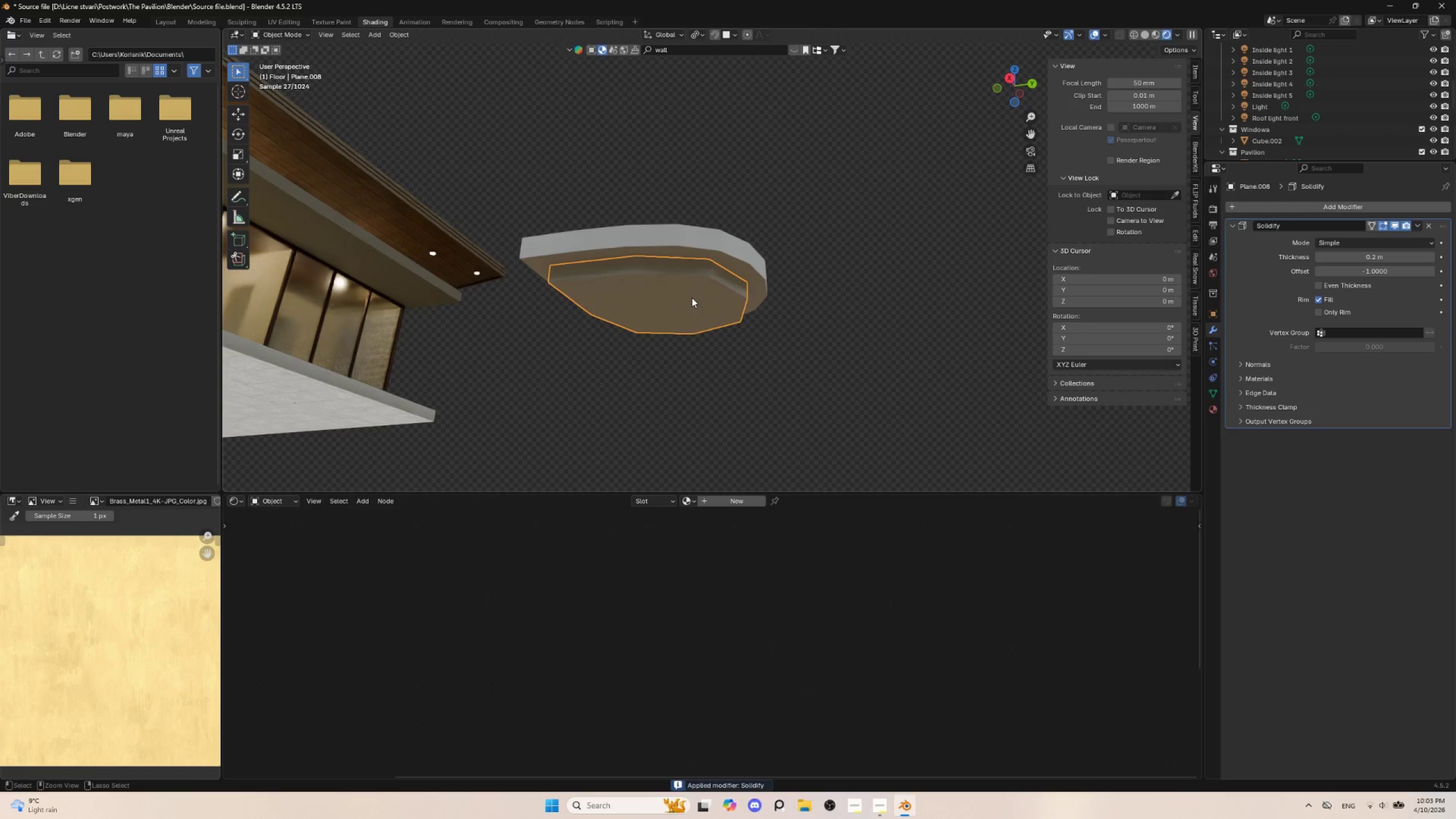 
key(Control+Z)
 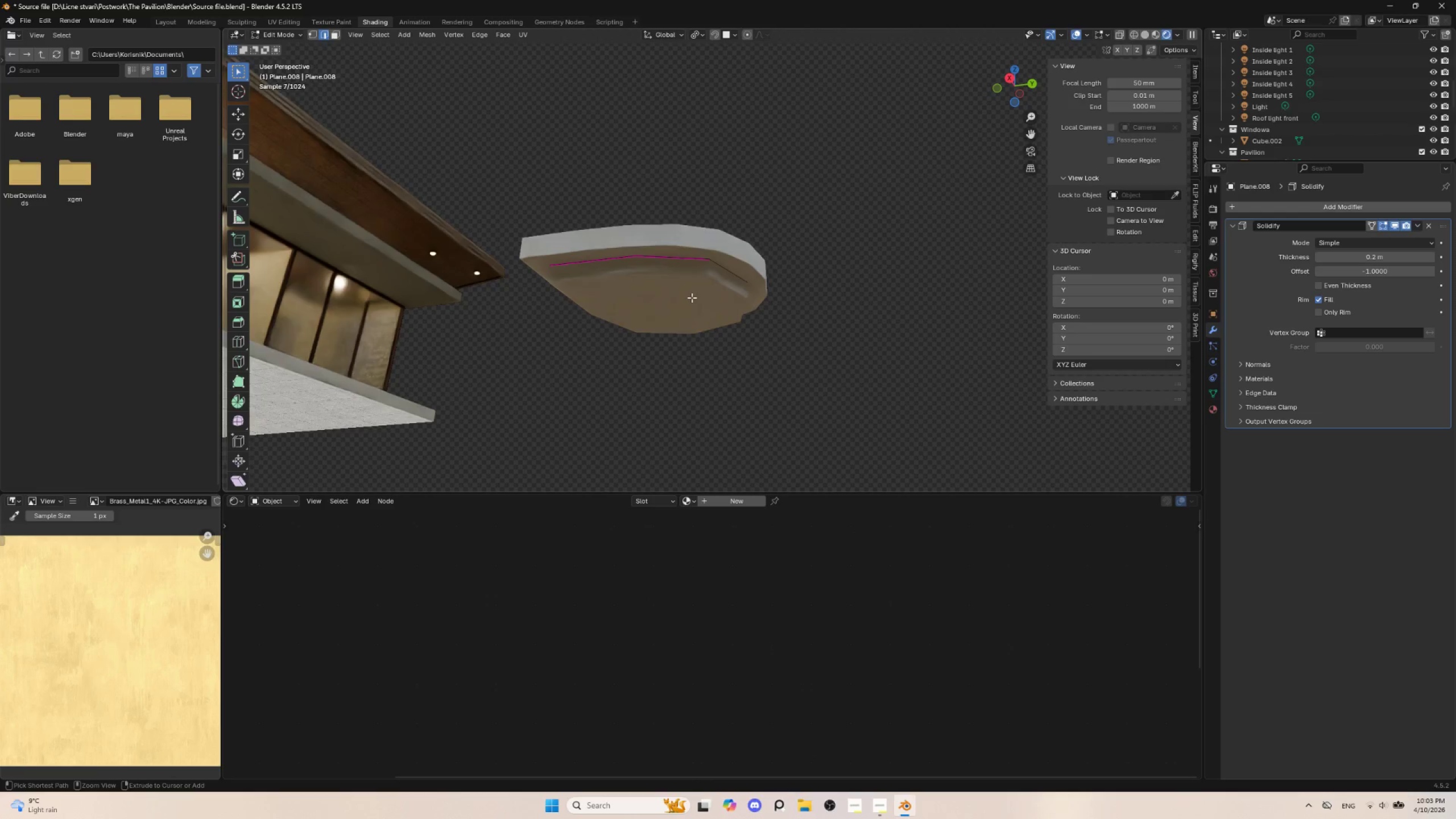 
key(Control+Z)
 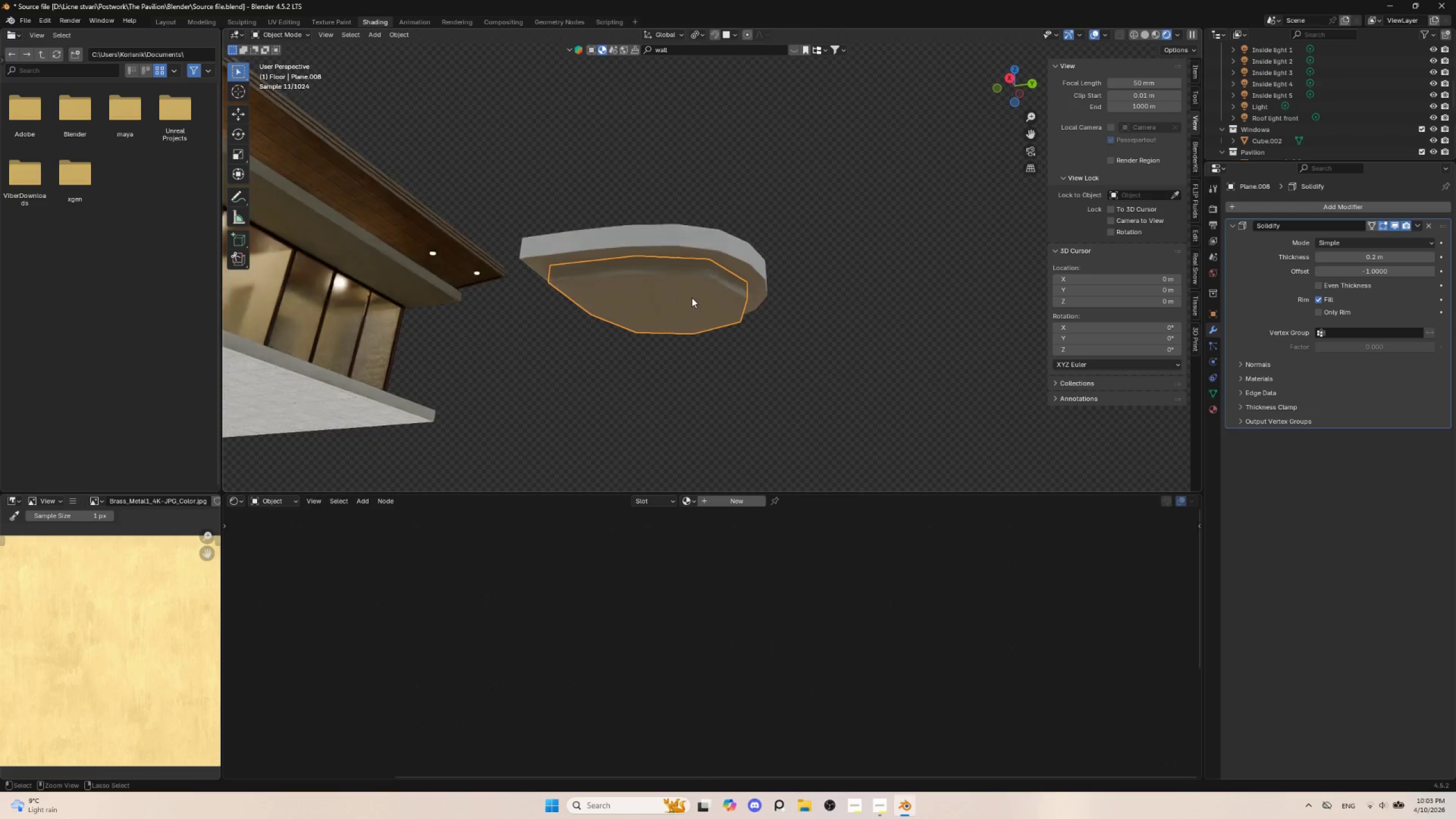 
key(Control+Z)
 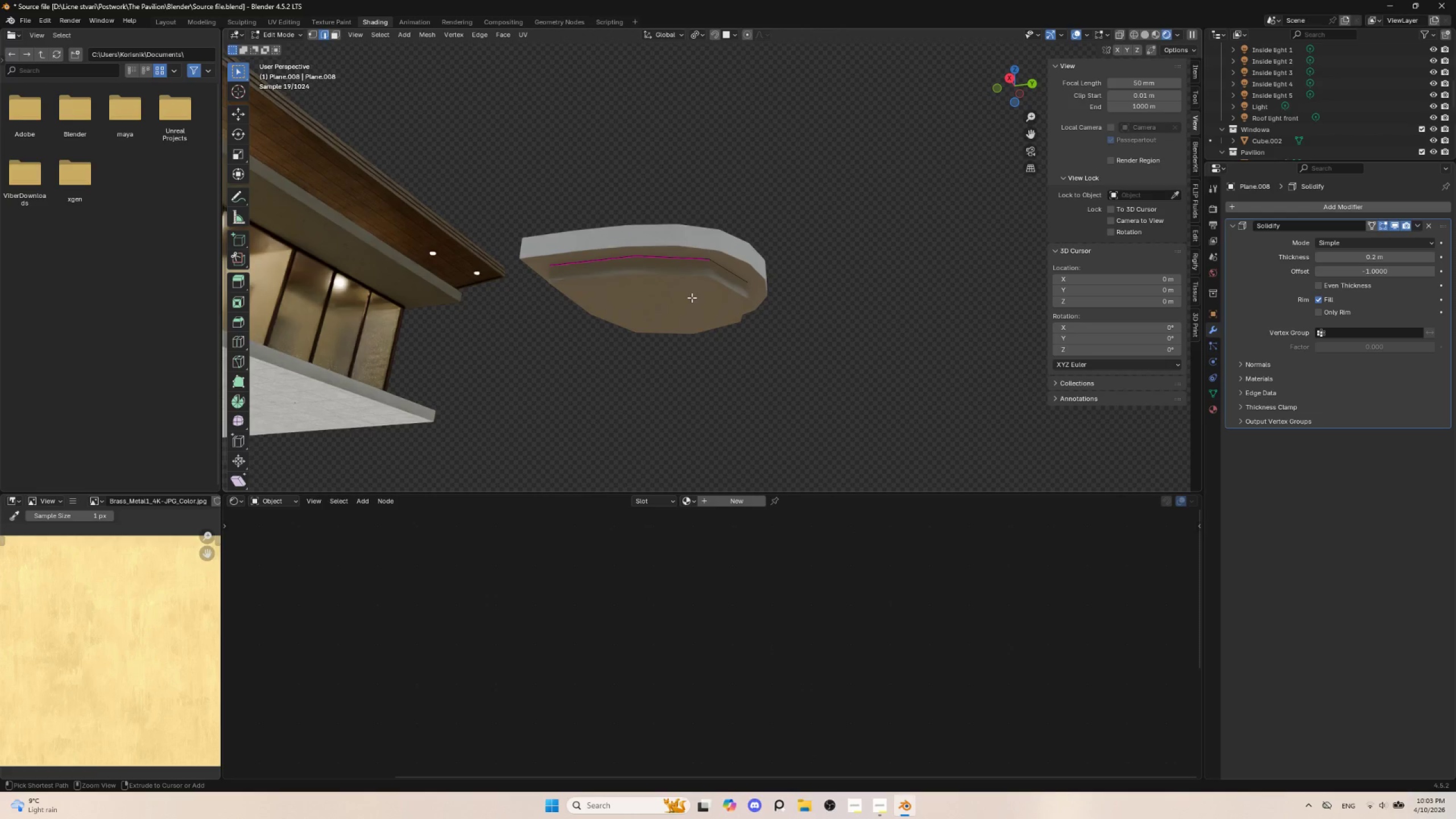 
key(Control+Z)
 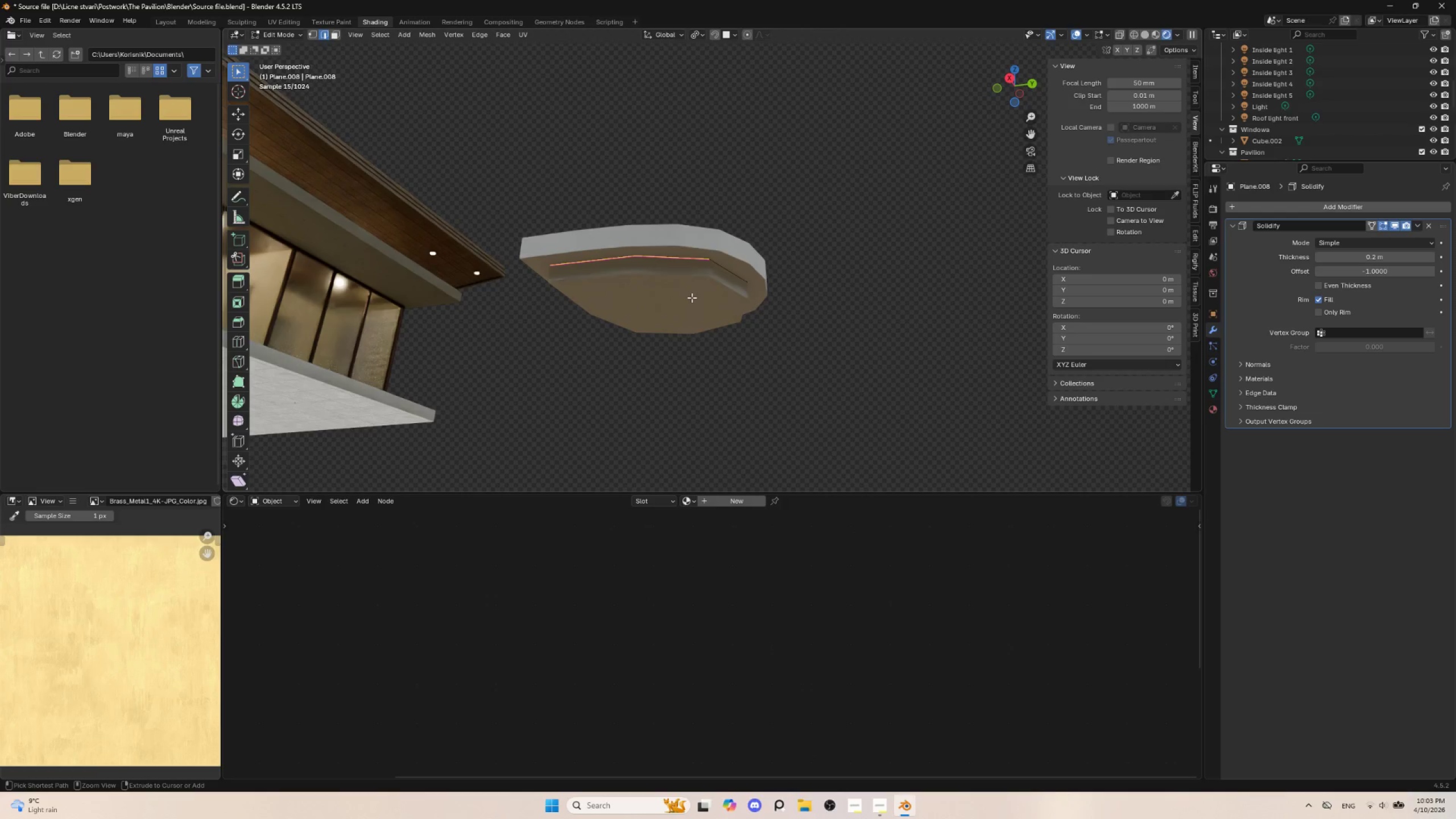 
key(Control+Z)
 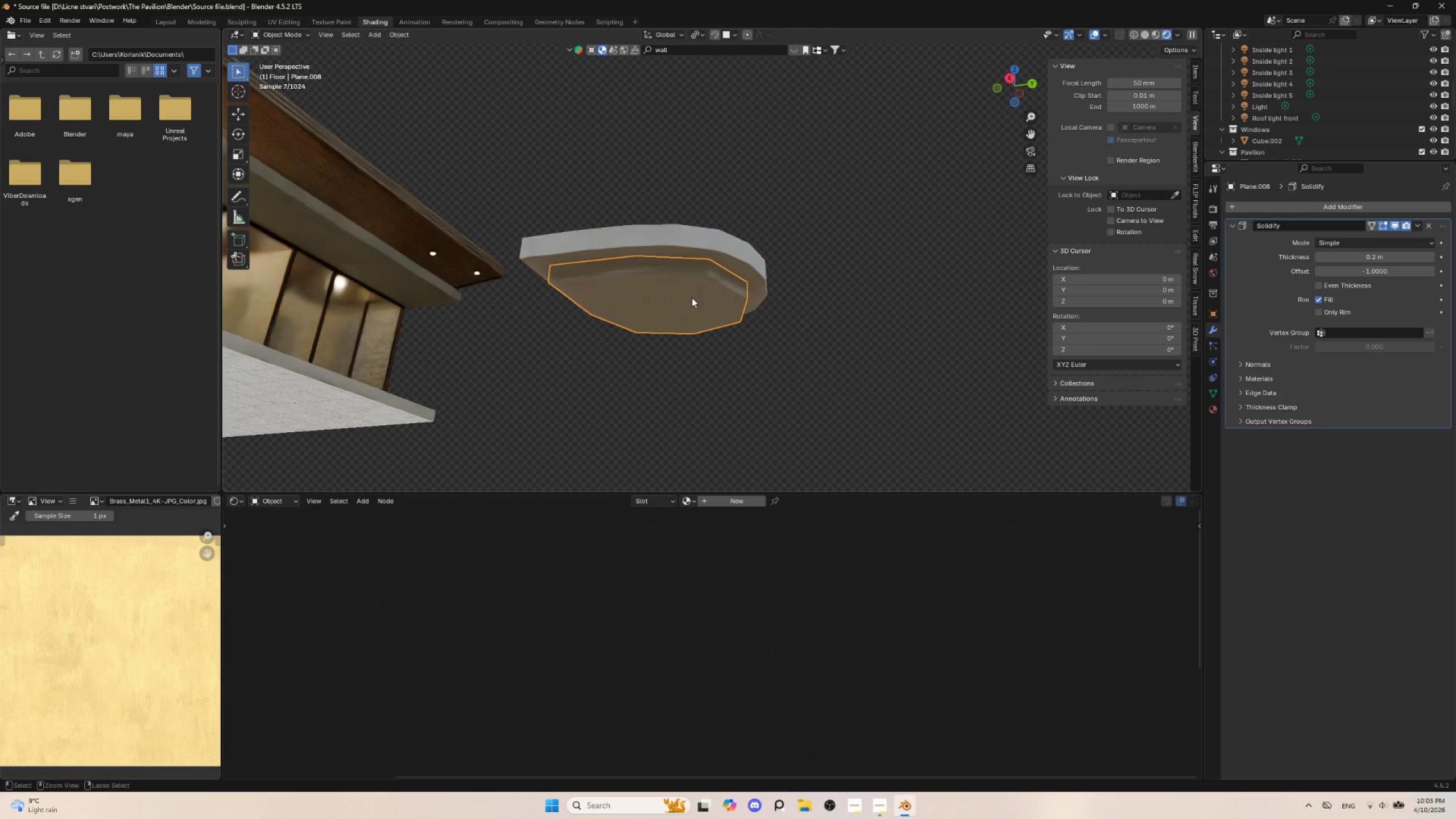 
key(Control+Z)
 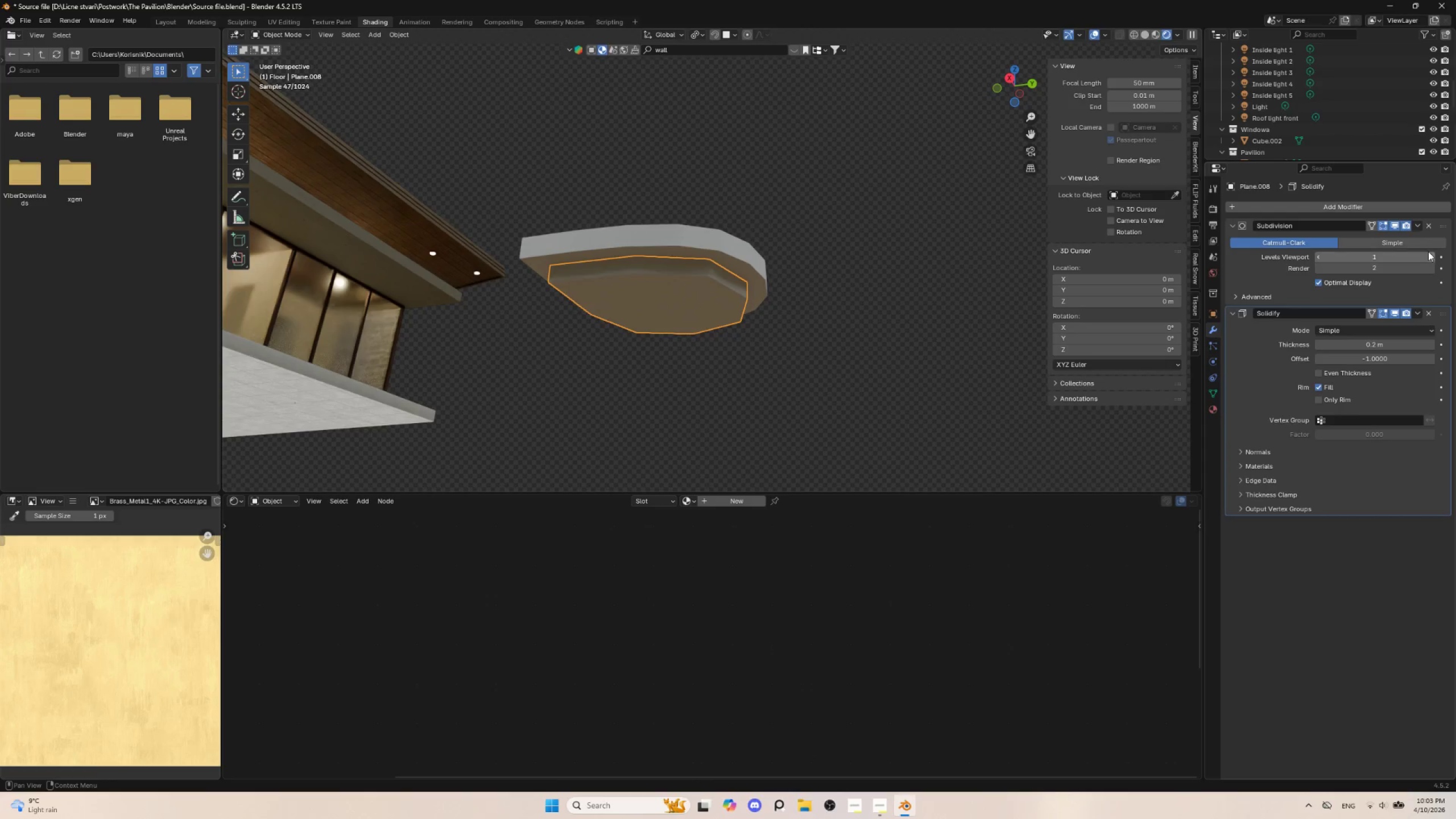 
left_click([1432, 254])
 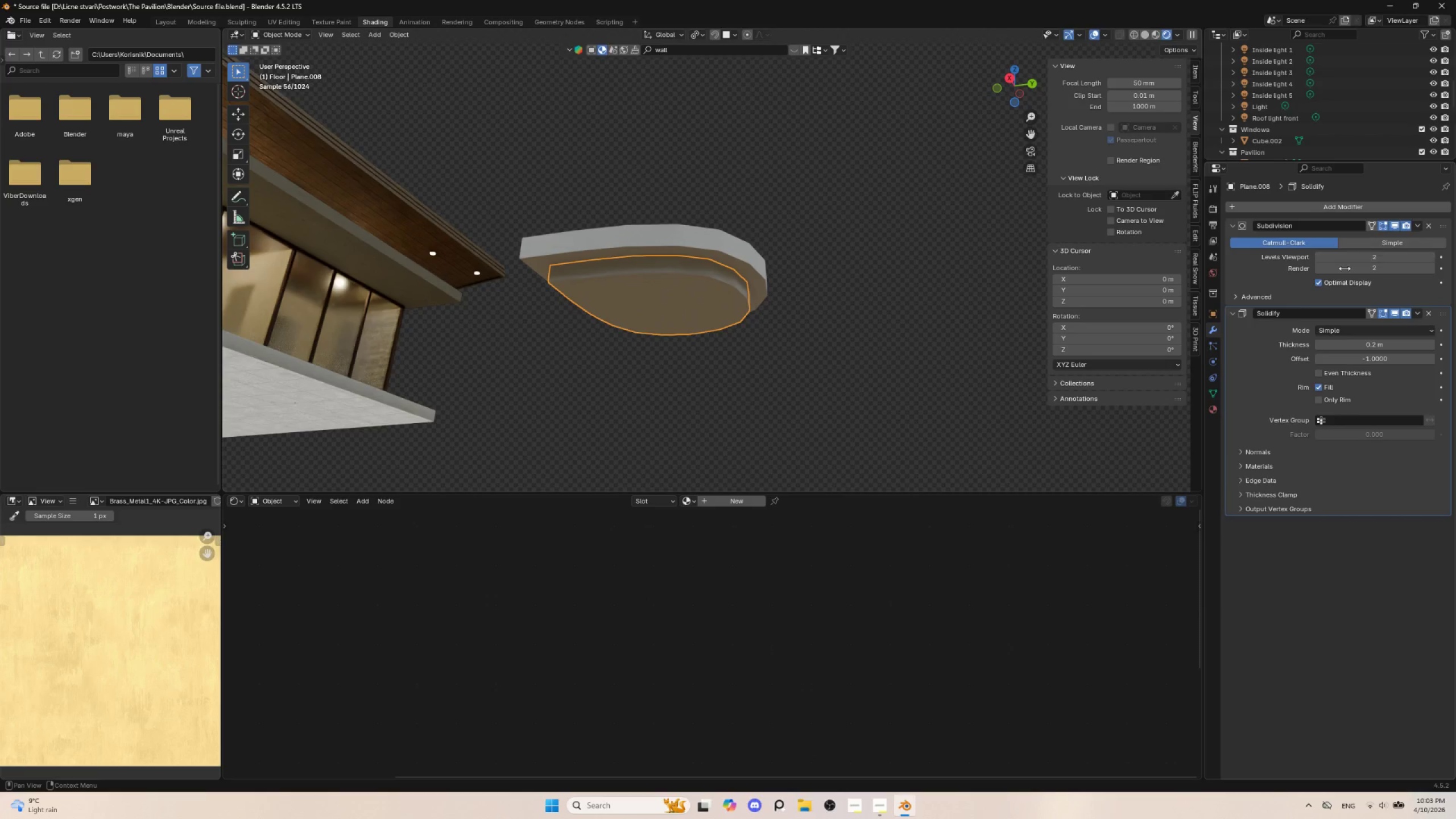 
key(Tab)
 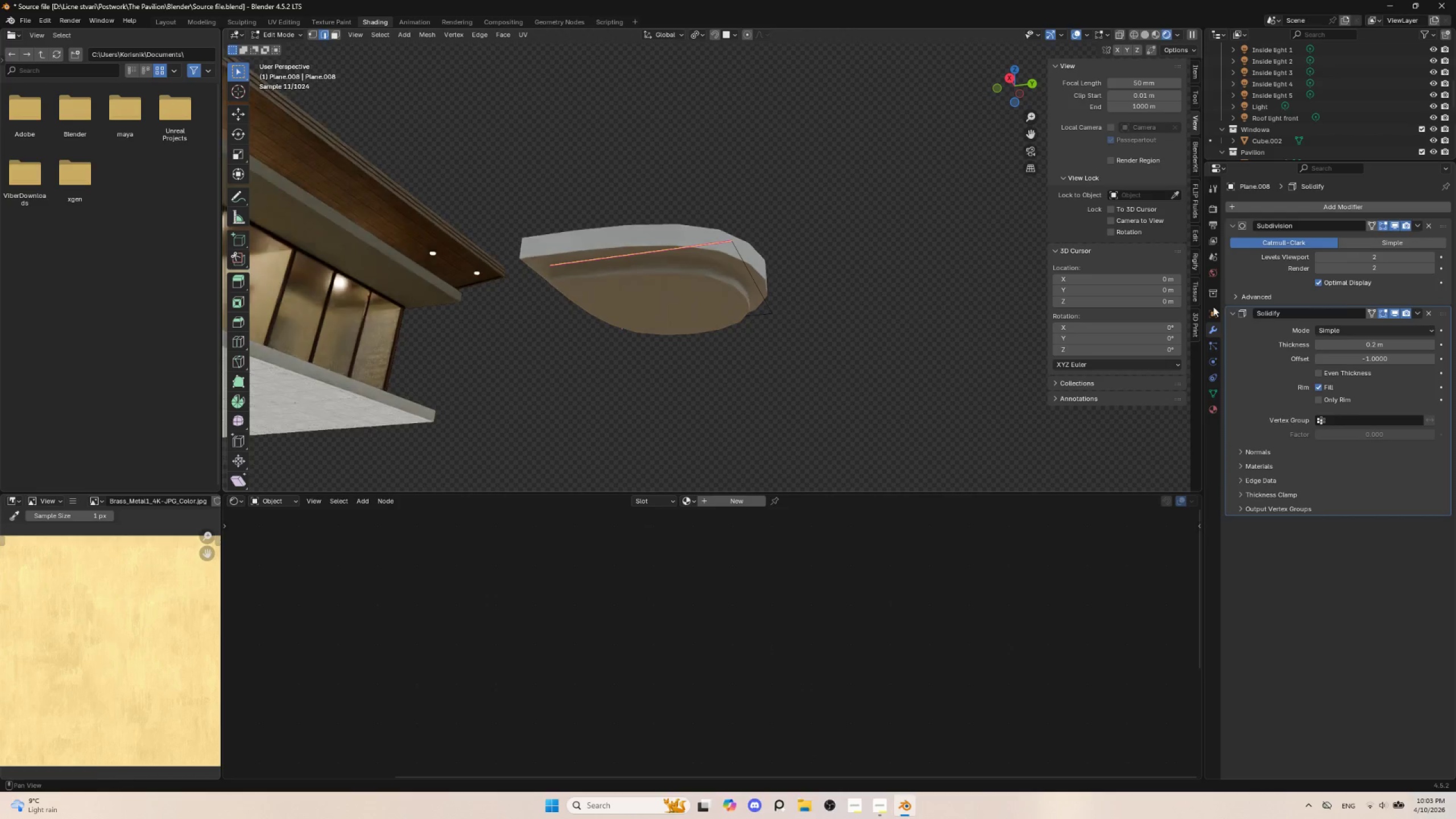 
hold_key(key=ControlLeft, duration=0.36)
 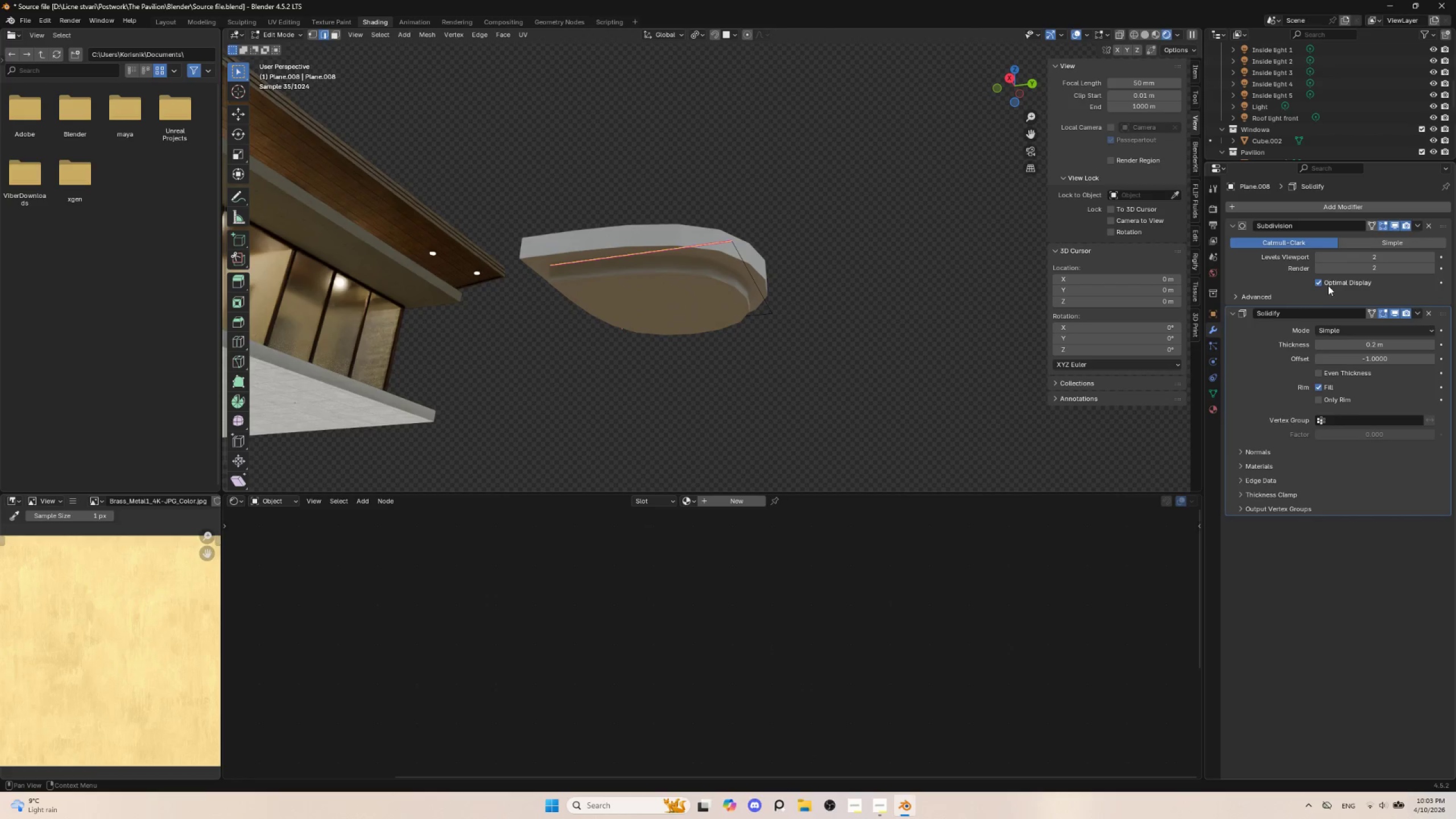 
key(Tab)
 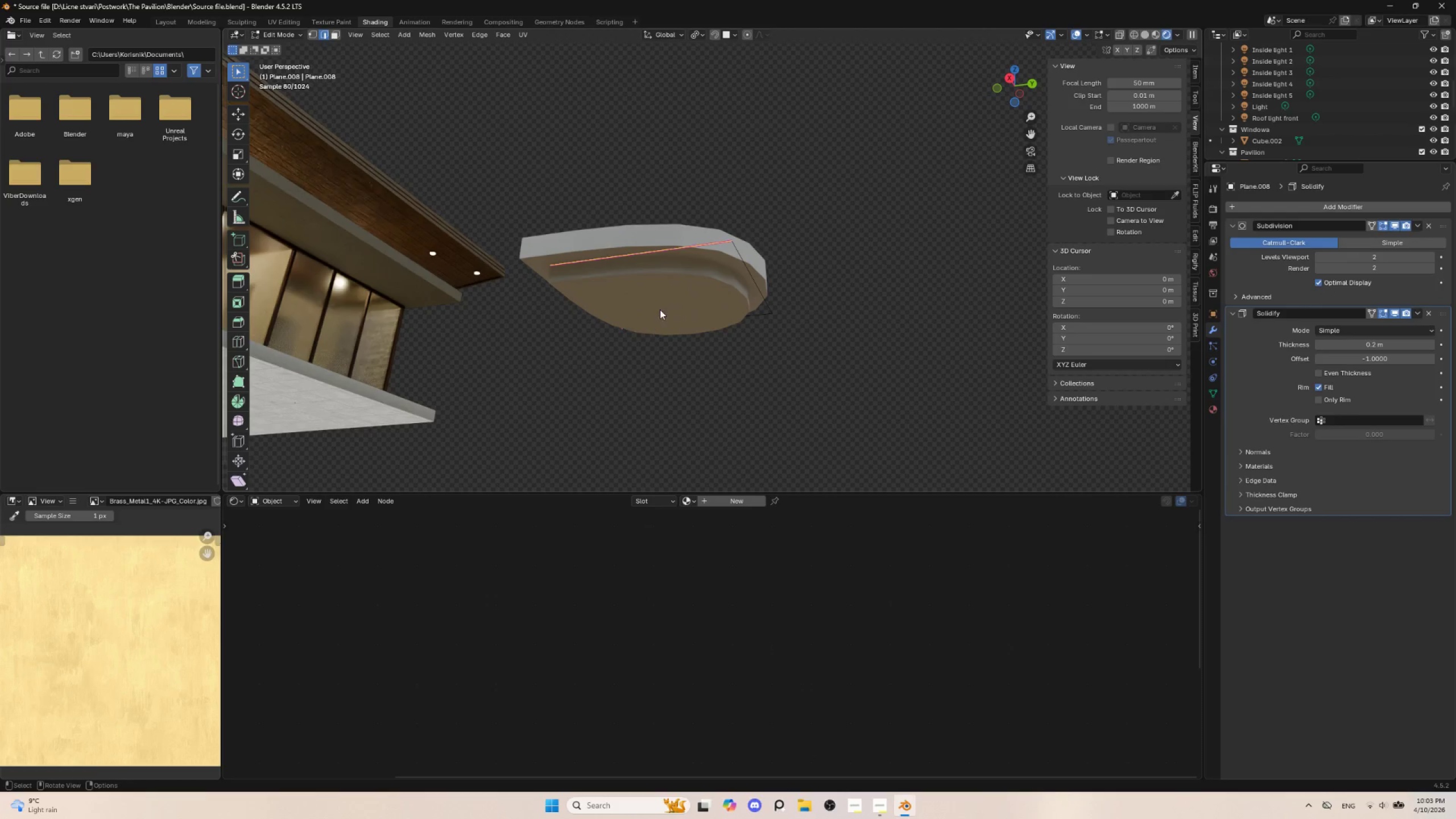 
key(Tab)
 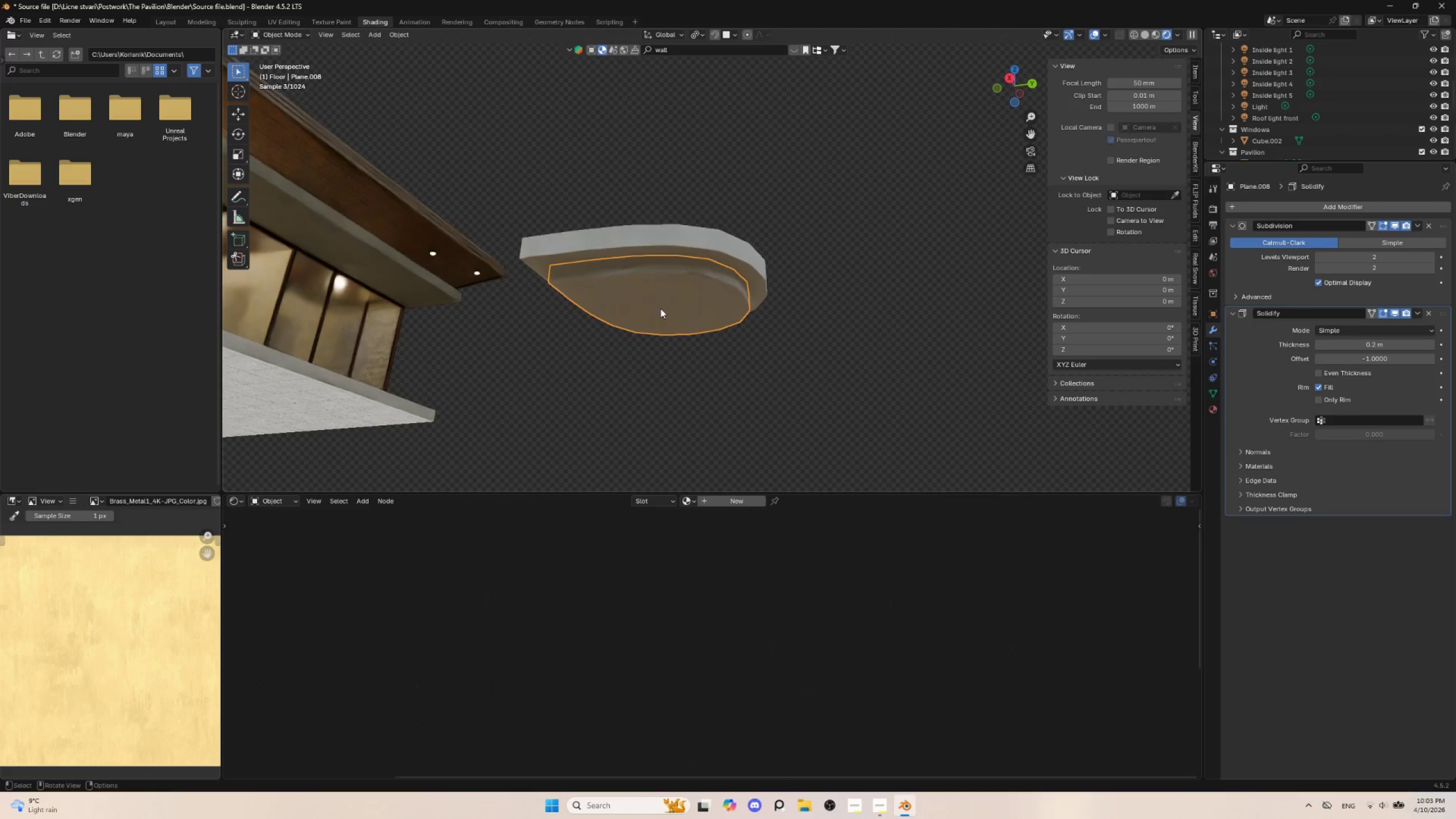 
key(Control+A)
 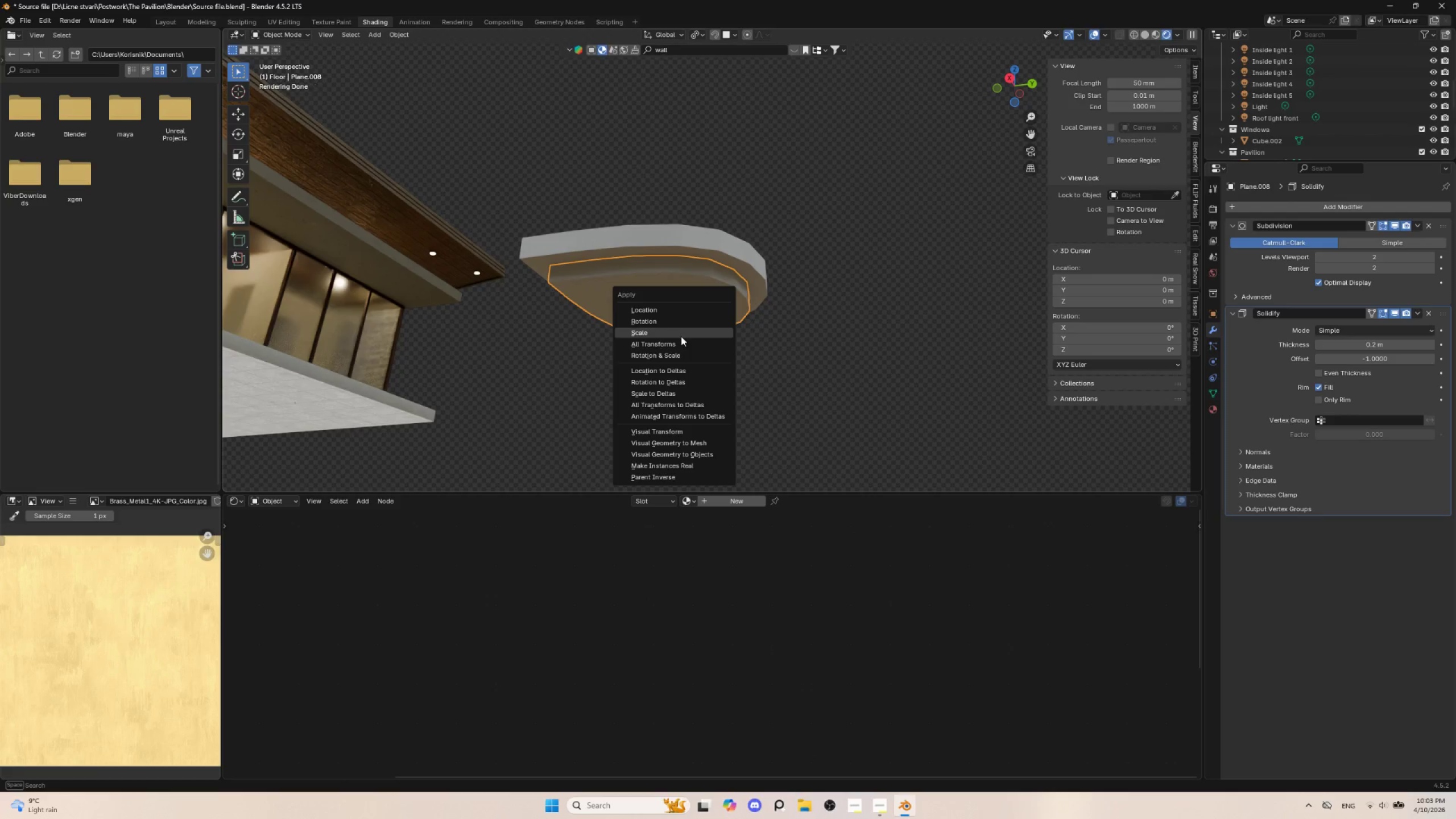 
left_click([678, 442])
 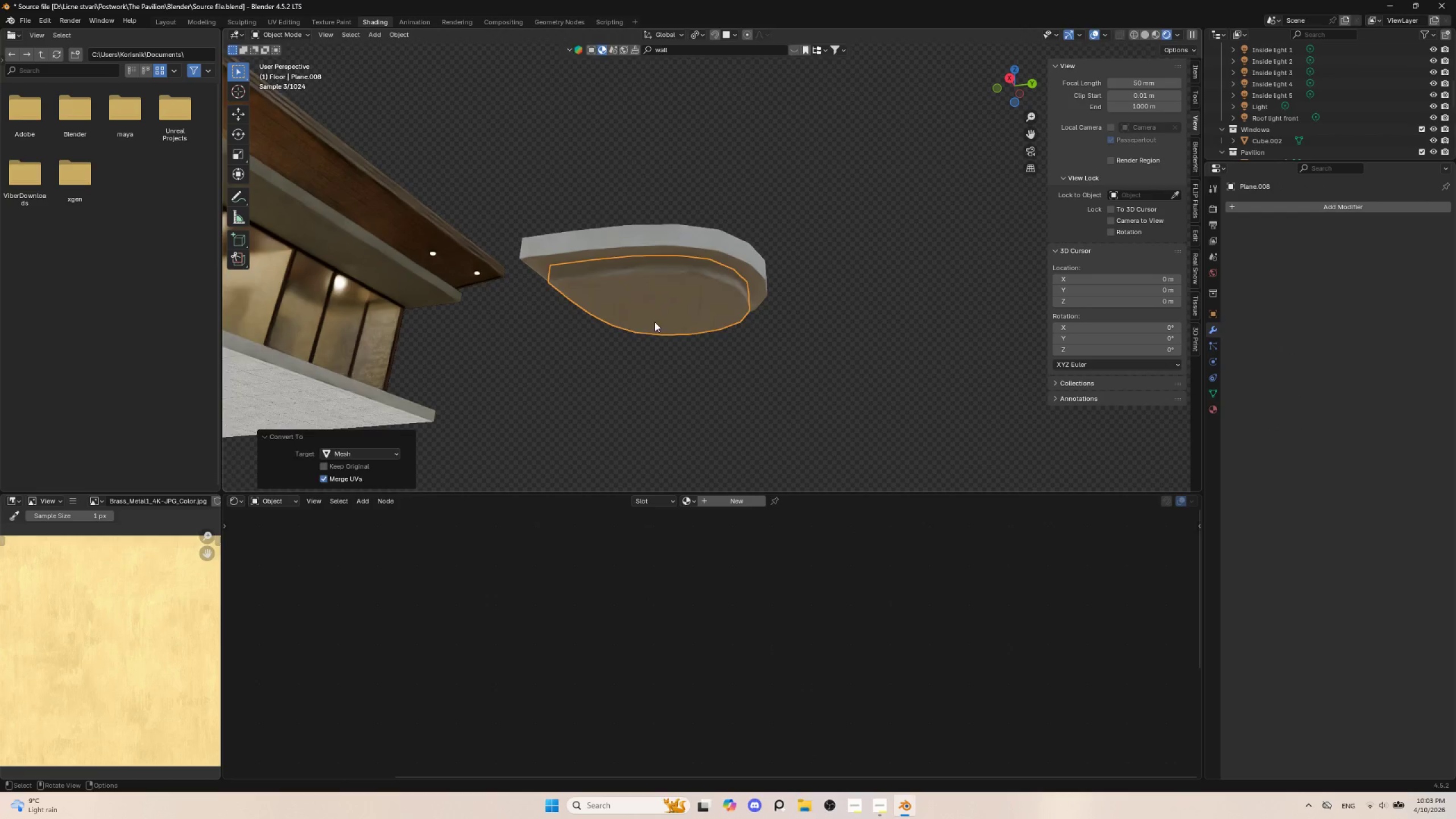 
key(Tab)
 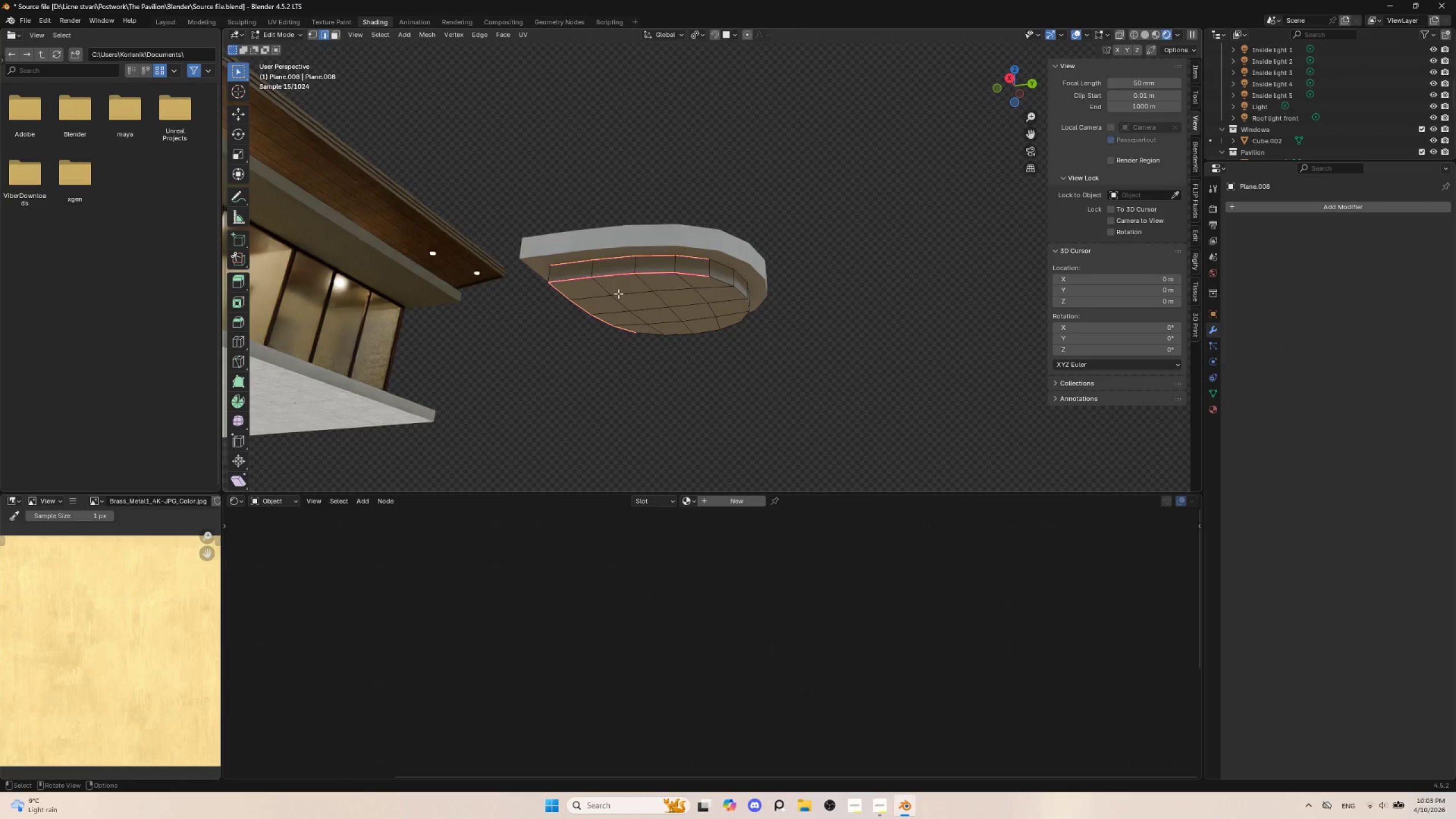 
left_click([618, 293])
 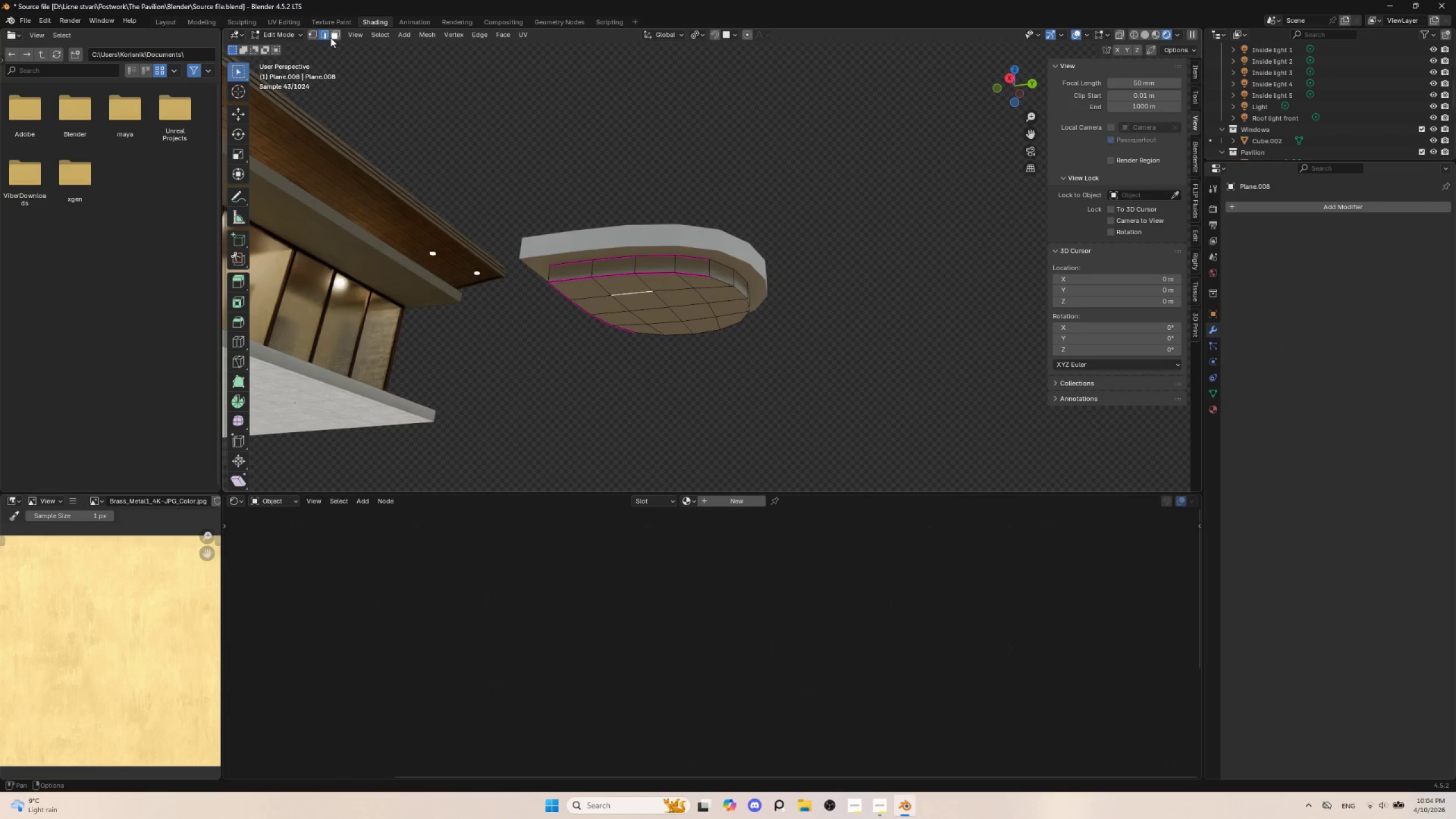 
left_click([332, 36])
 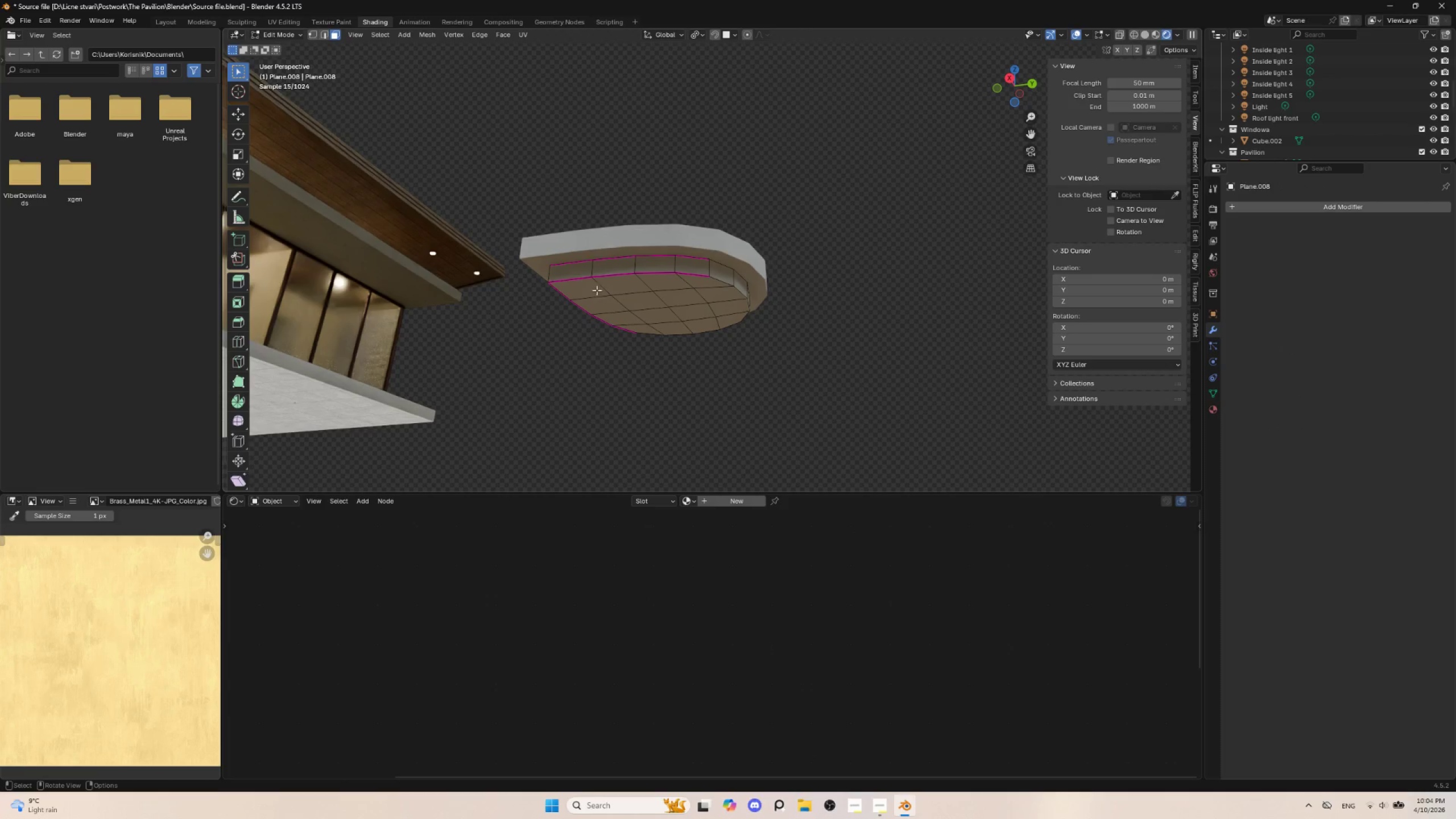 
left_click([594, 288])
 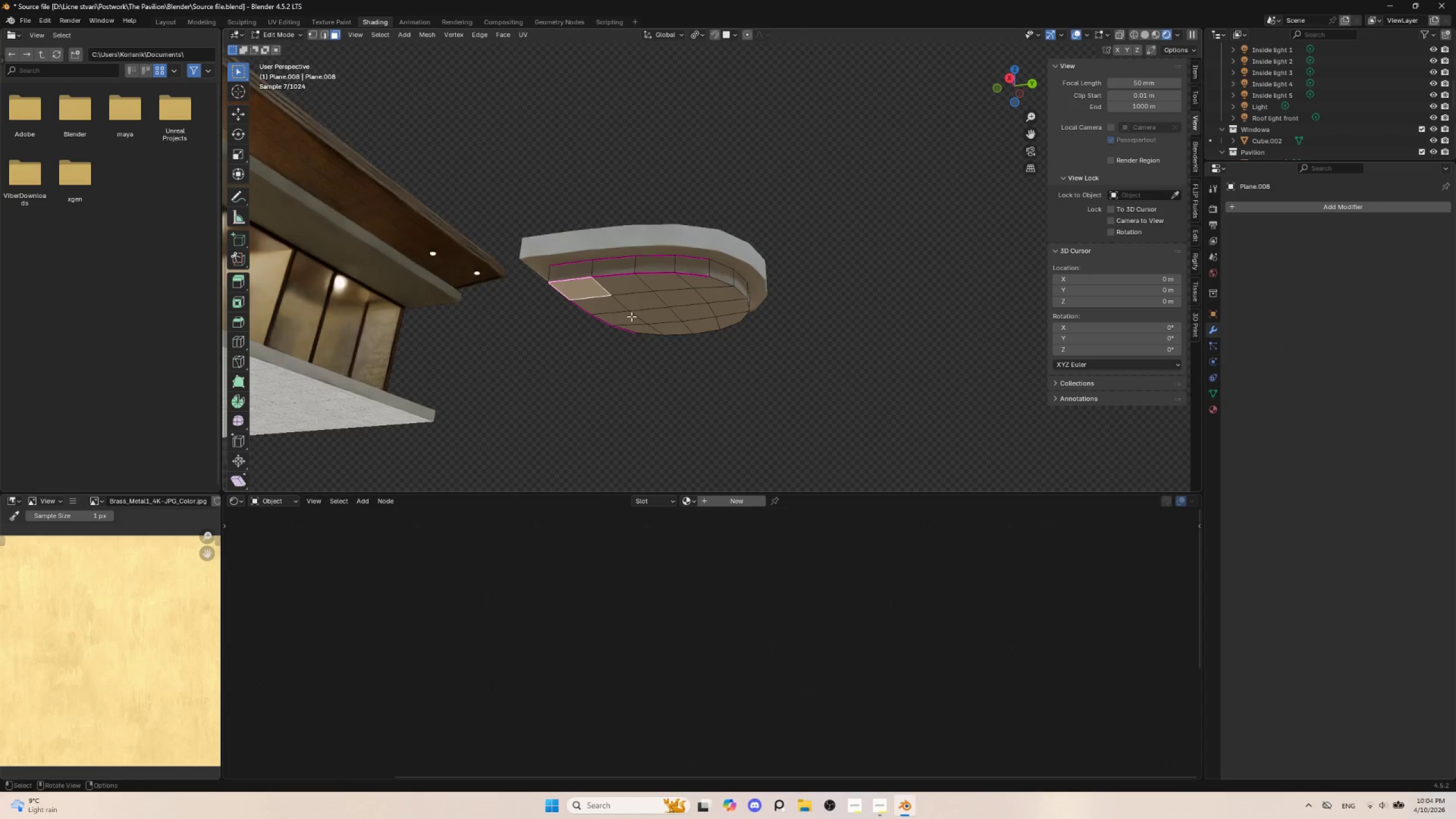 
hold_key(key=ShiftLeft, duration=1.51)
left_click([643, 334])
 